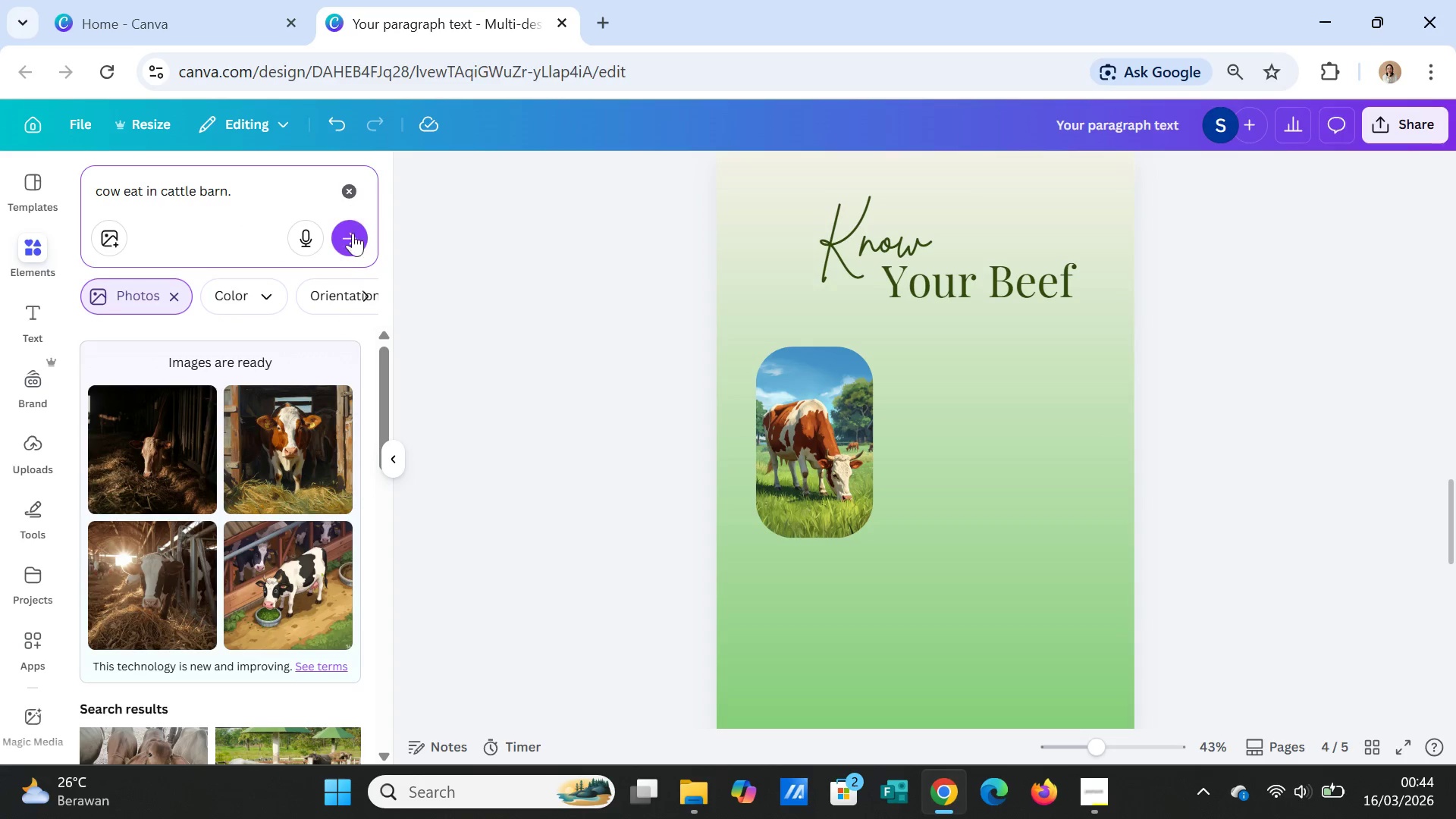 
wait(5.41)
 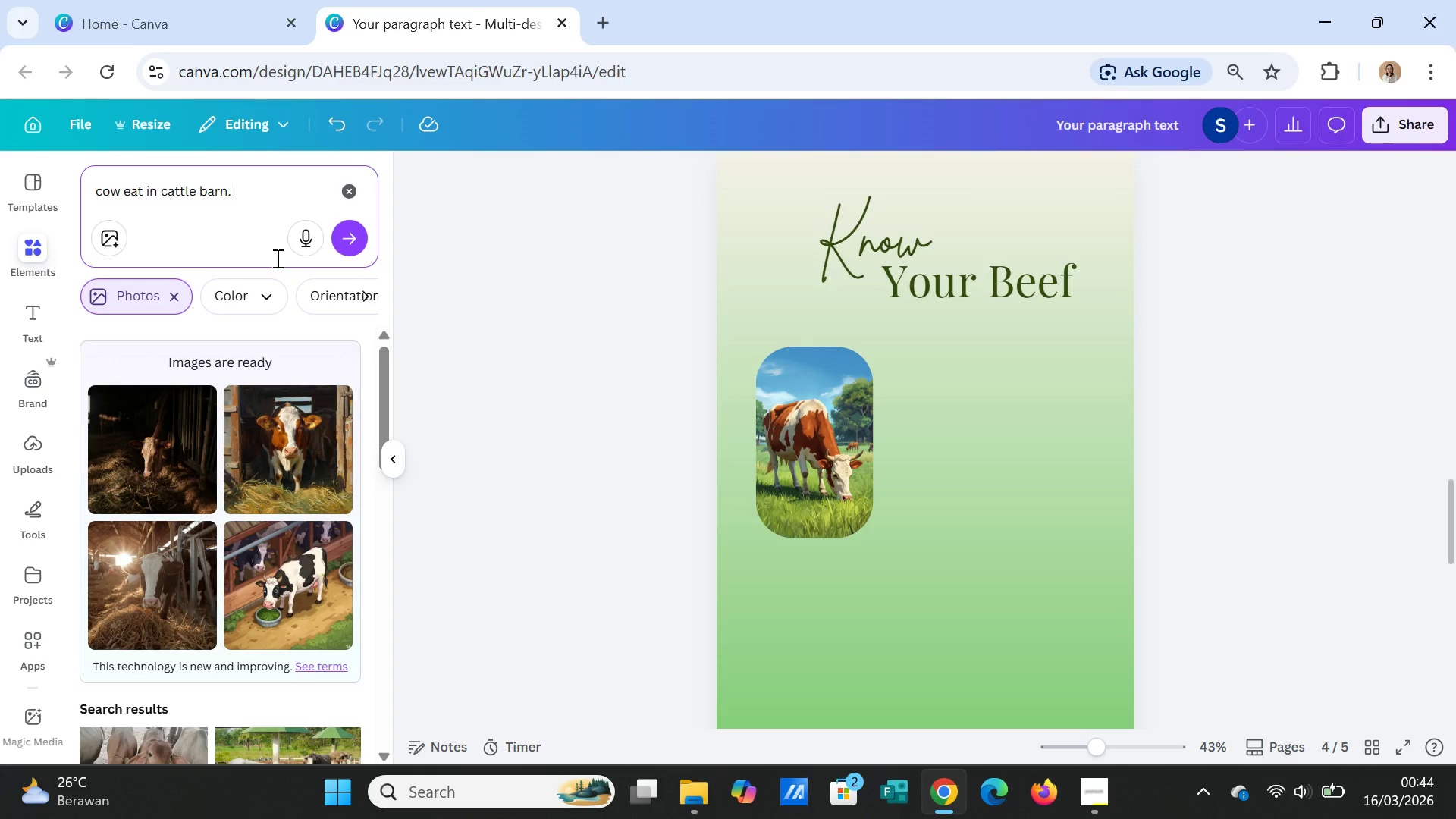 
left_click([347, 243])
 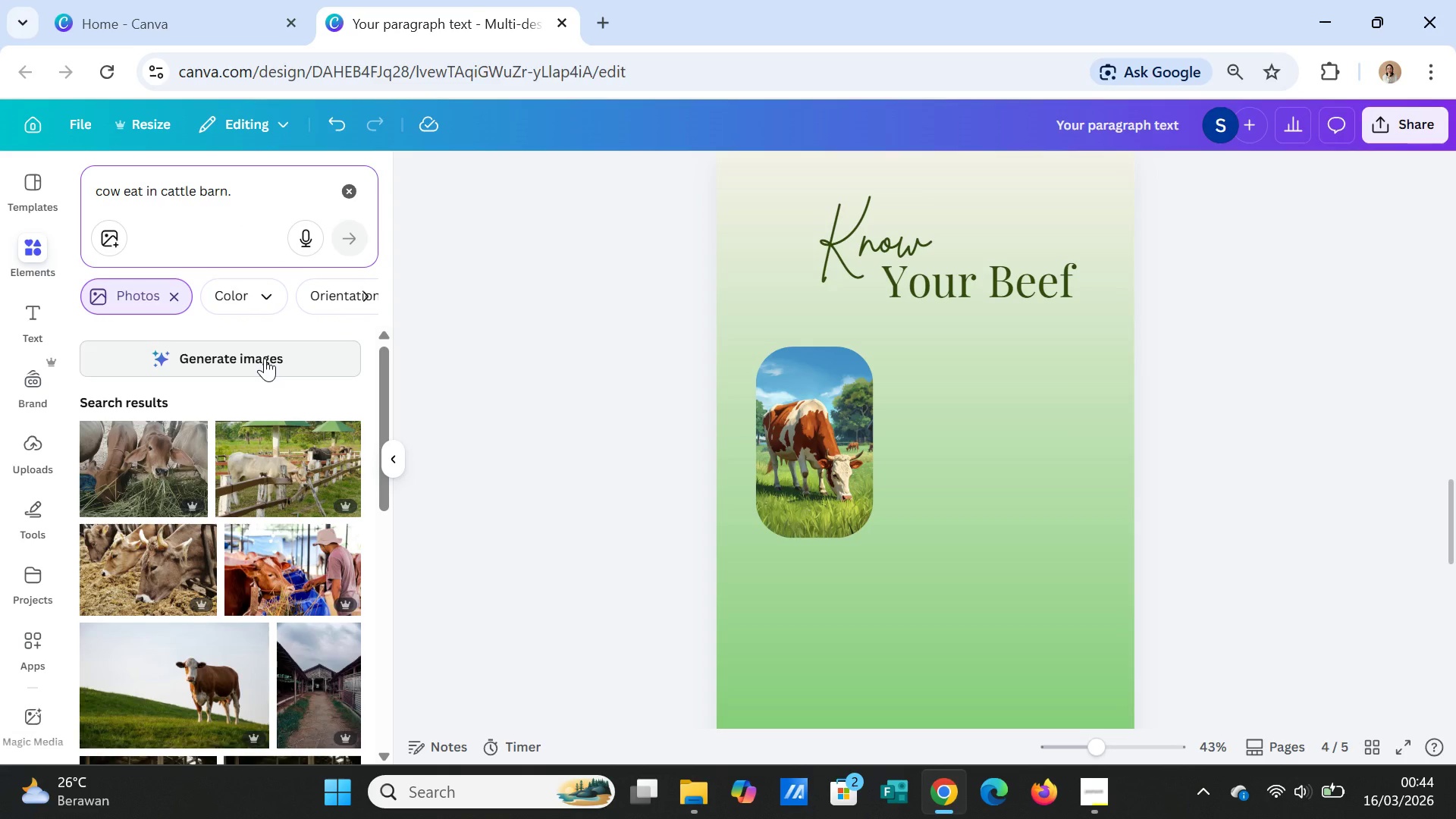 
left_click([265, 358])
 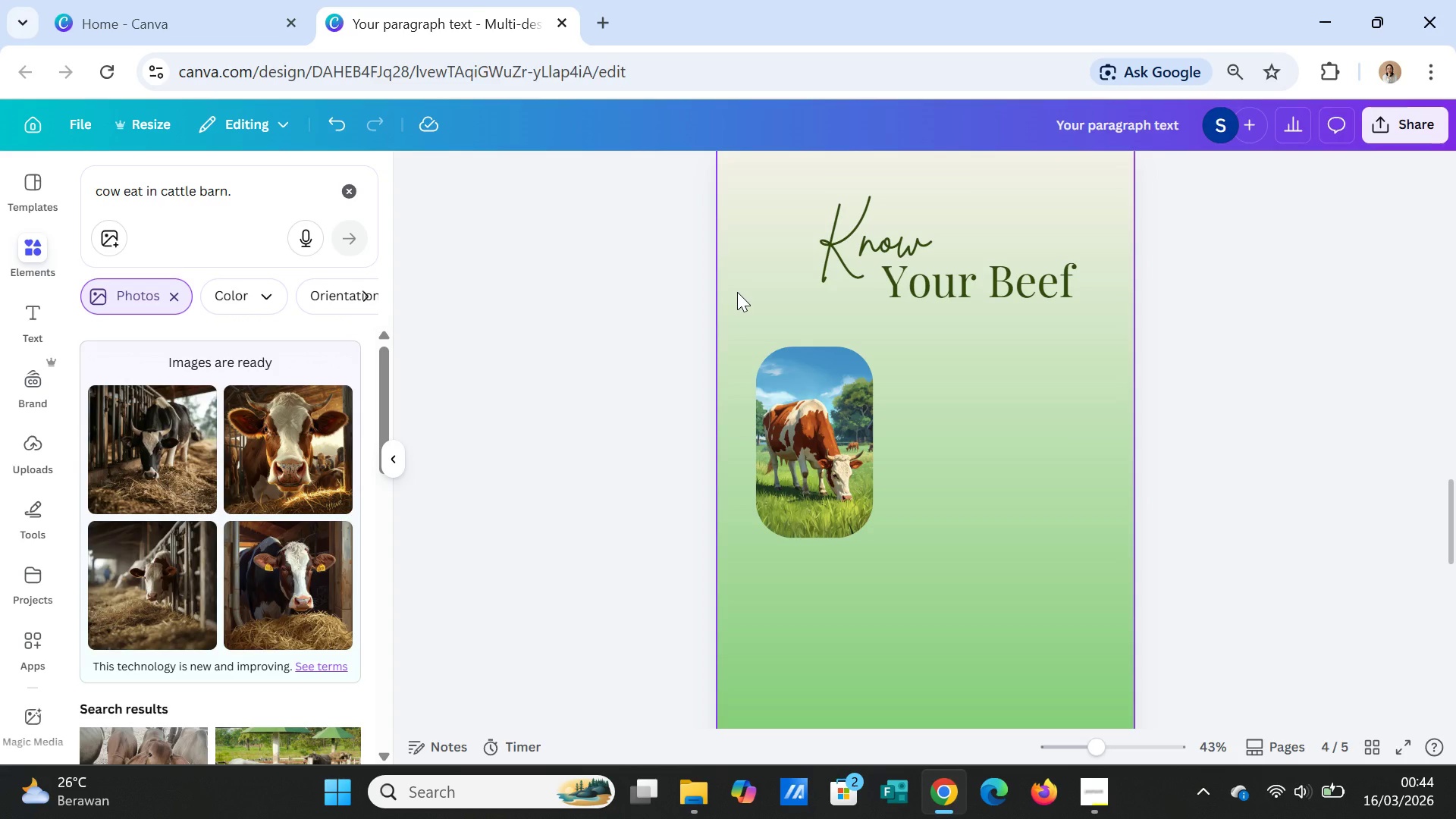 
wait(21.89)
 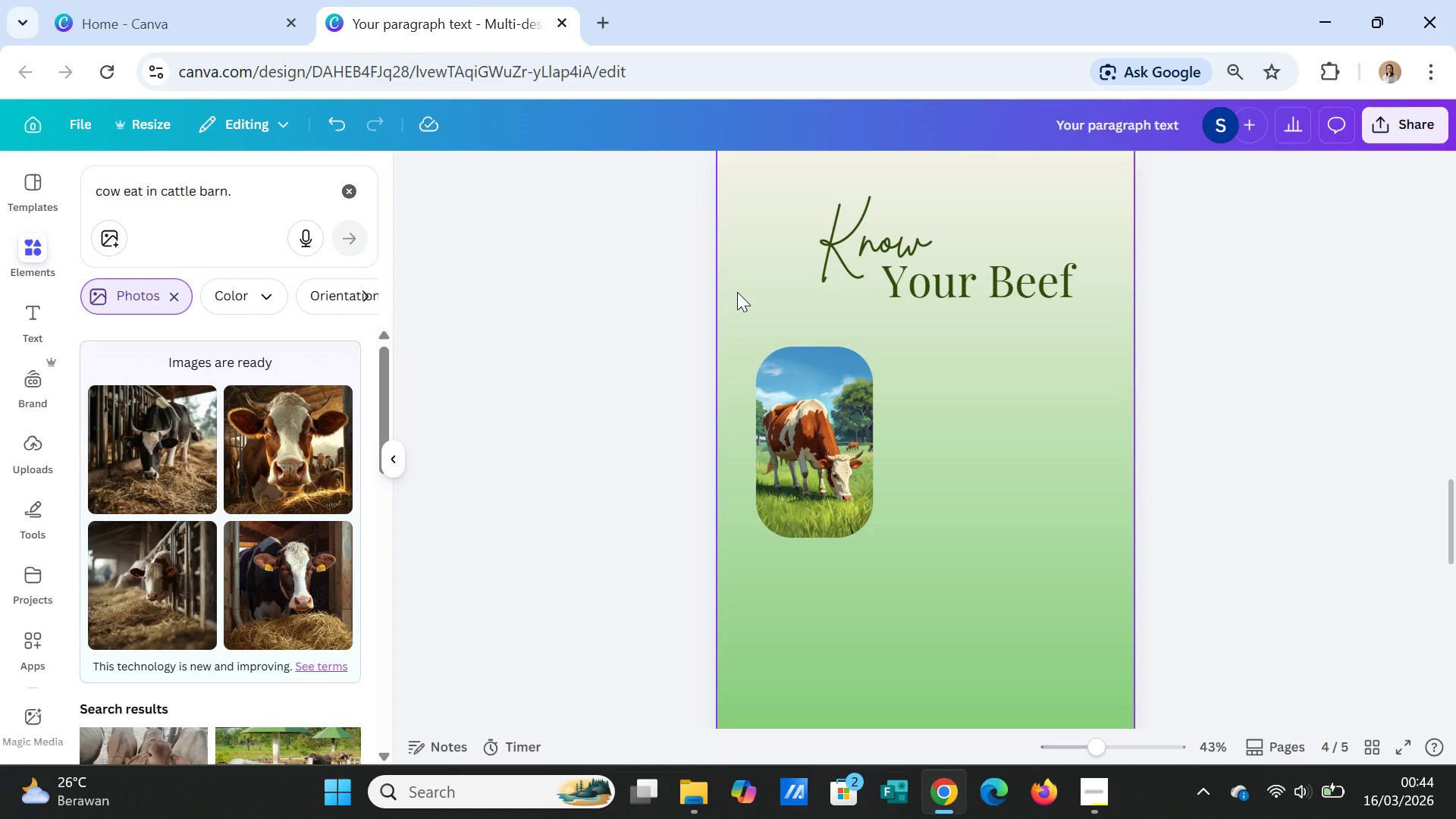 
left_click([160, 581])
 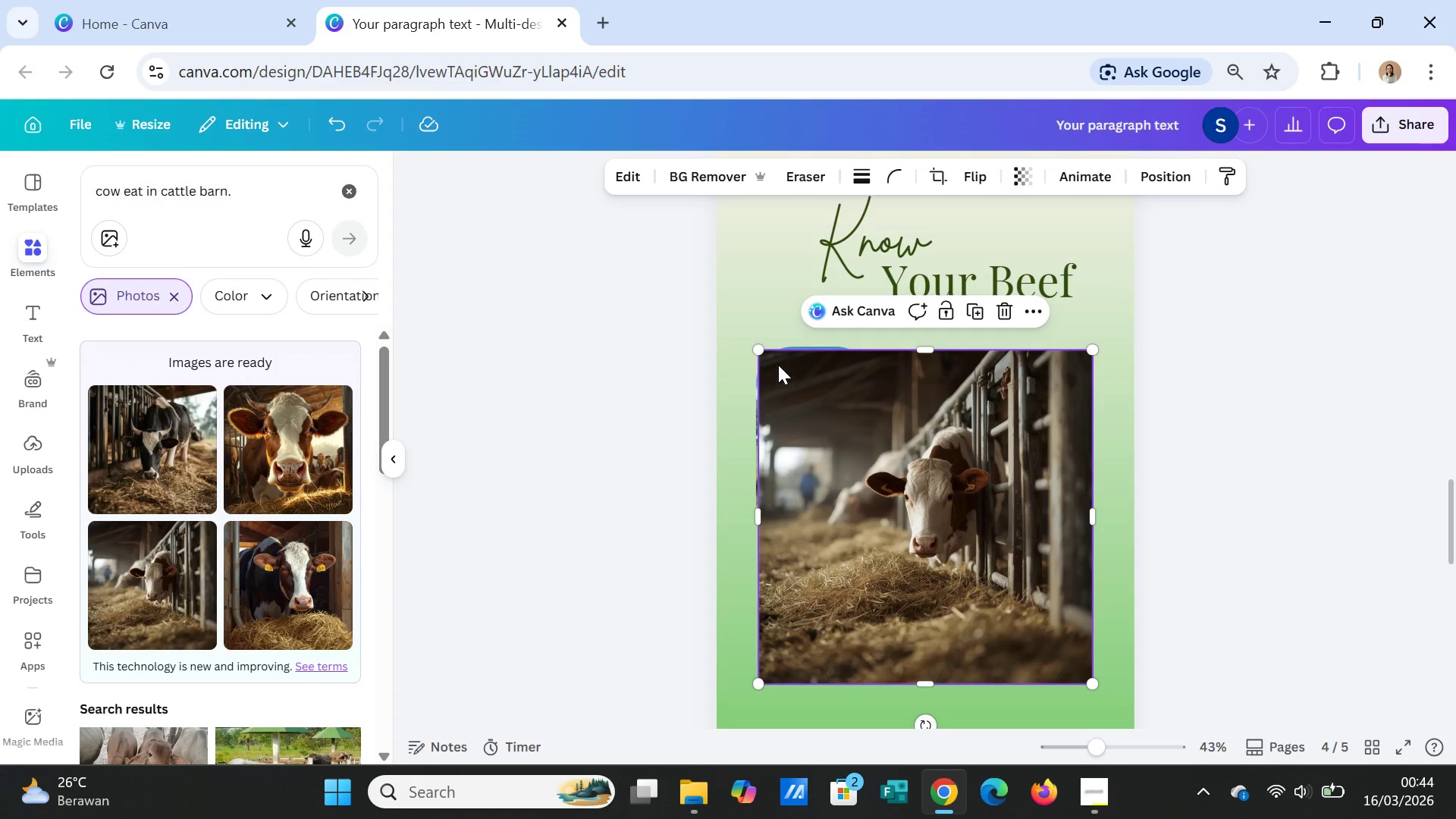 
left_click_drag(start_coordinate=[763, 353], to_coordinate=[937, 525])
 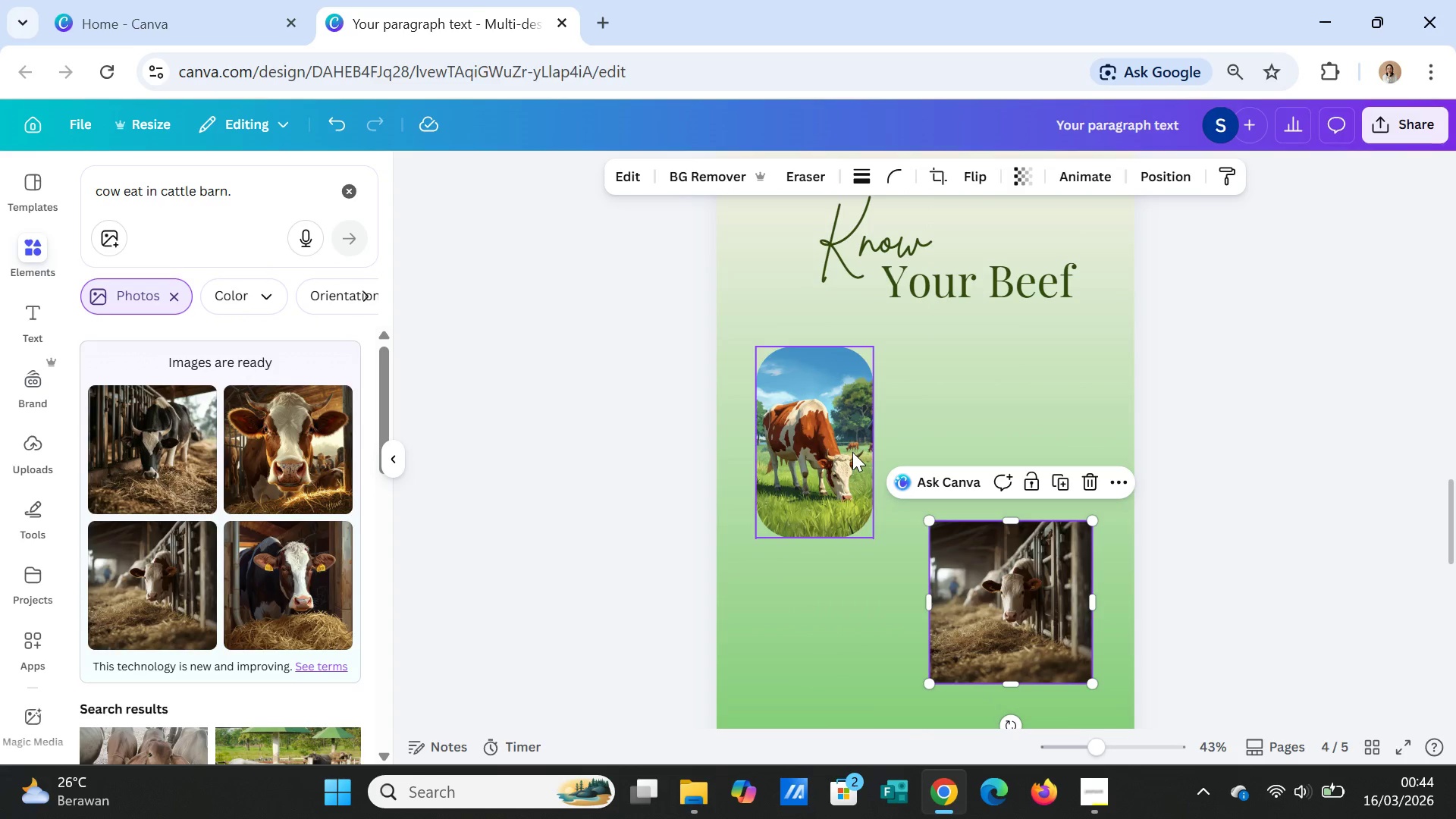 
left_click([852, 452])
 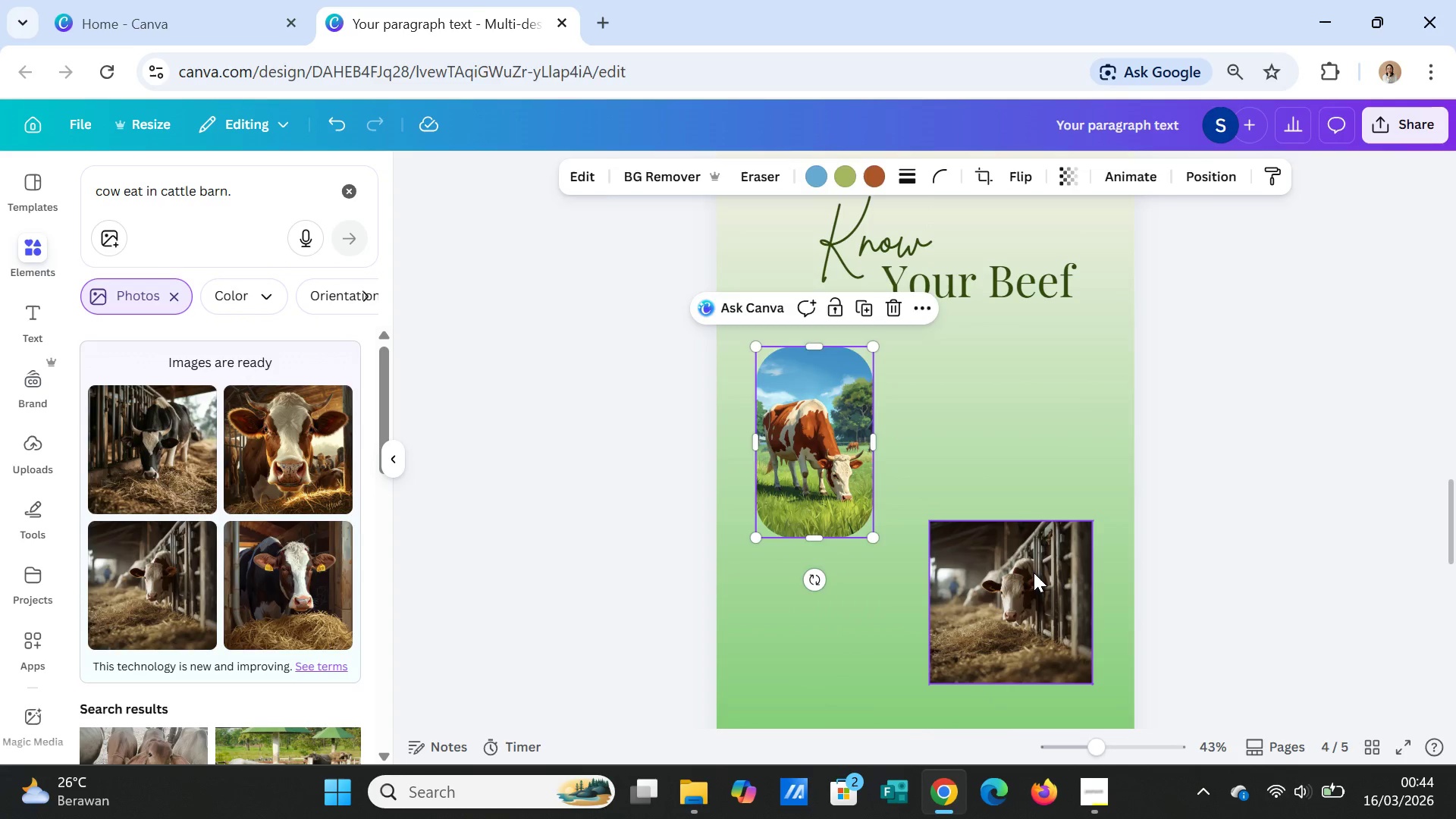 
left_click_drag(start_coordinate=[1034, 573], to_coordinate=[1044, 413])
 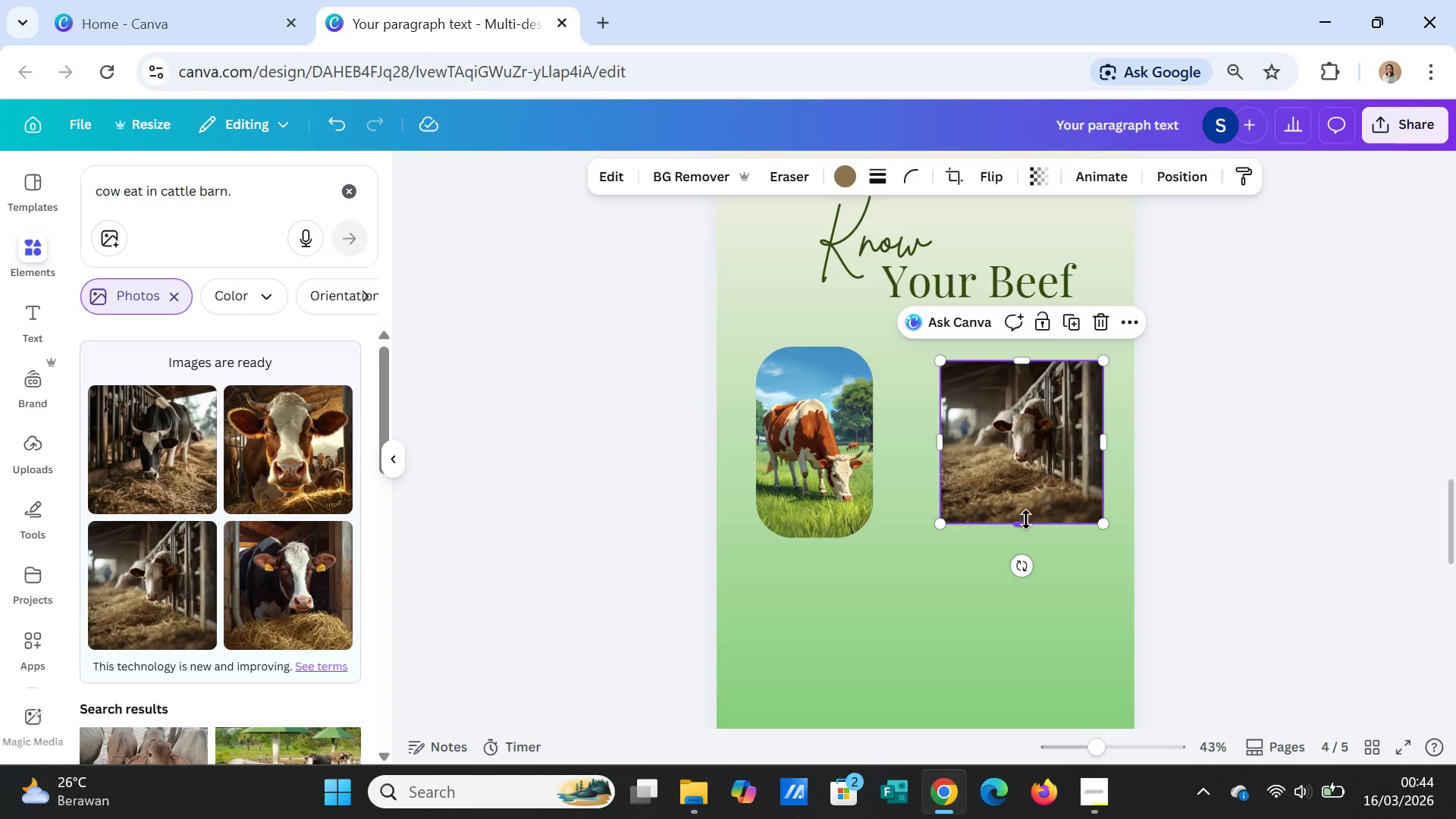 
left_click_drag(start_coordinate=[1026, 519], to_coordinate=[1024, 531])
 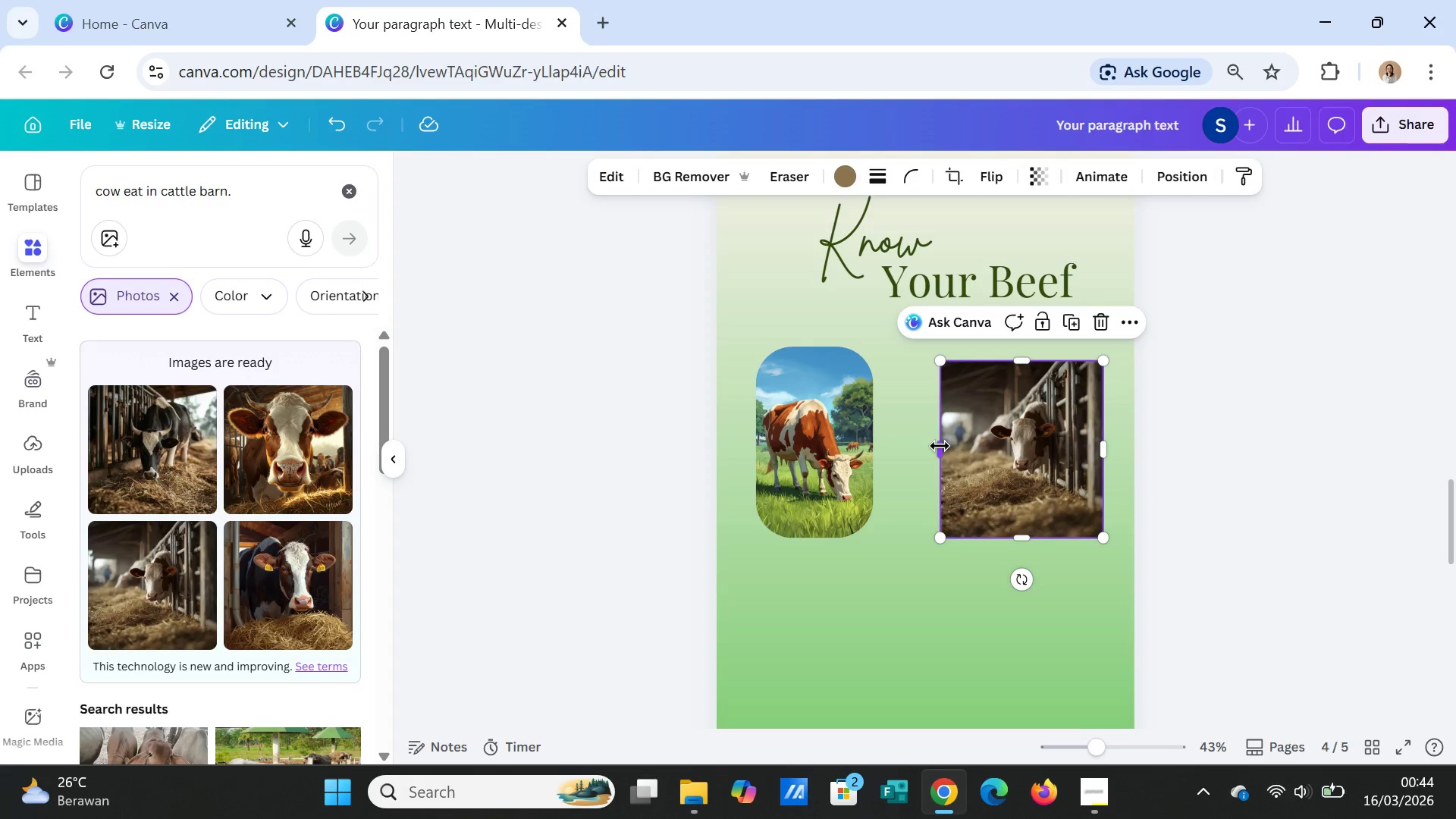 
left_click_drag(start_coordinate=[940, 446], to_coordinate=[962, 446])
 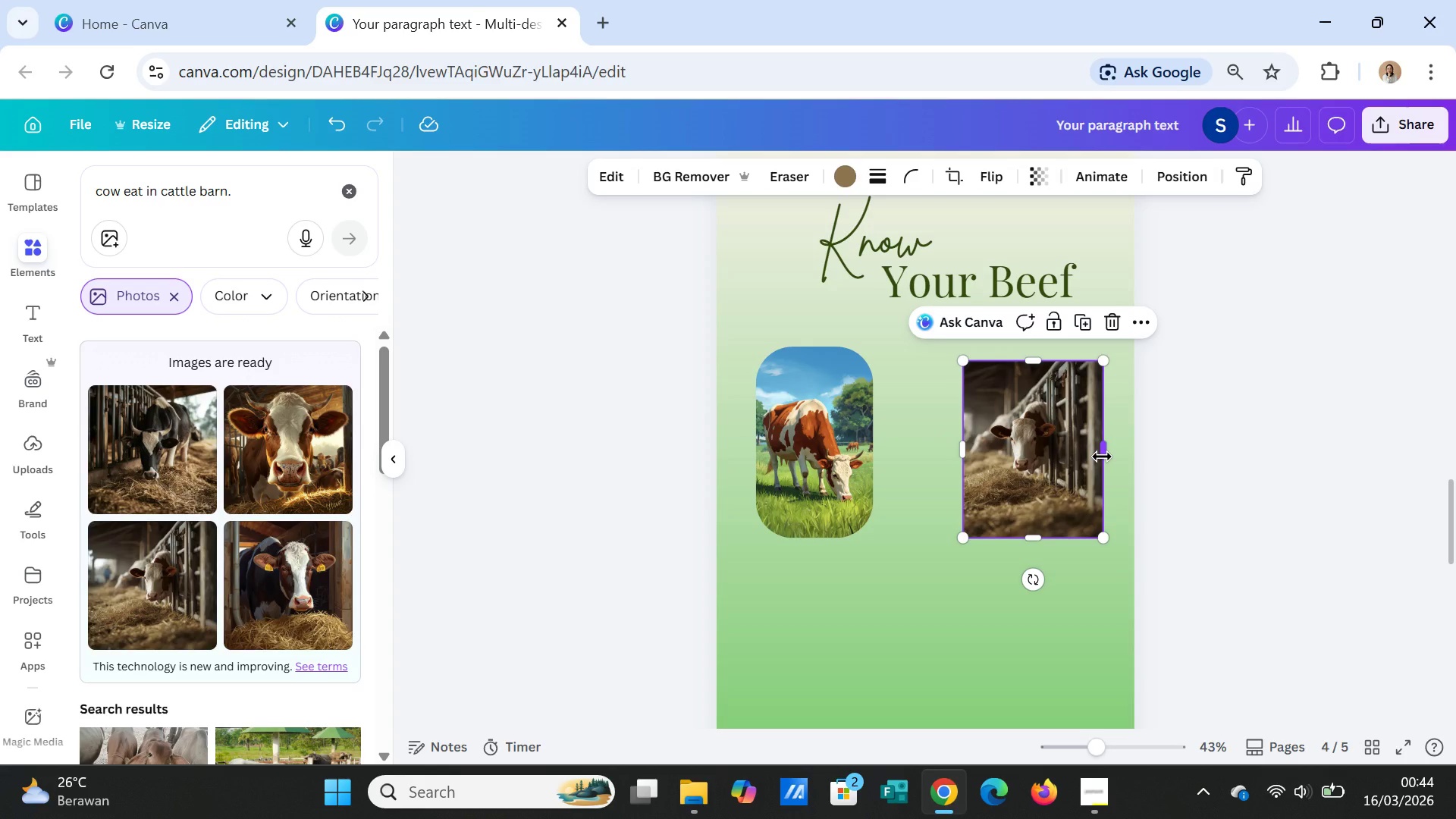 
wait(5.8)
 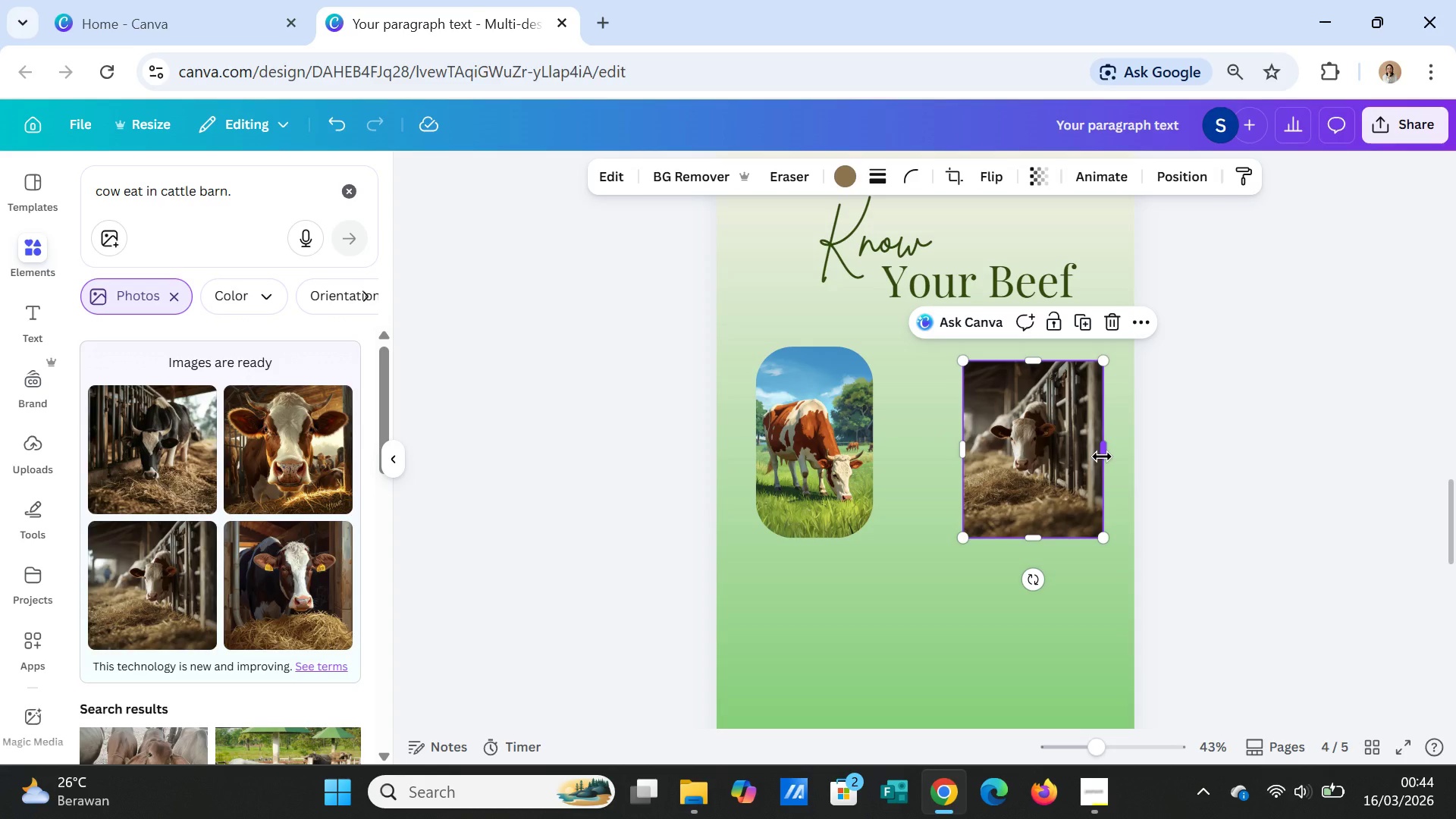 
left_click_drag(start_coordinate=[1102, 457], to_coordinate=[1091, 455])
 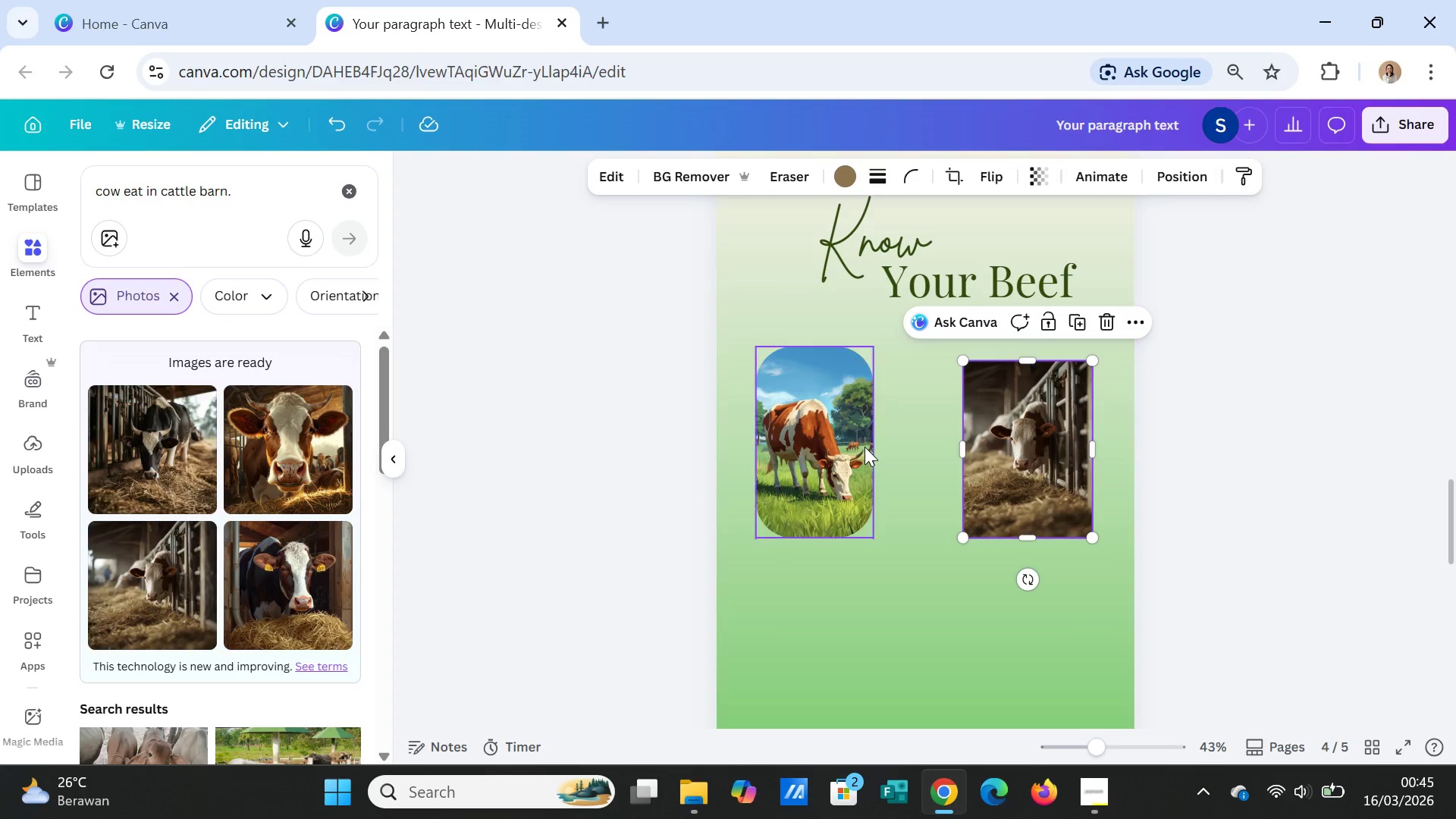 
left_click([864, 447])
 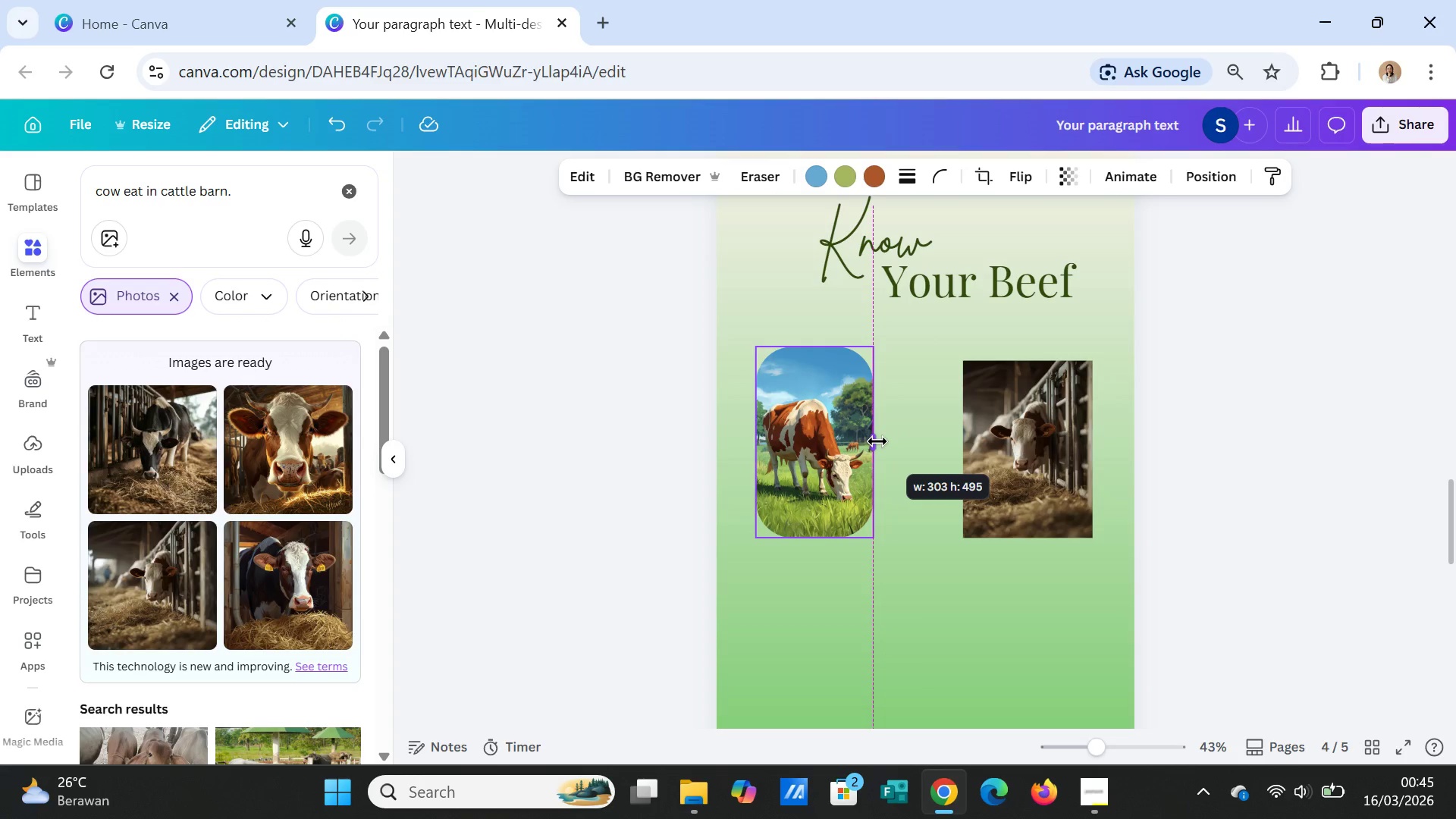 
left_click([1020, 458])
 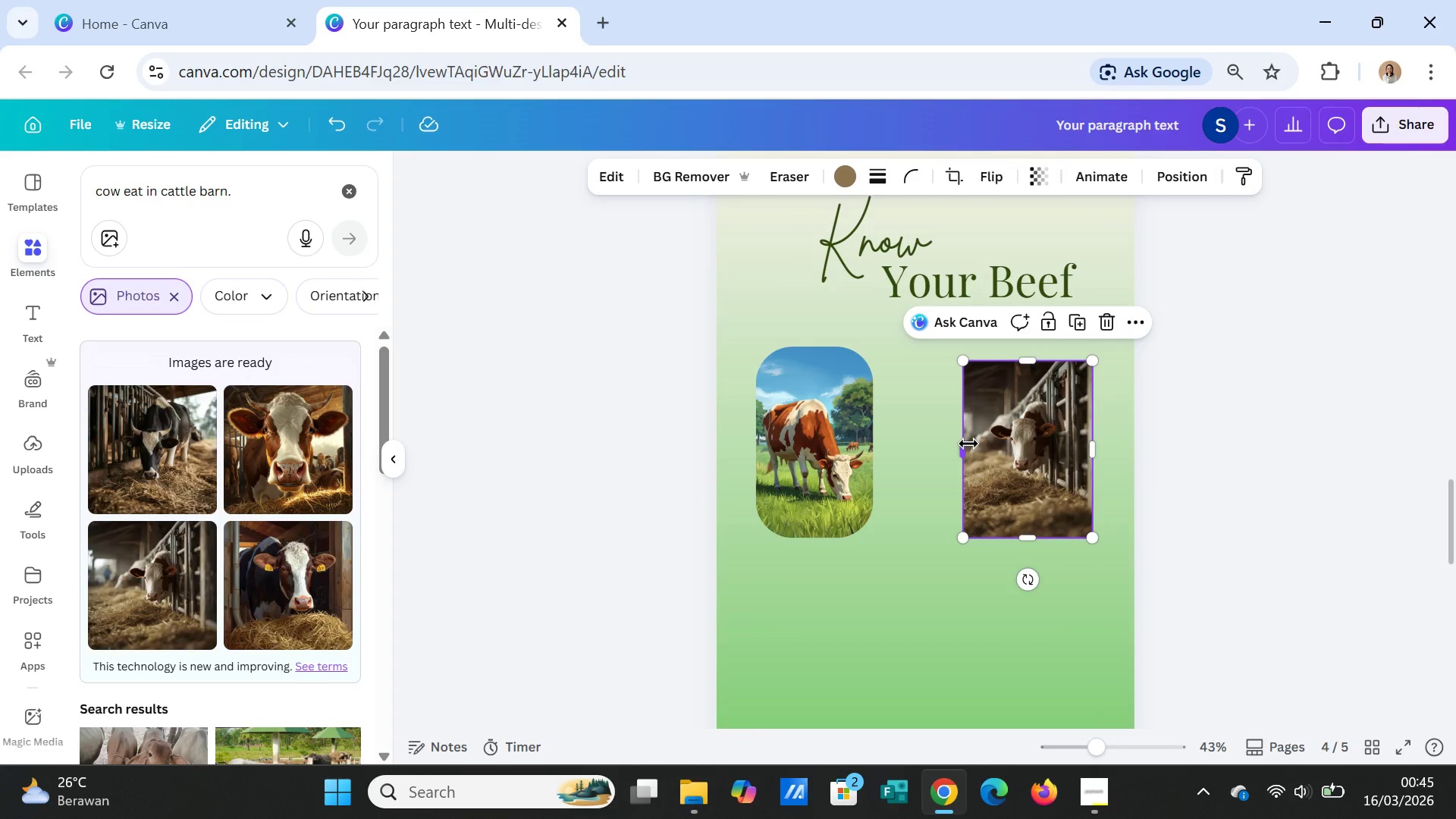 
wait(5.99)
 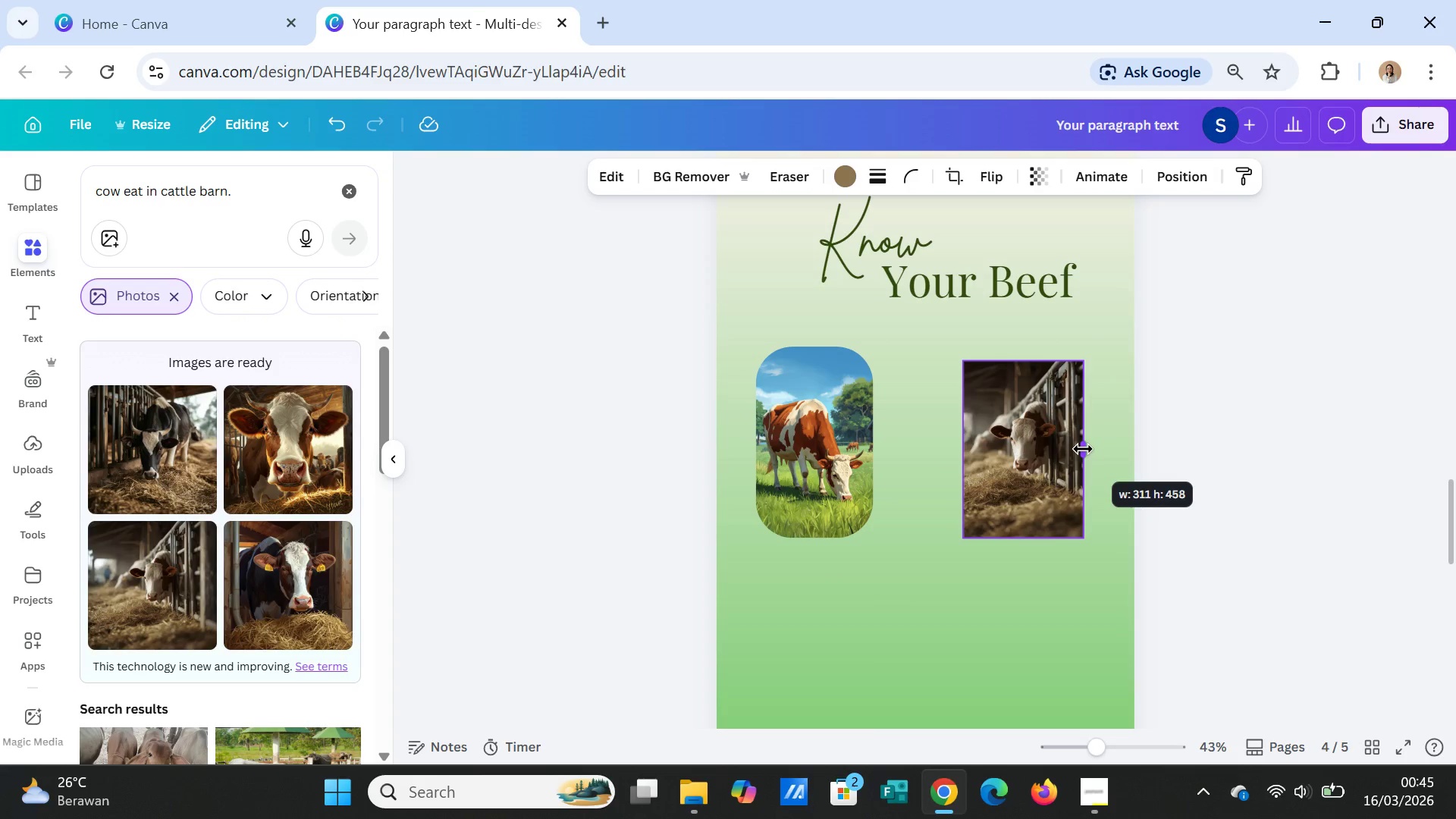 
left_click_drag(start_coordinate=[962, 361], to_coordinate=[984, 369])
 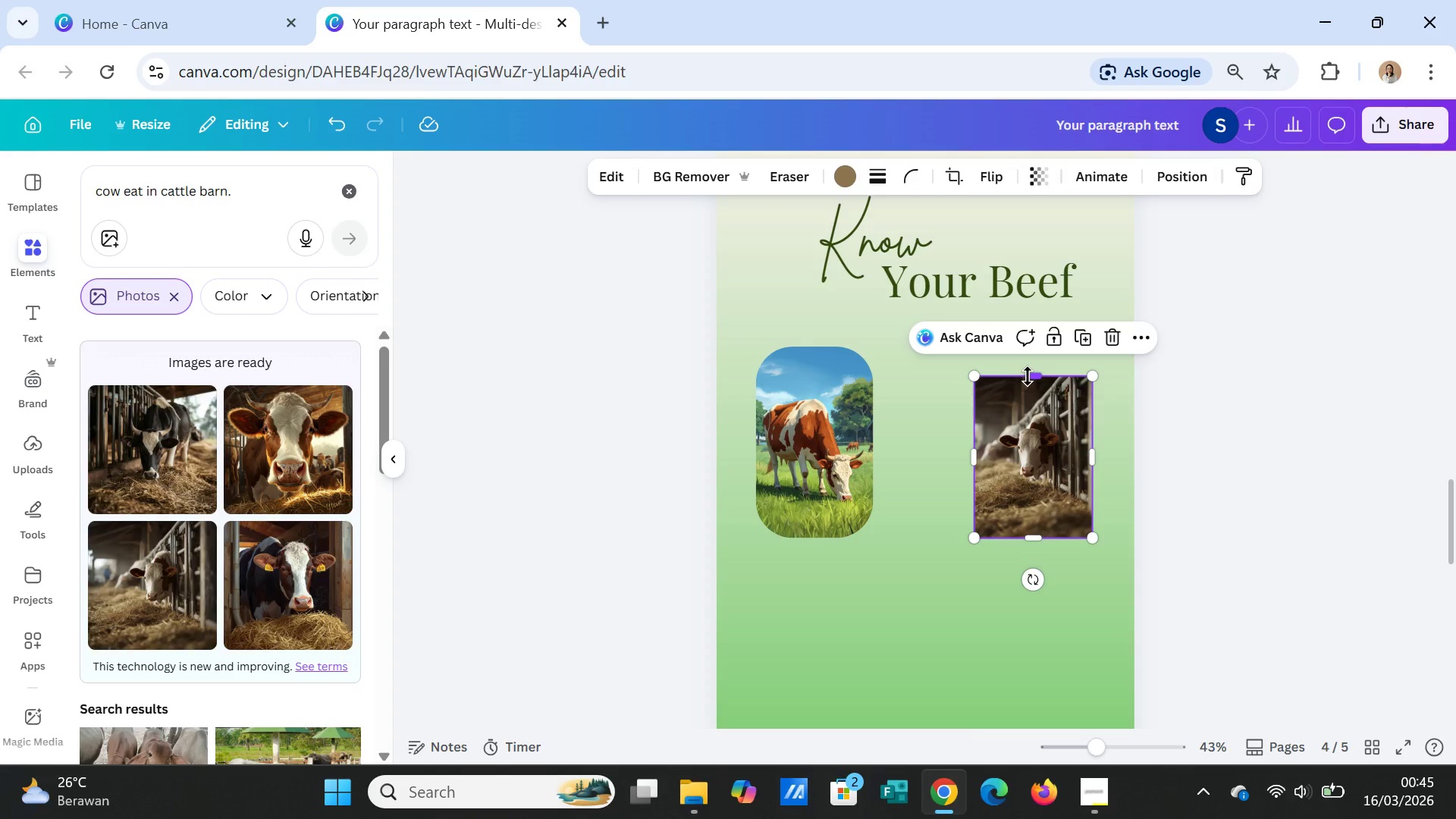 
left_click_drag(start_coordinate=[1028, 376], to_coordinate=[1028, 351])
 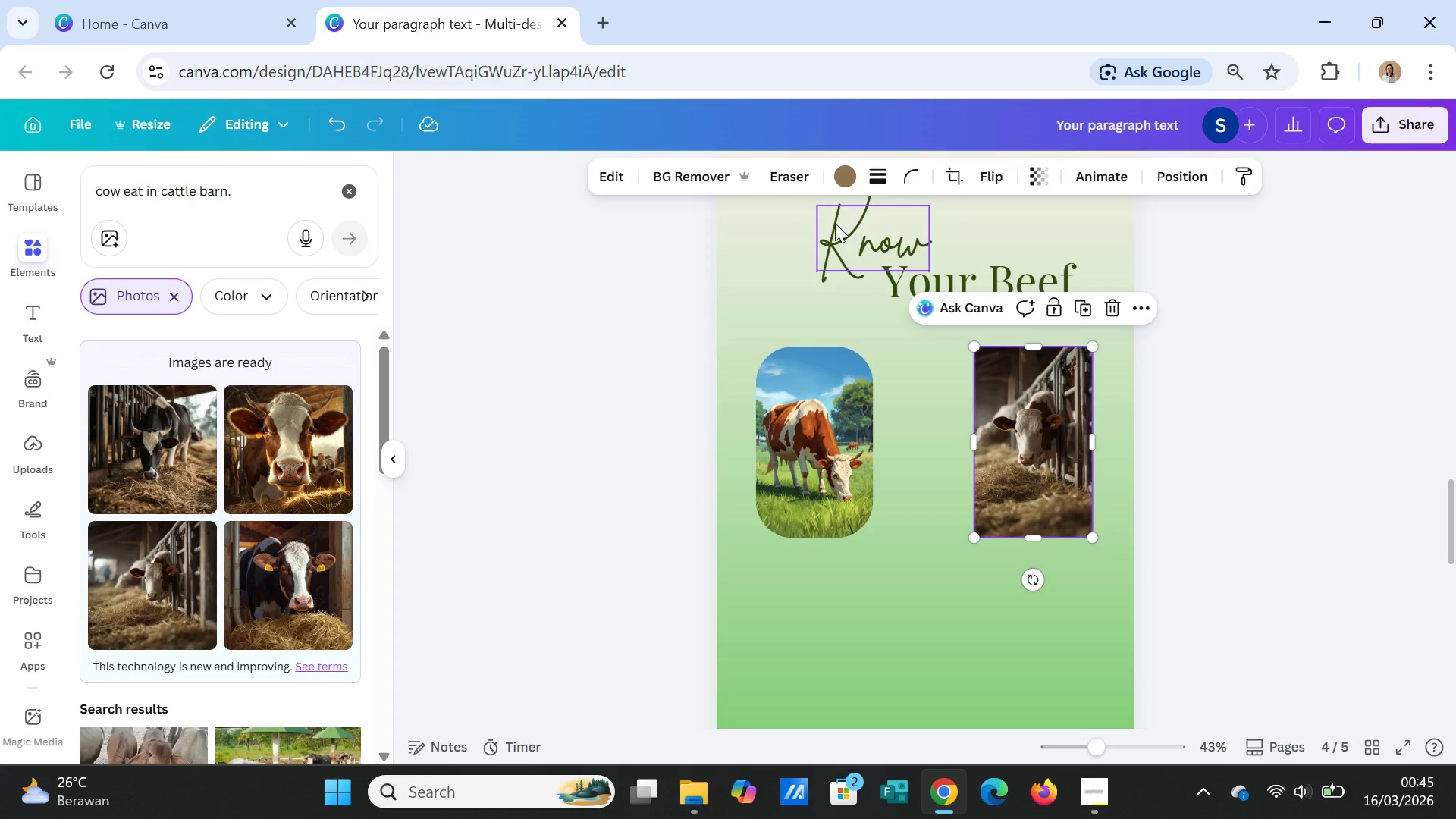 
left_click([793, 391])
 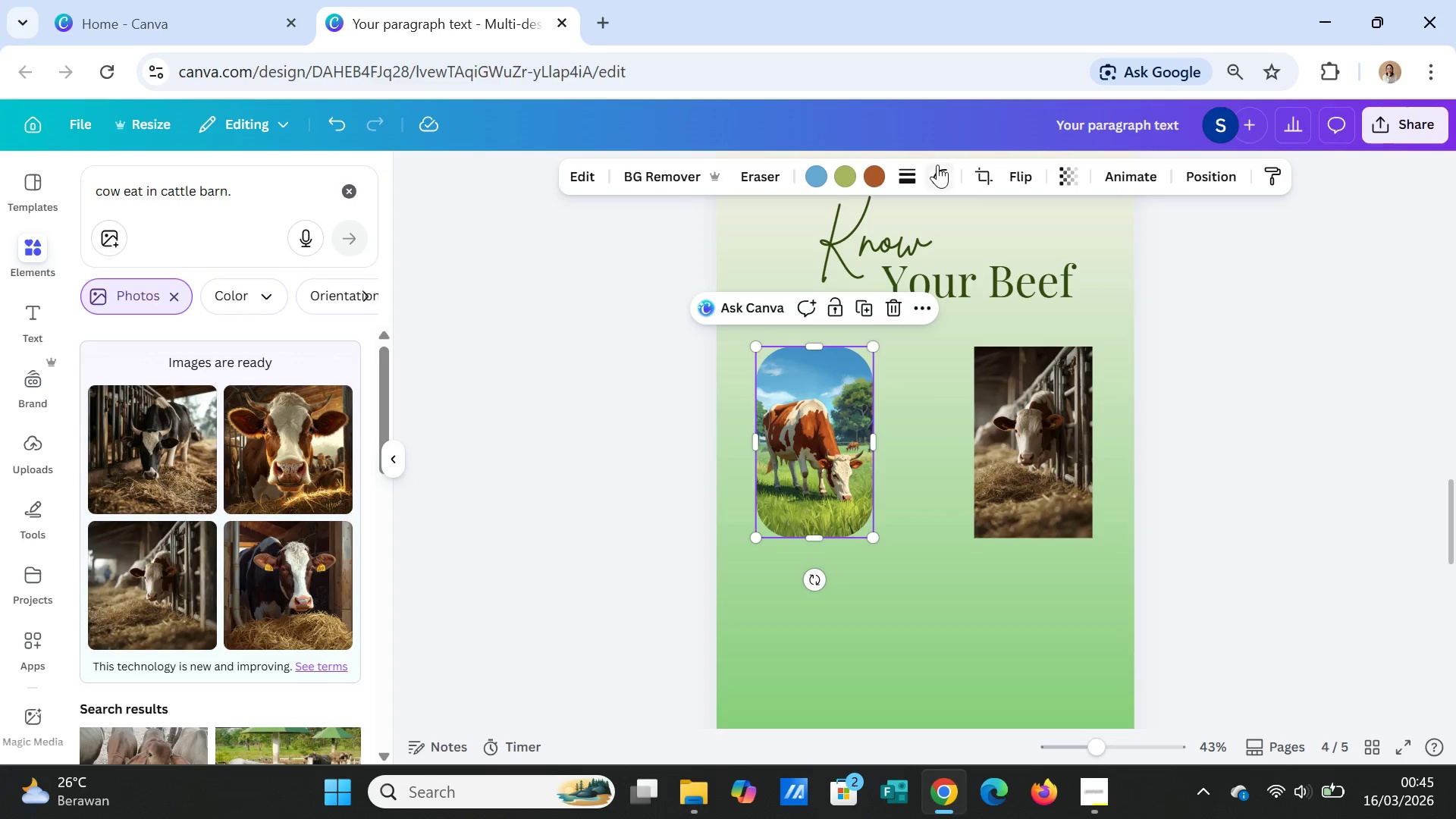 
left_click([937, 167])
 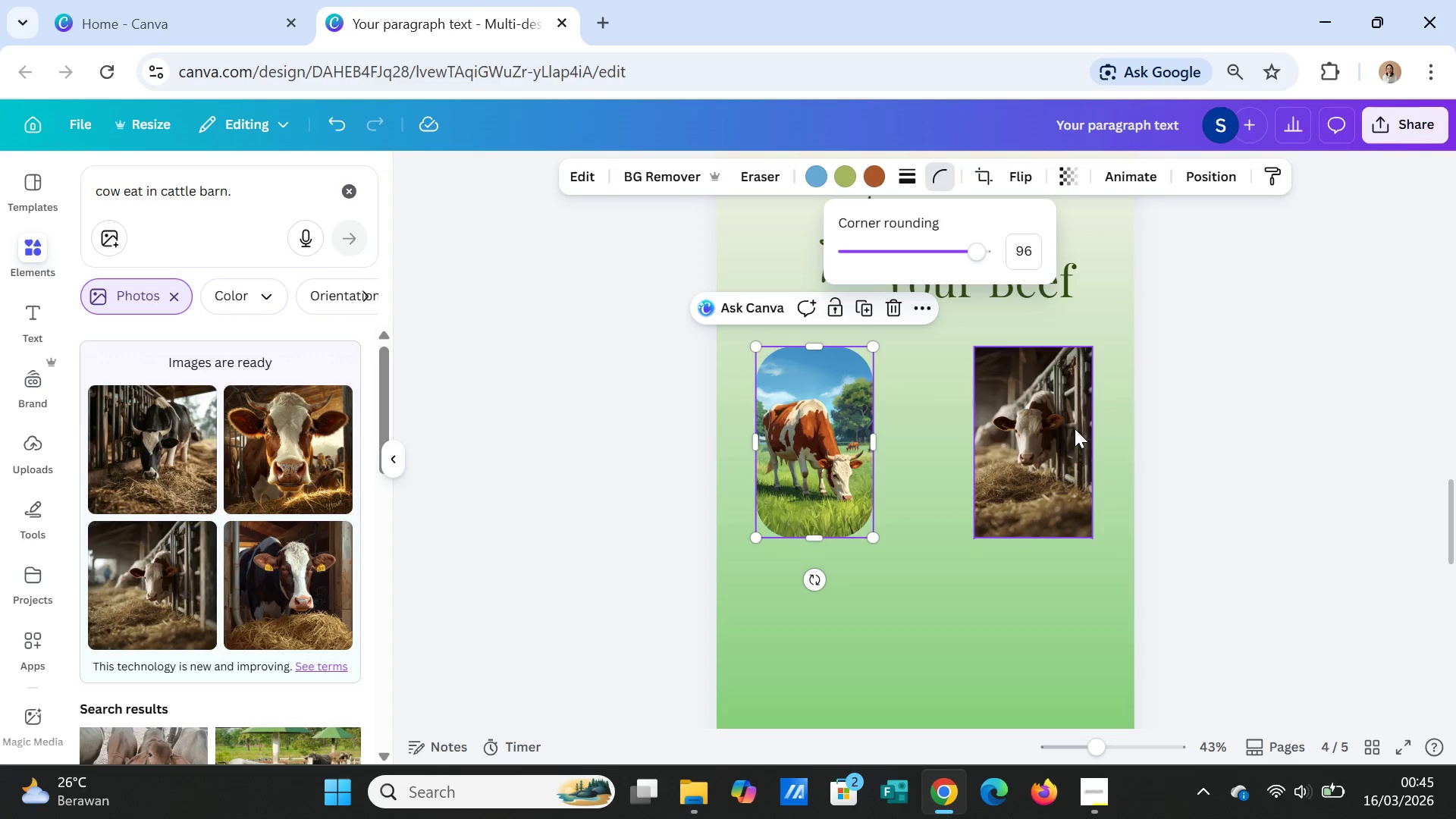 
left_click([1050, 422])
 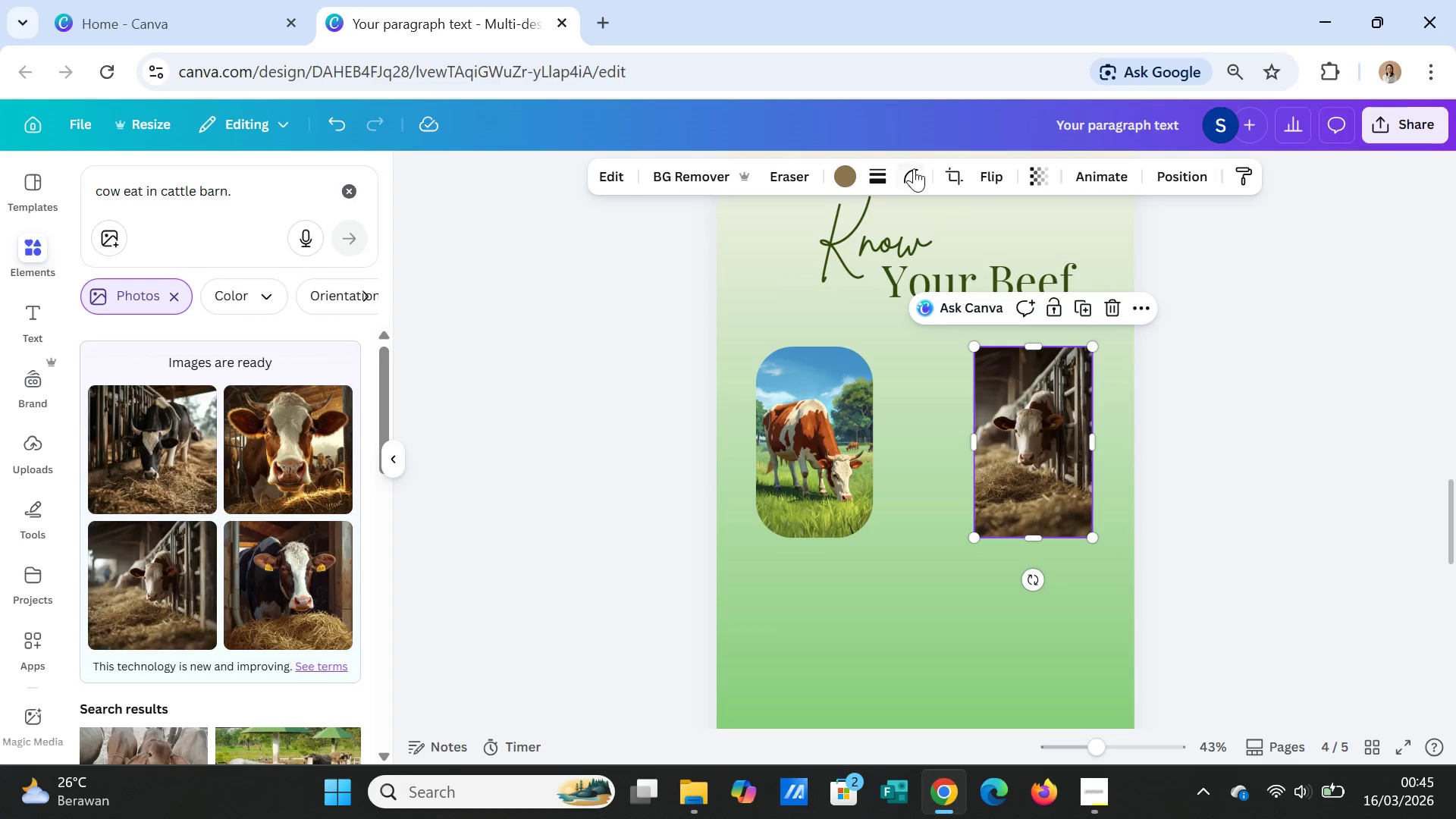 
left_click([912, 168])
 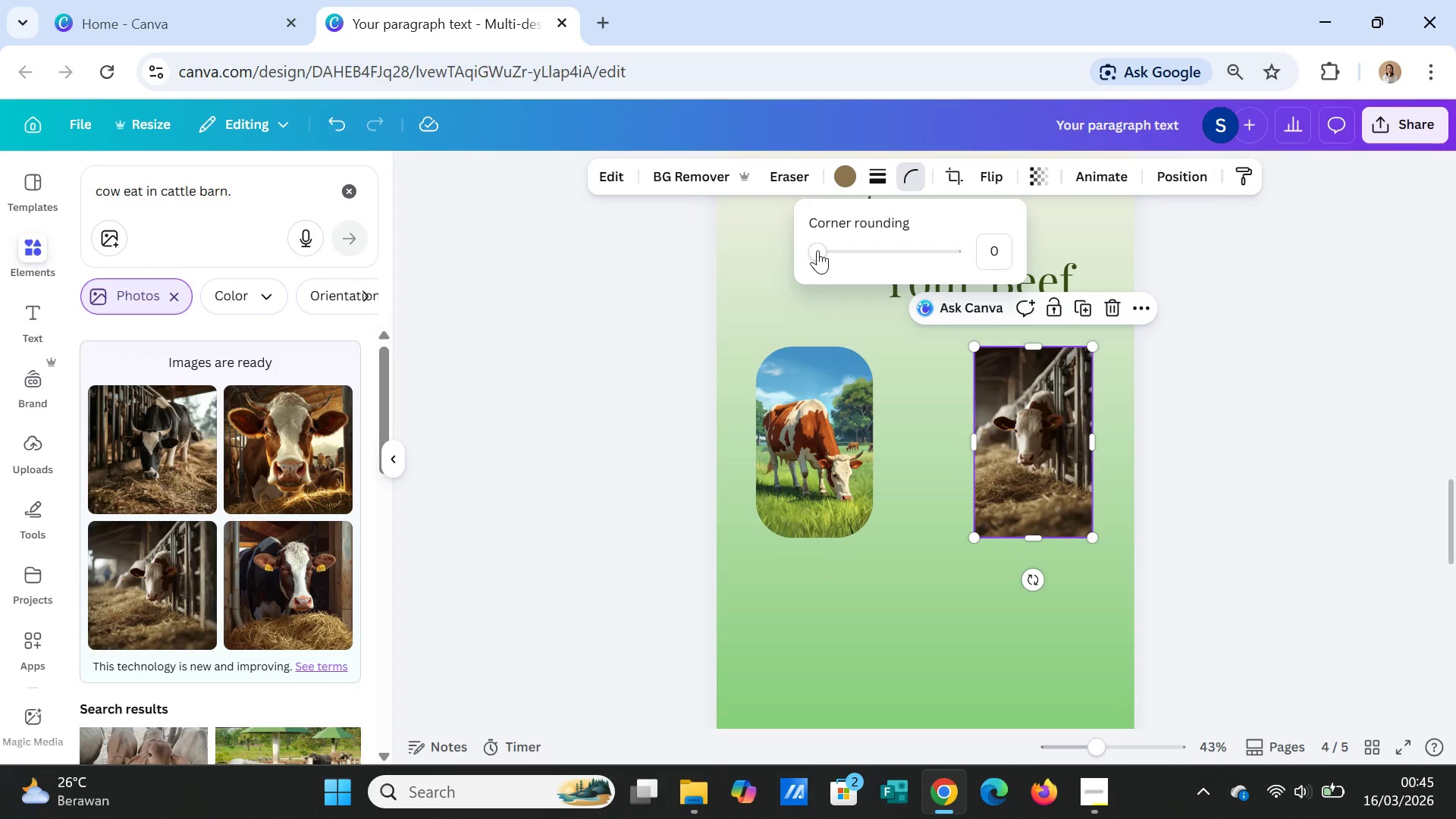 
left_click_drag(start_coordinate=[822, 249], to_coordinate=[947, 267])
 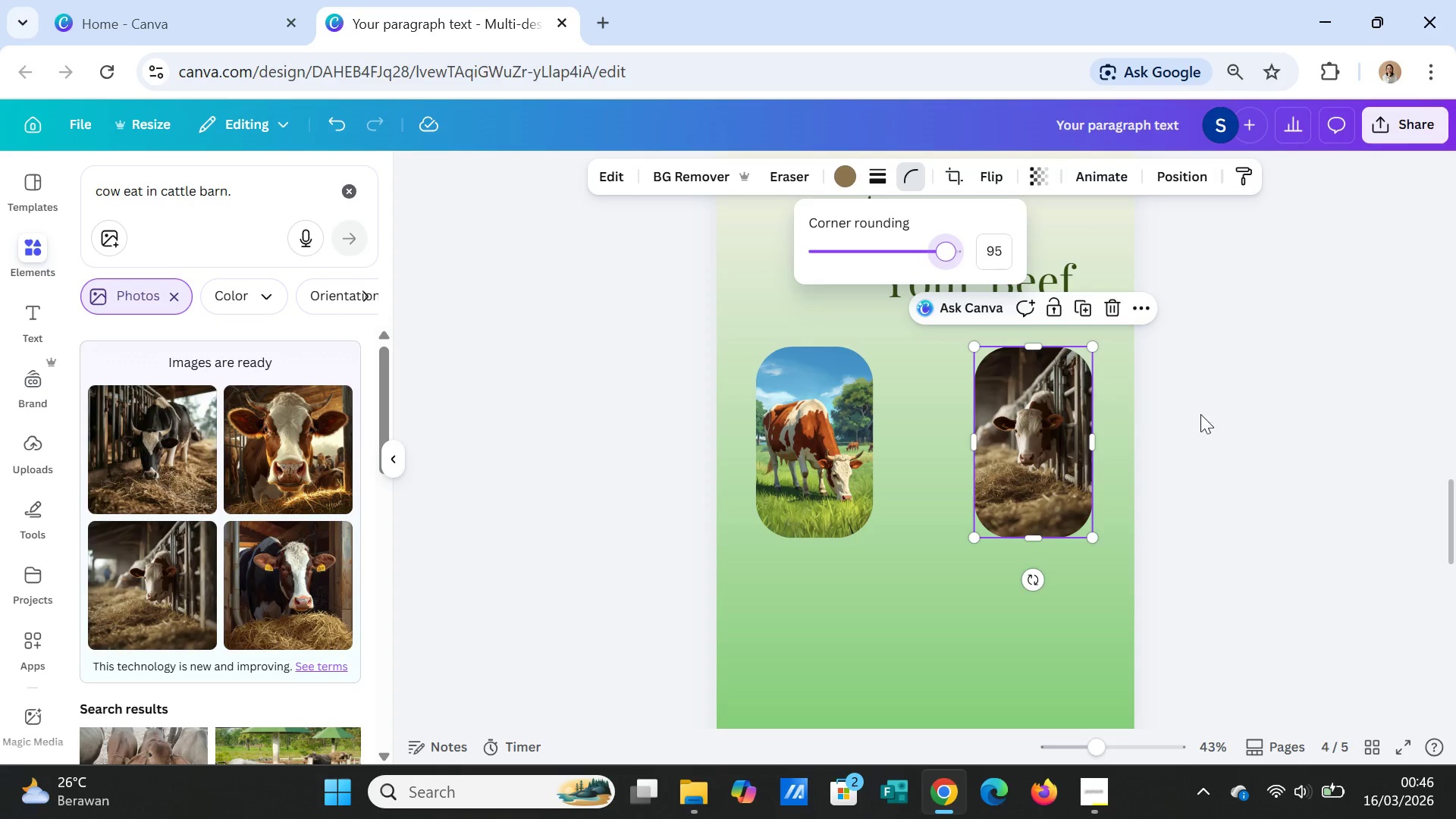 
left_click([1201, 415])
 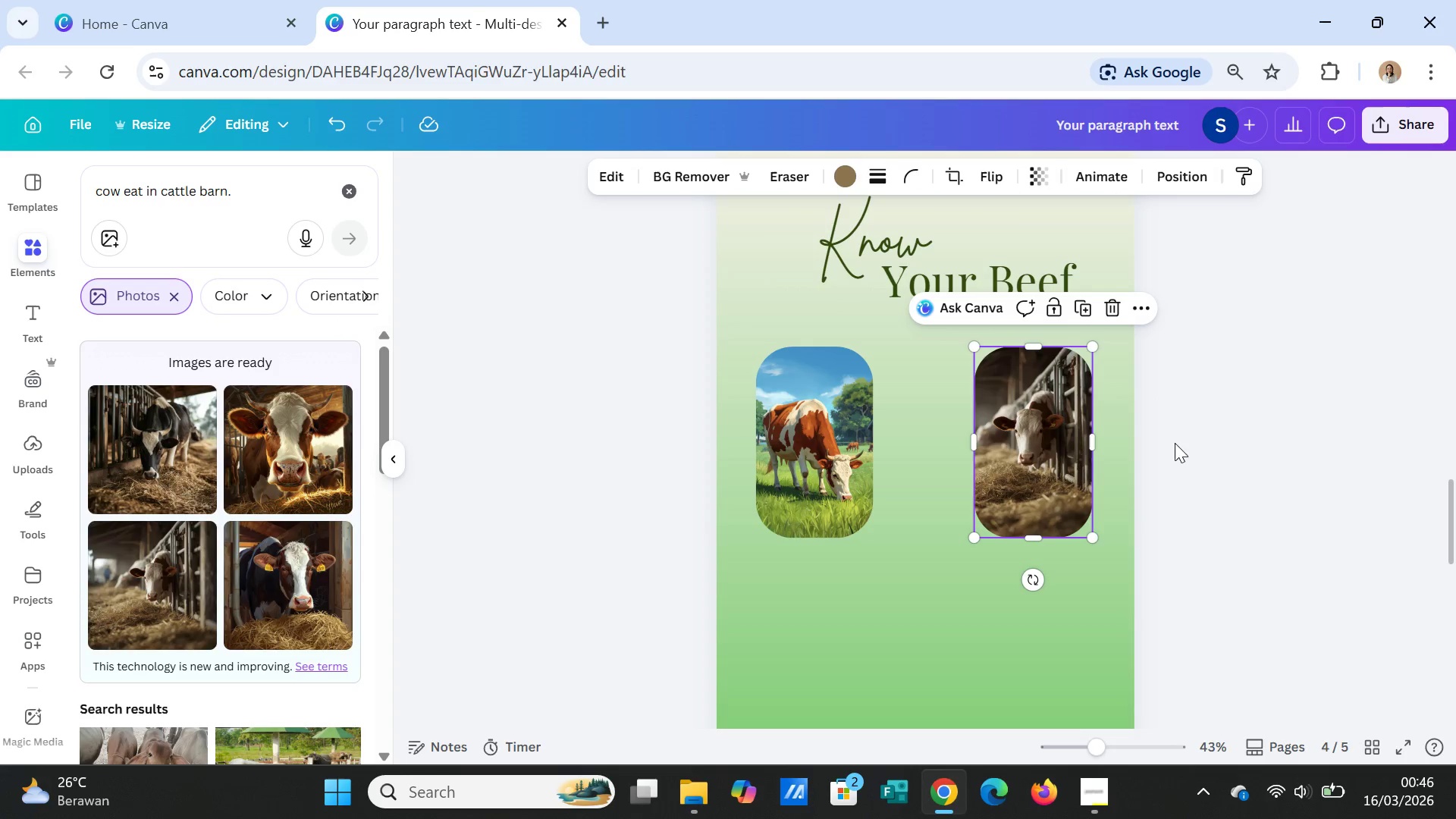 
left_click([1197, 461])
 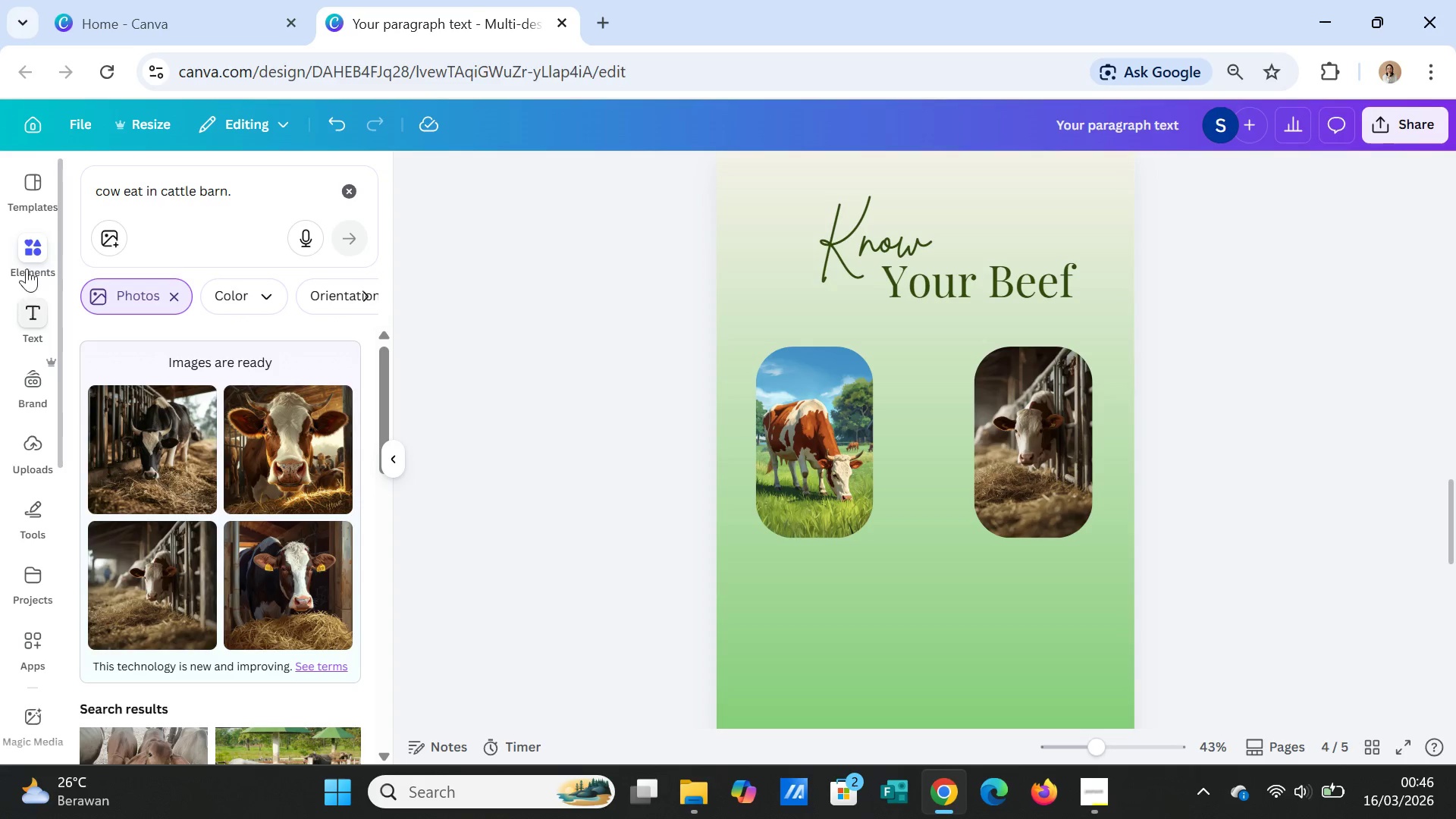 
wait(7.81)
 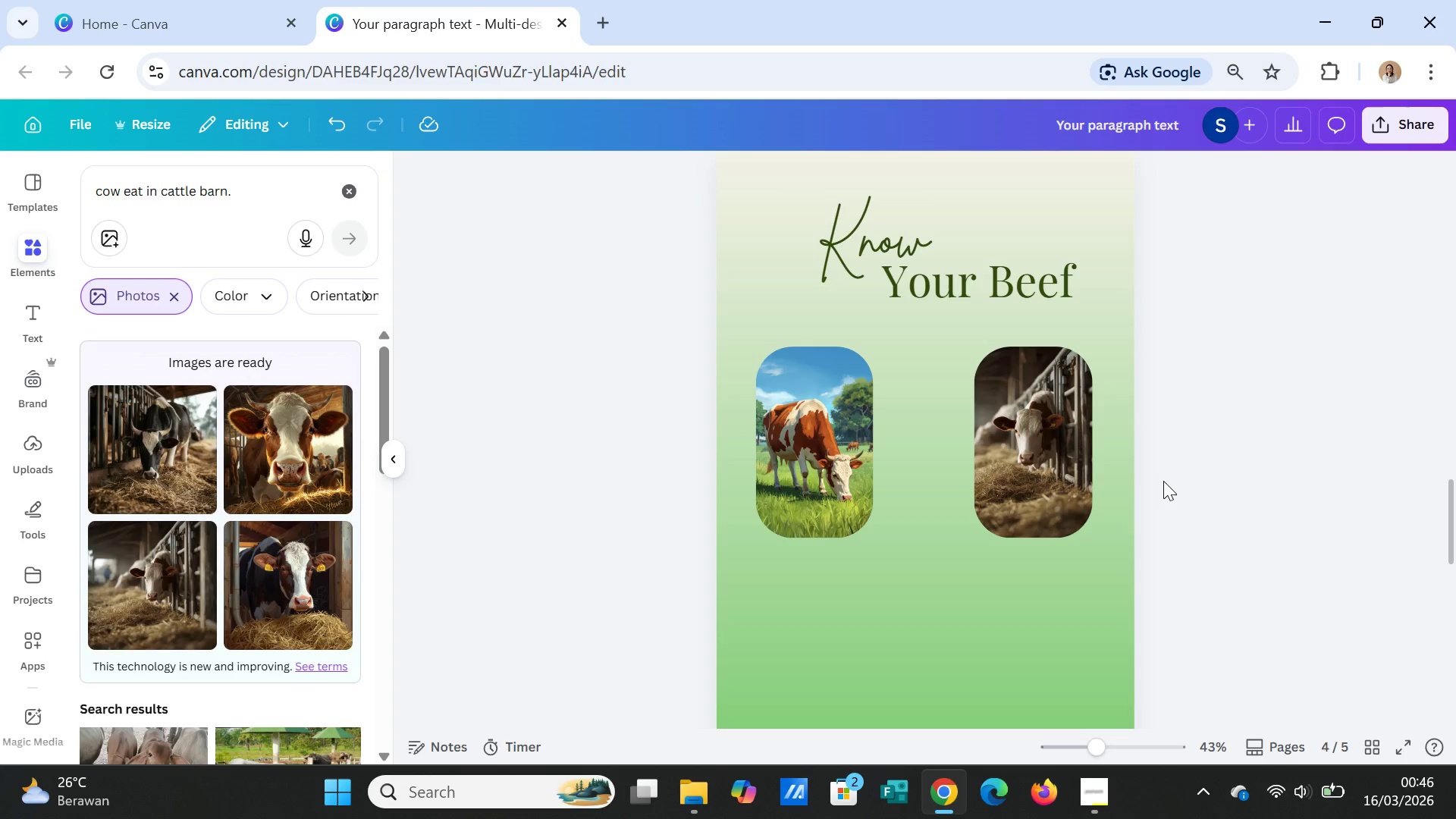 
left_click([33, 238])
 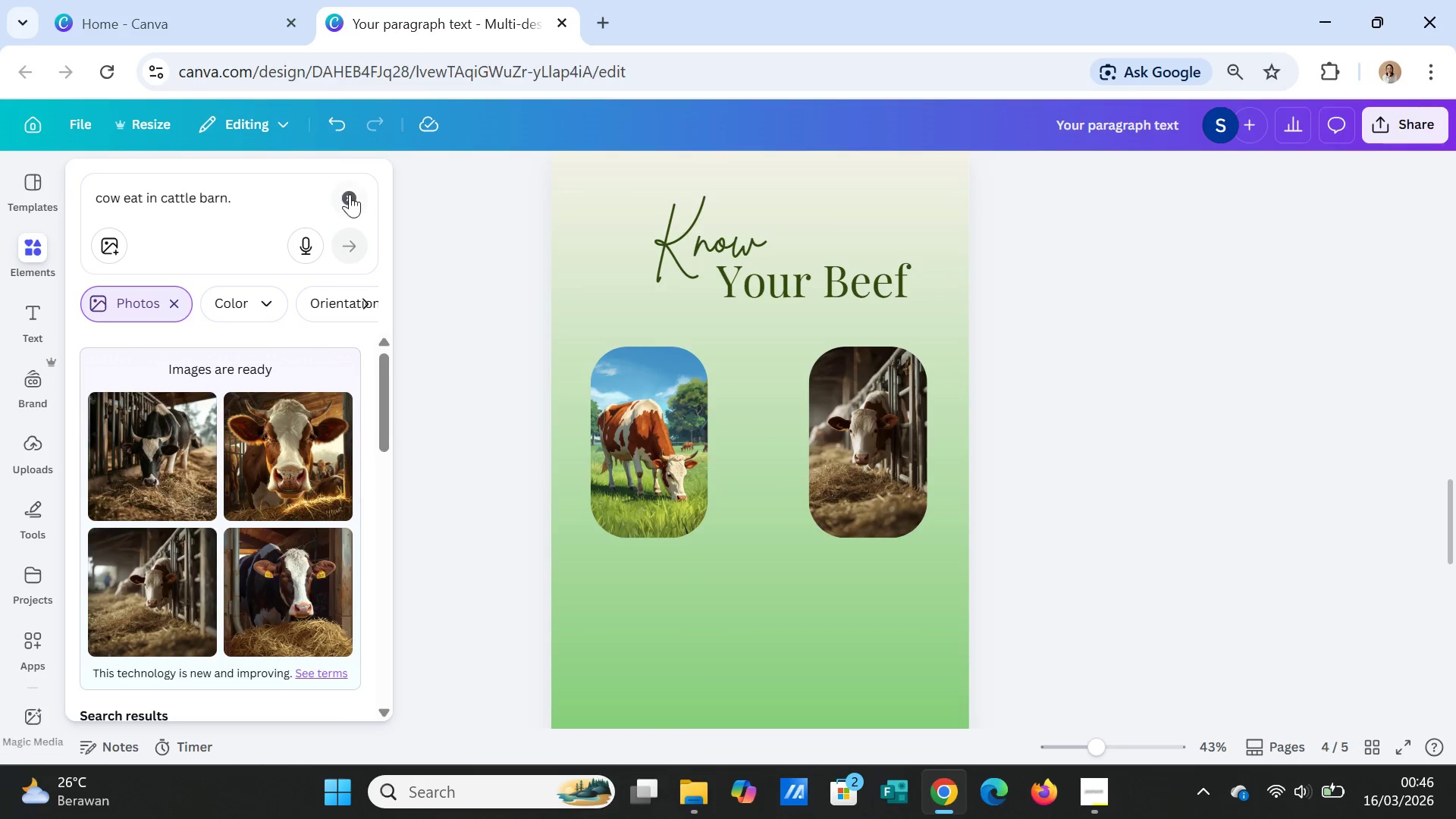 
left_click([351, 194])
 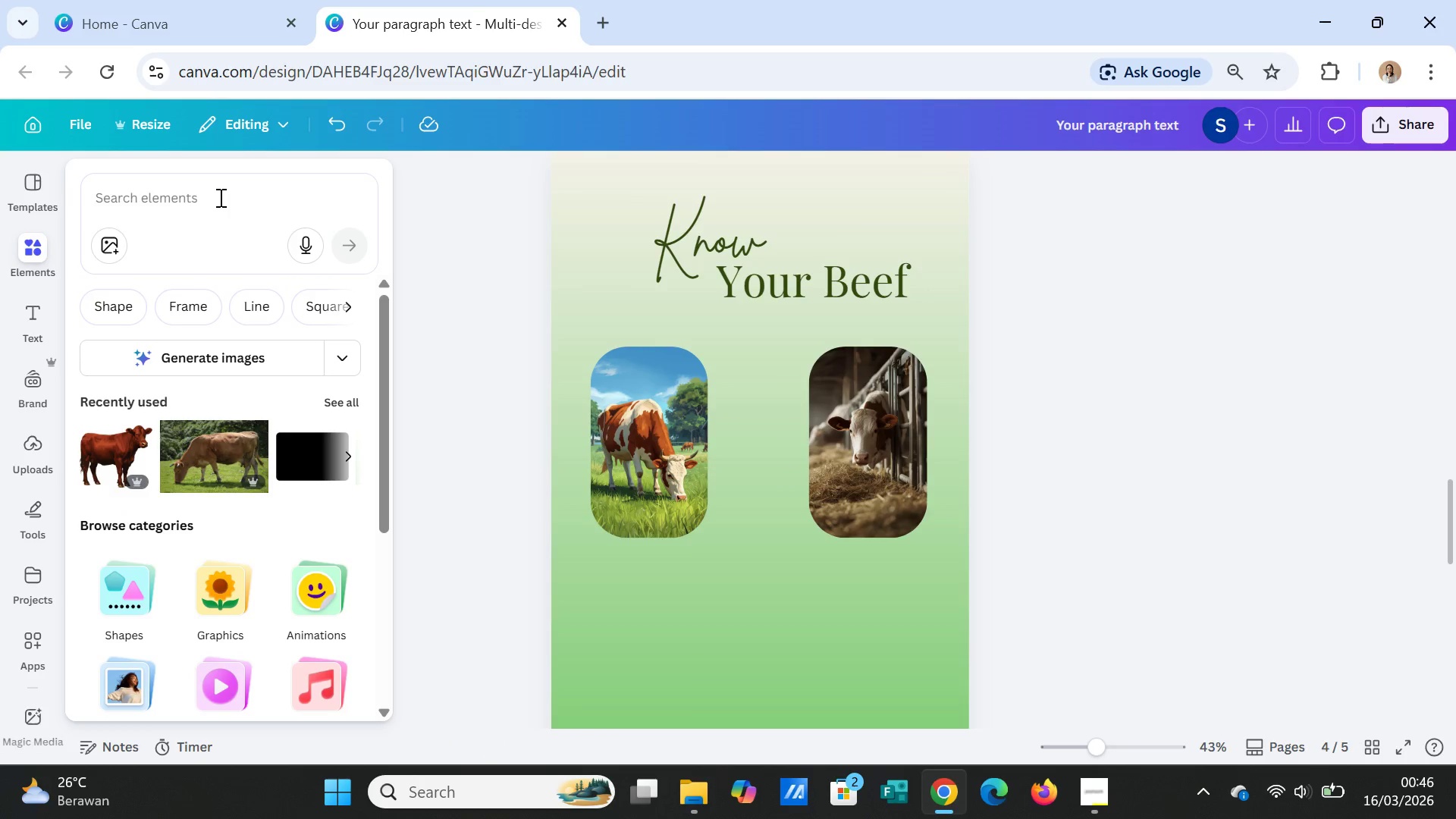 
left_click([219, 197])
 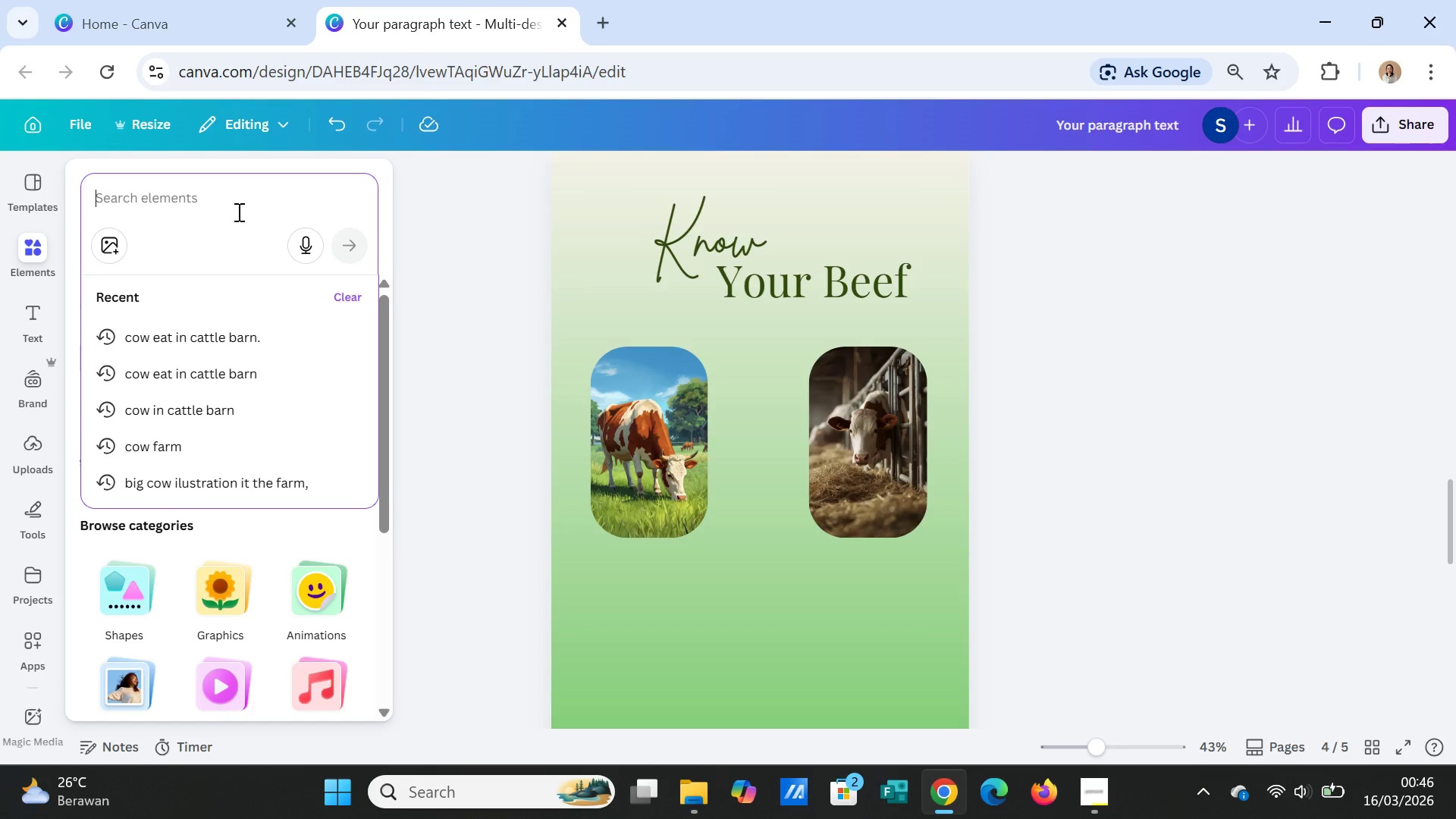 
type(shape)
key(Backspace)
key(Backspace)
key(Backspace)
key(Backspace)
key(Backspace)
type(VS)
 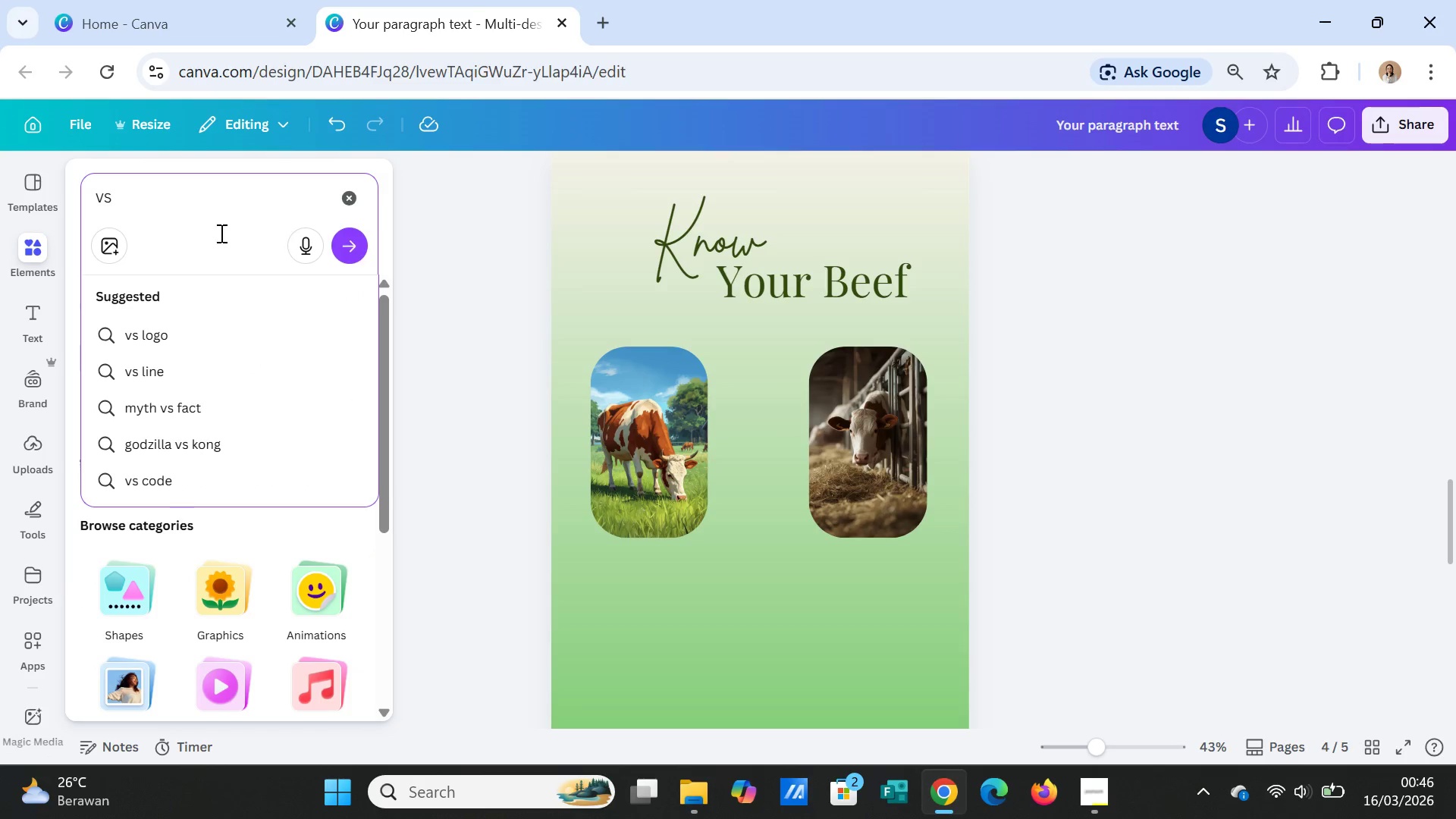 
left_click([152, 328])
 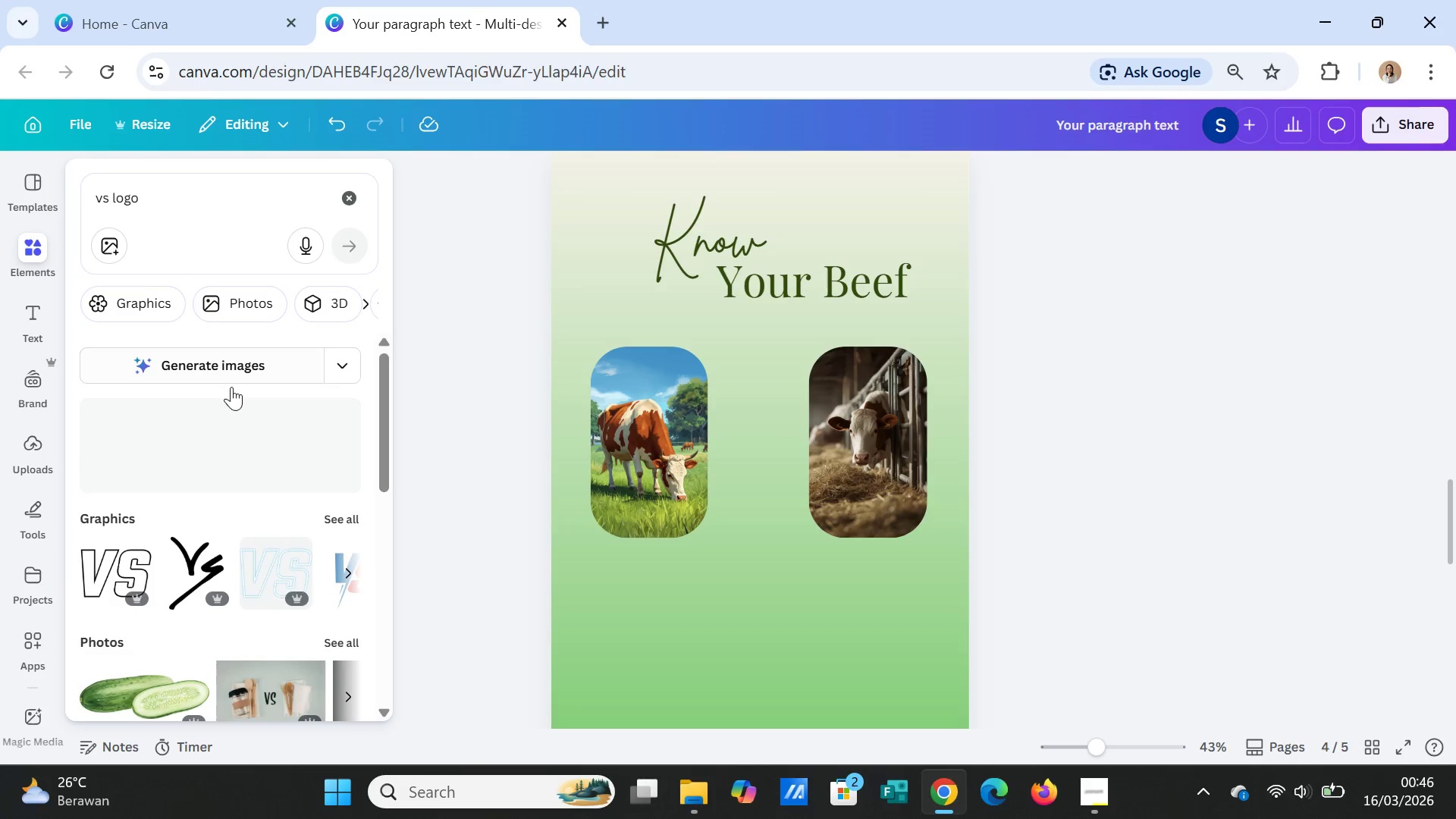 
left_click([118, 310])
 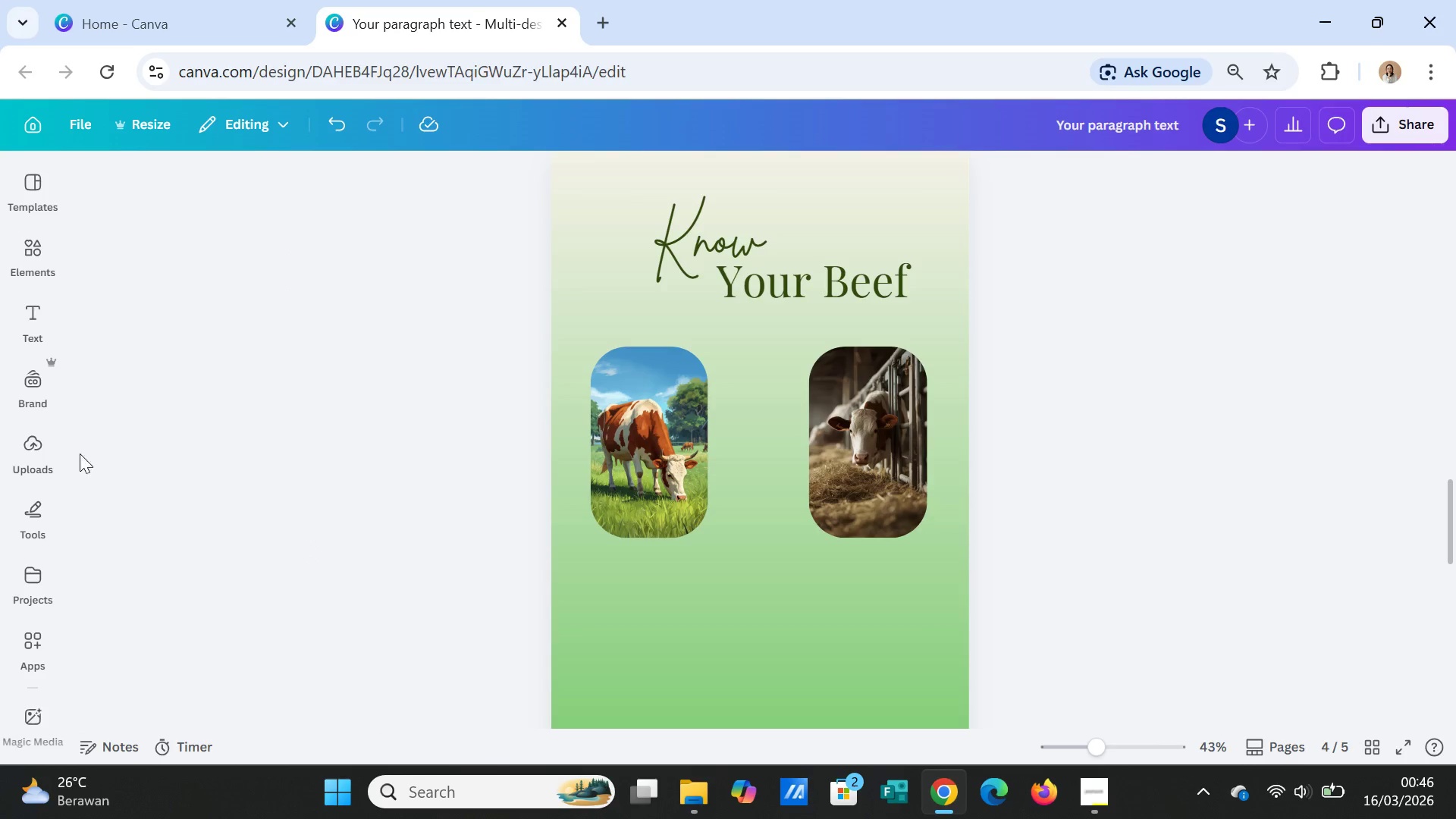 
left_click([47, 259])
 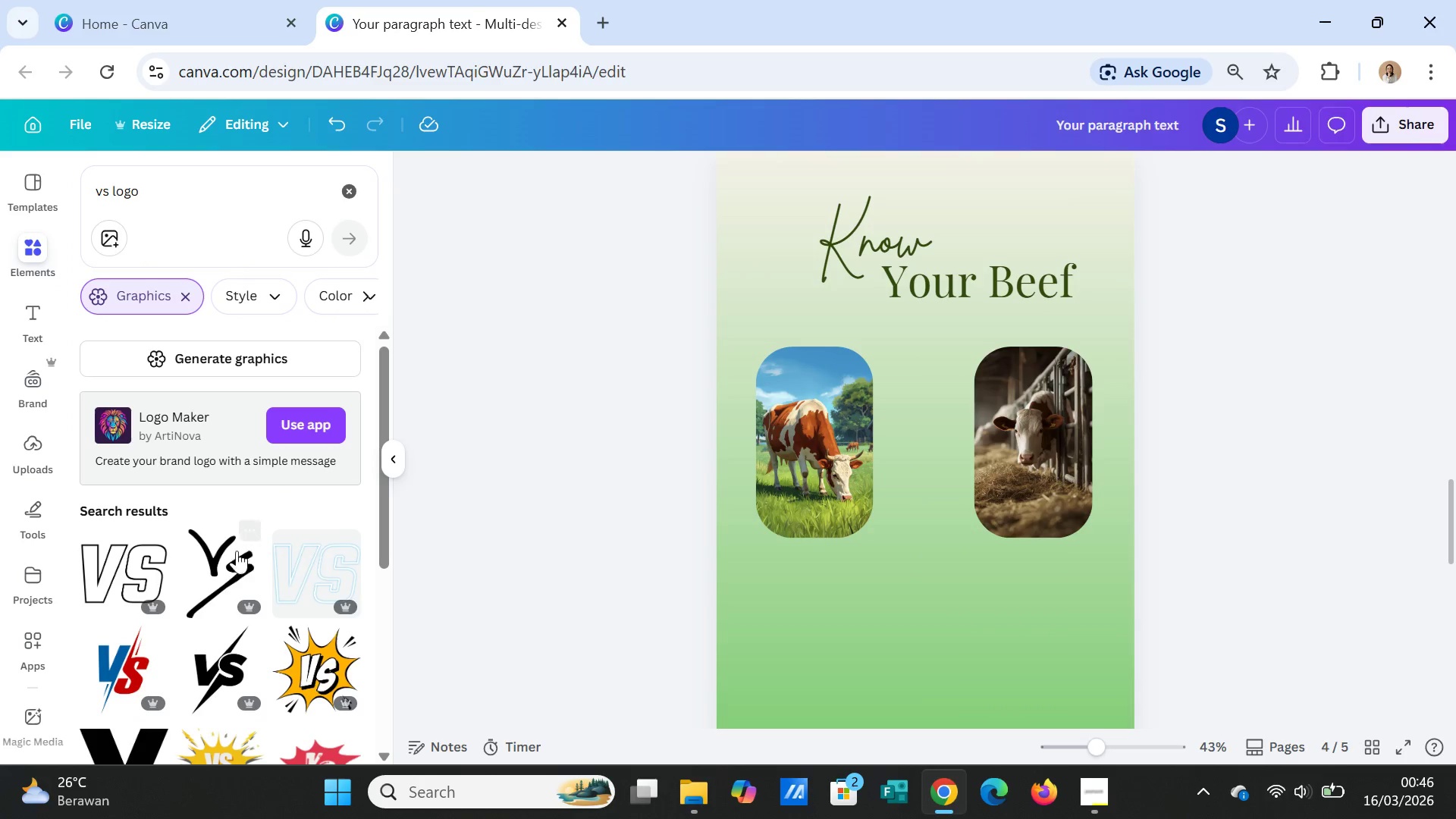 
scroll: coordinate [228, 576], scroll_direction: down, amount: 3.0
 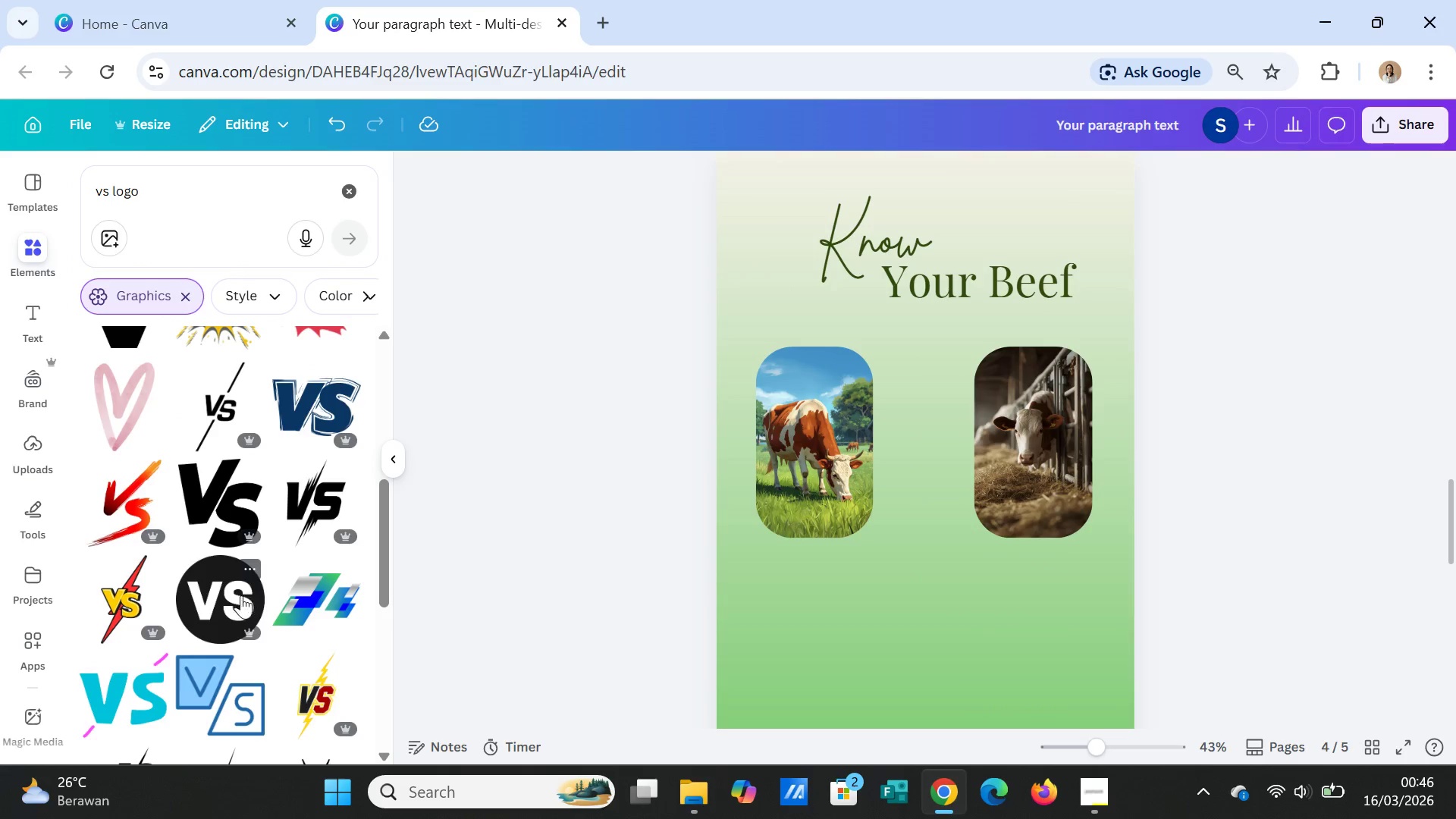 
left_click([236, 602])
 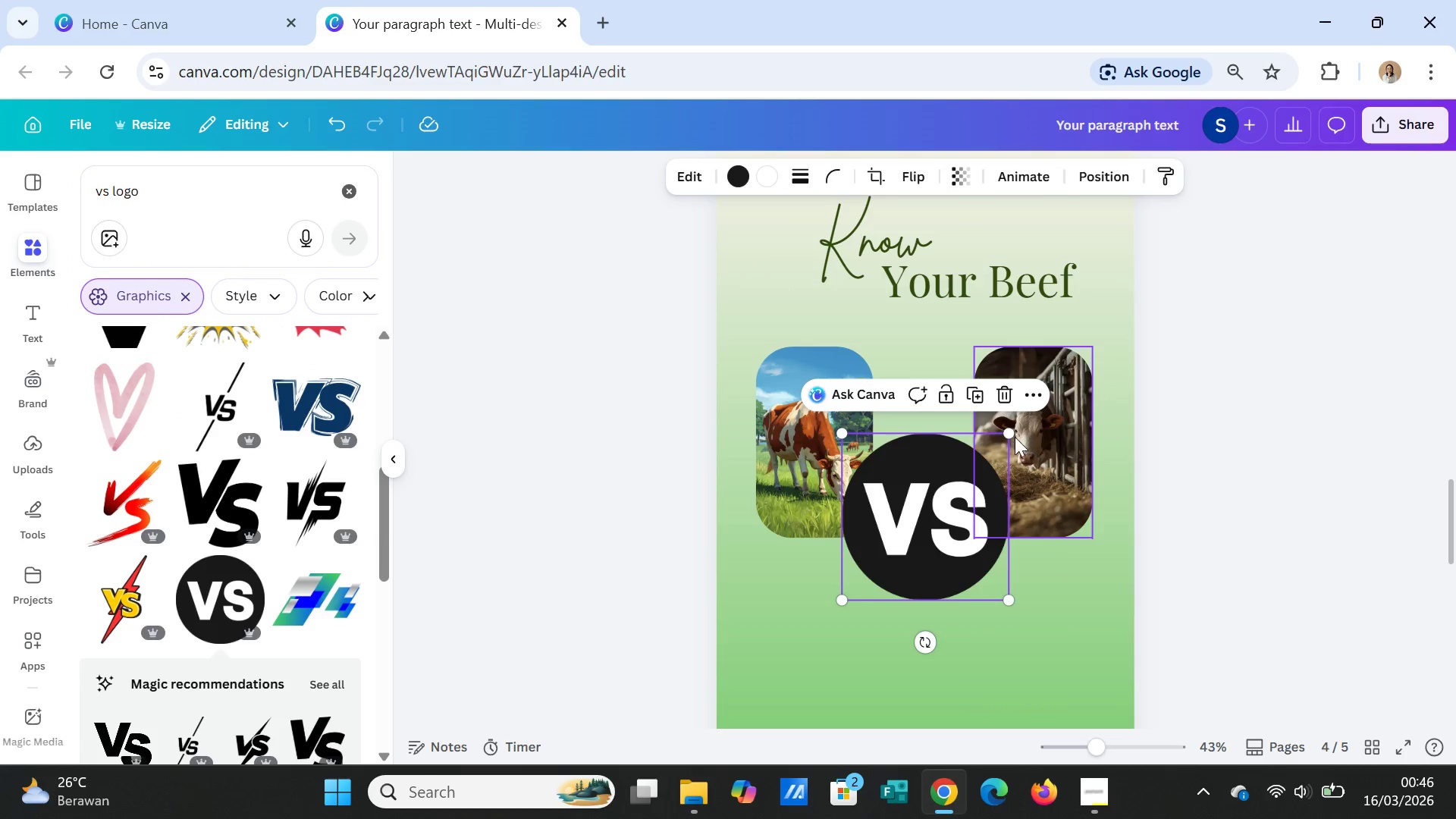 
left_click_drag(start_coordinate=[1007, 434], to_coordinate=[912, 547])
 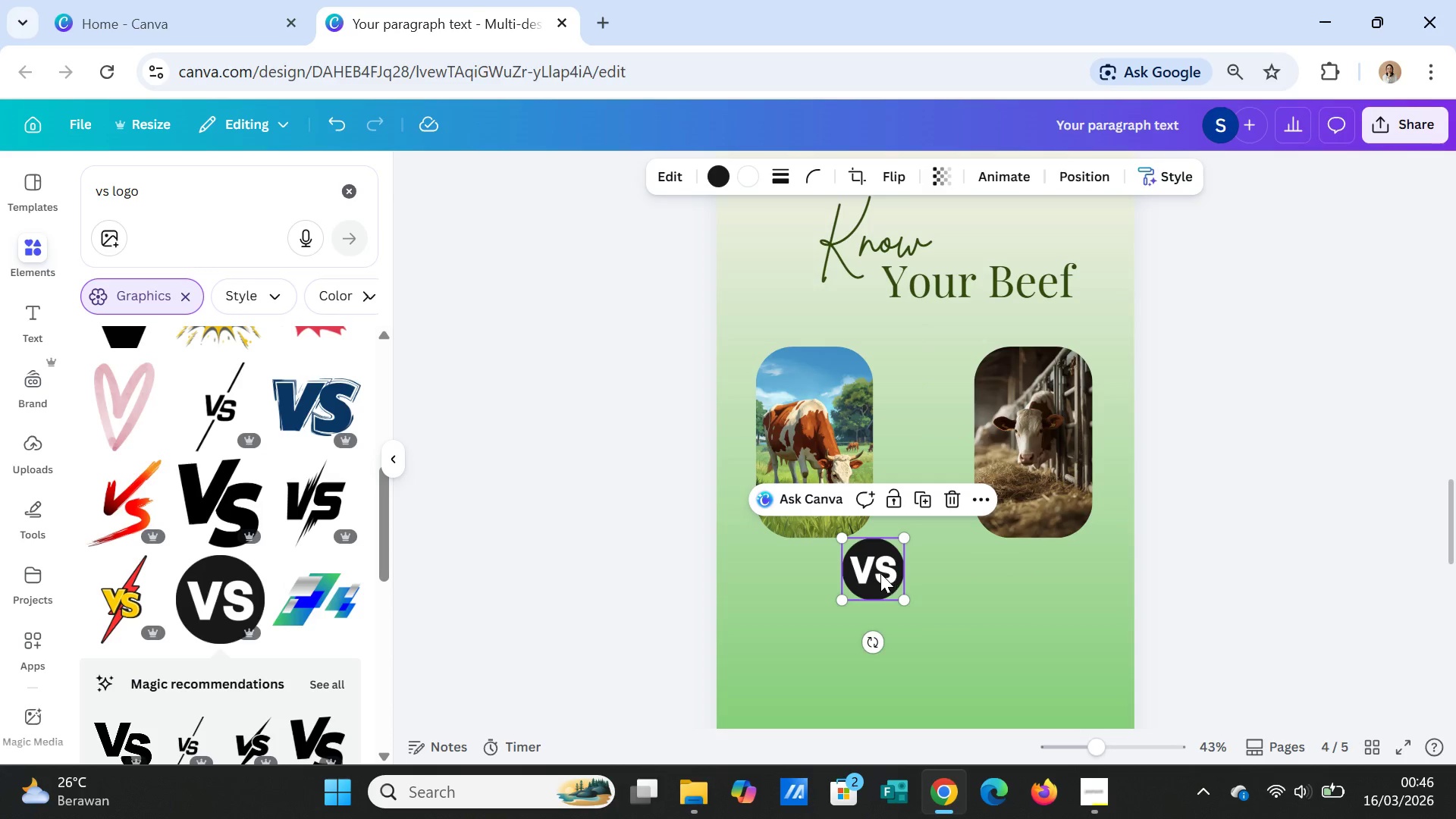 
left_click_drag(start_coordinate=[881, 573], to_coordinate=[934, 450])
 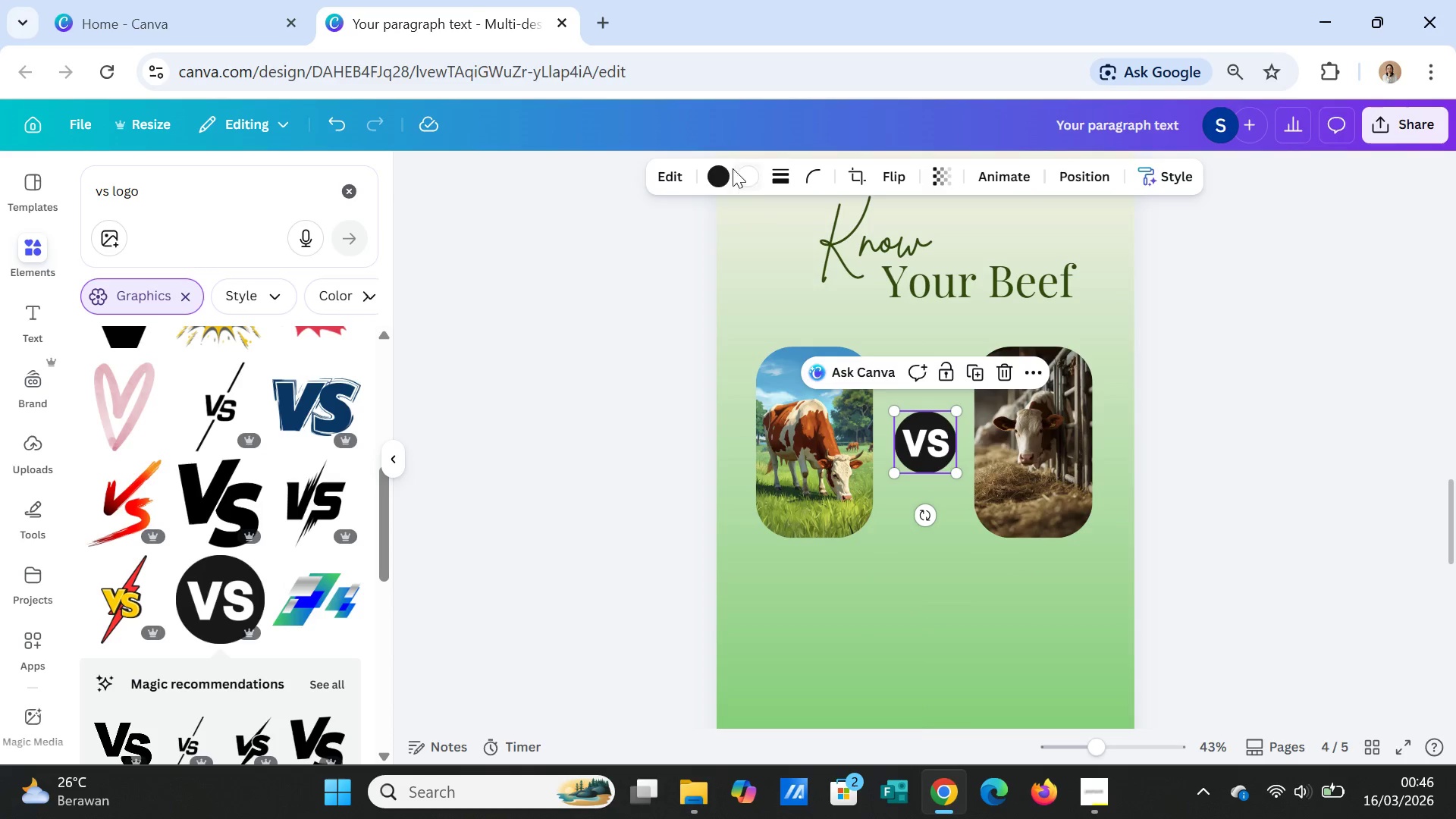 
left_click([720, 170])
 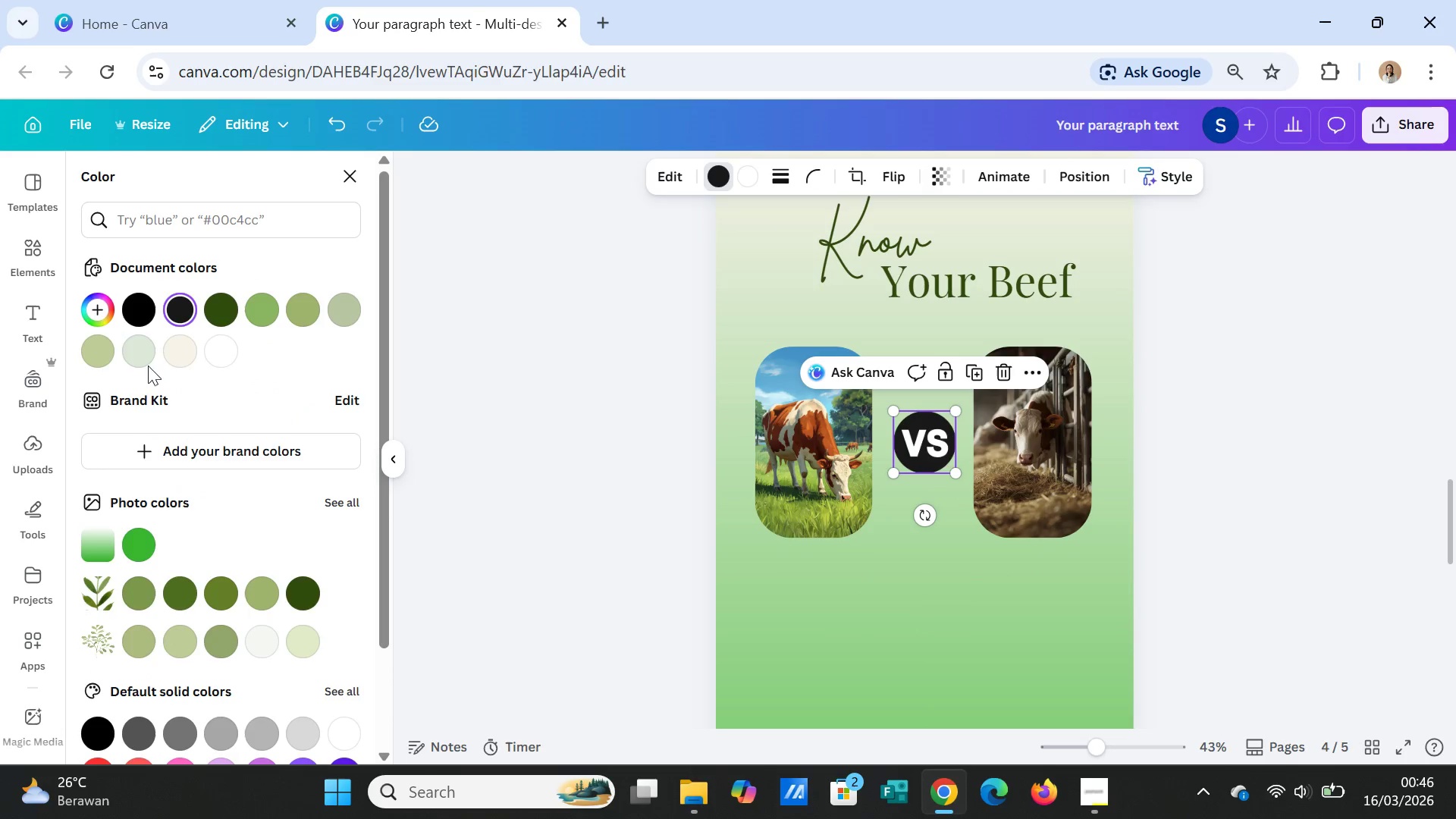 
left_click([259, 313])
 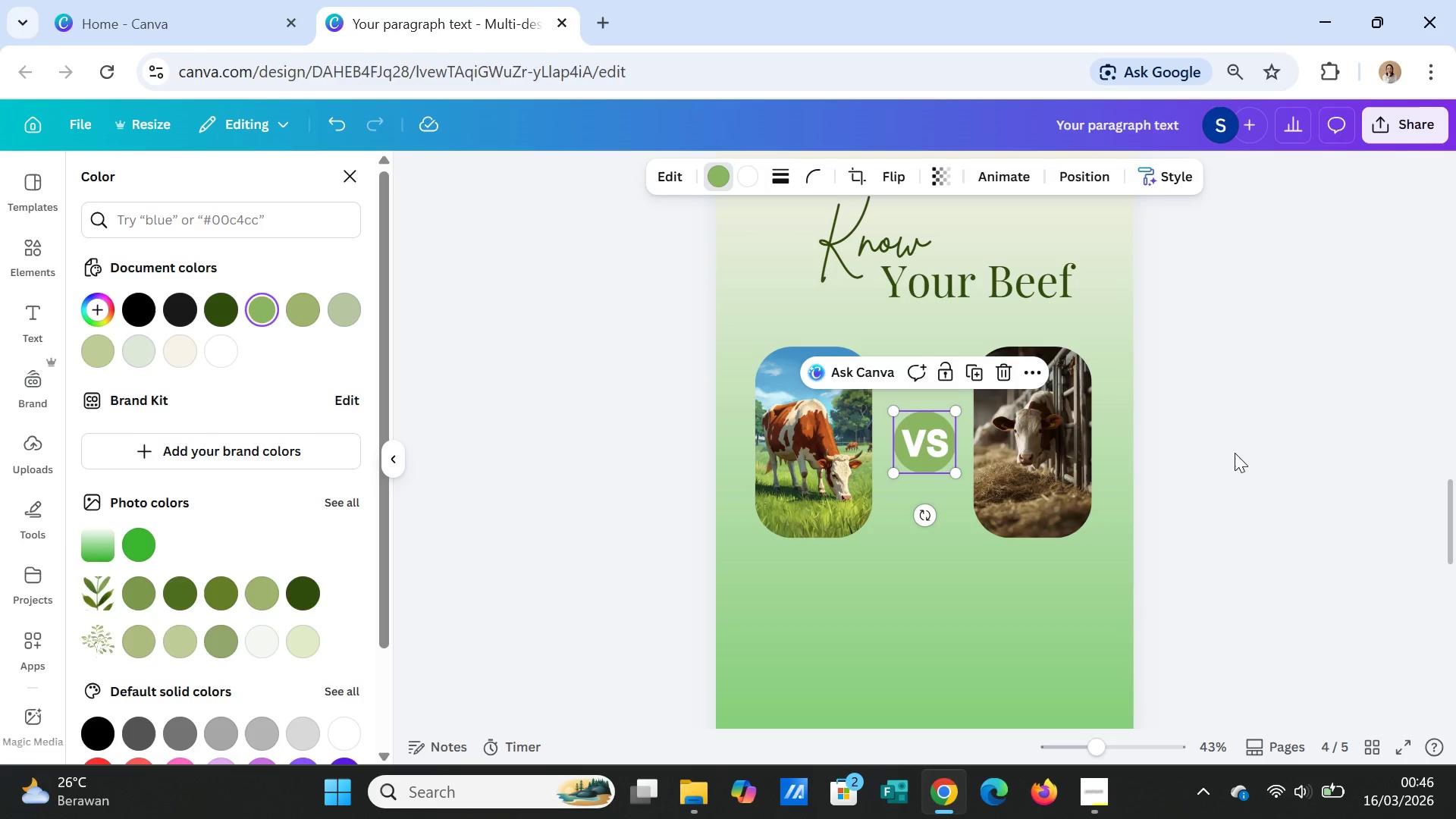 
double_click([1208, 529])
 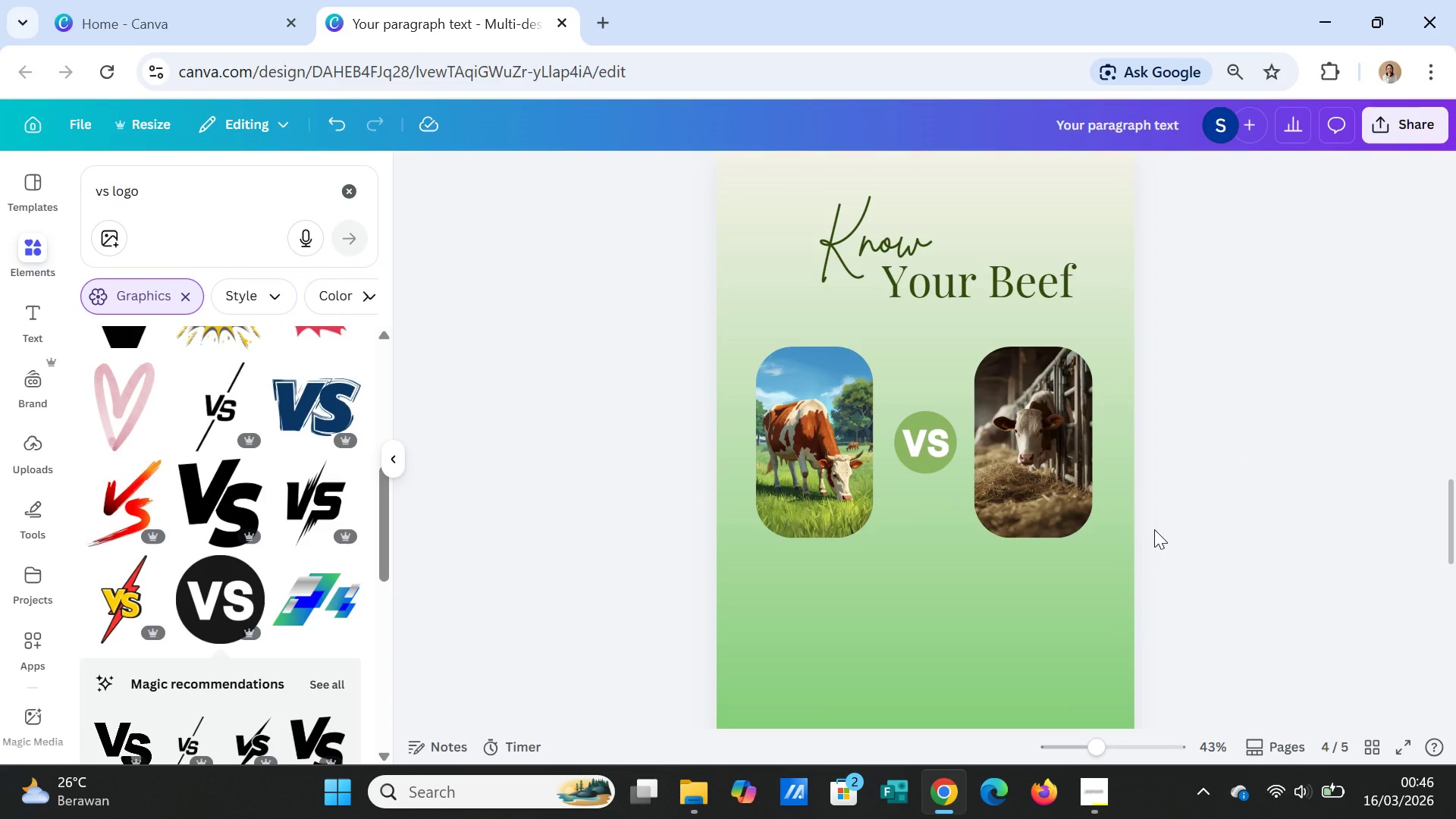 
wait(8.22)
 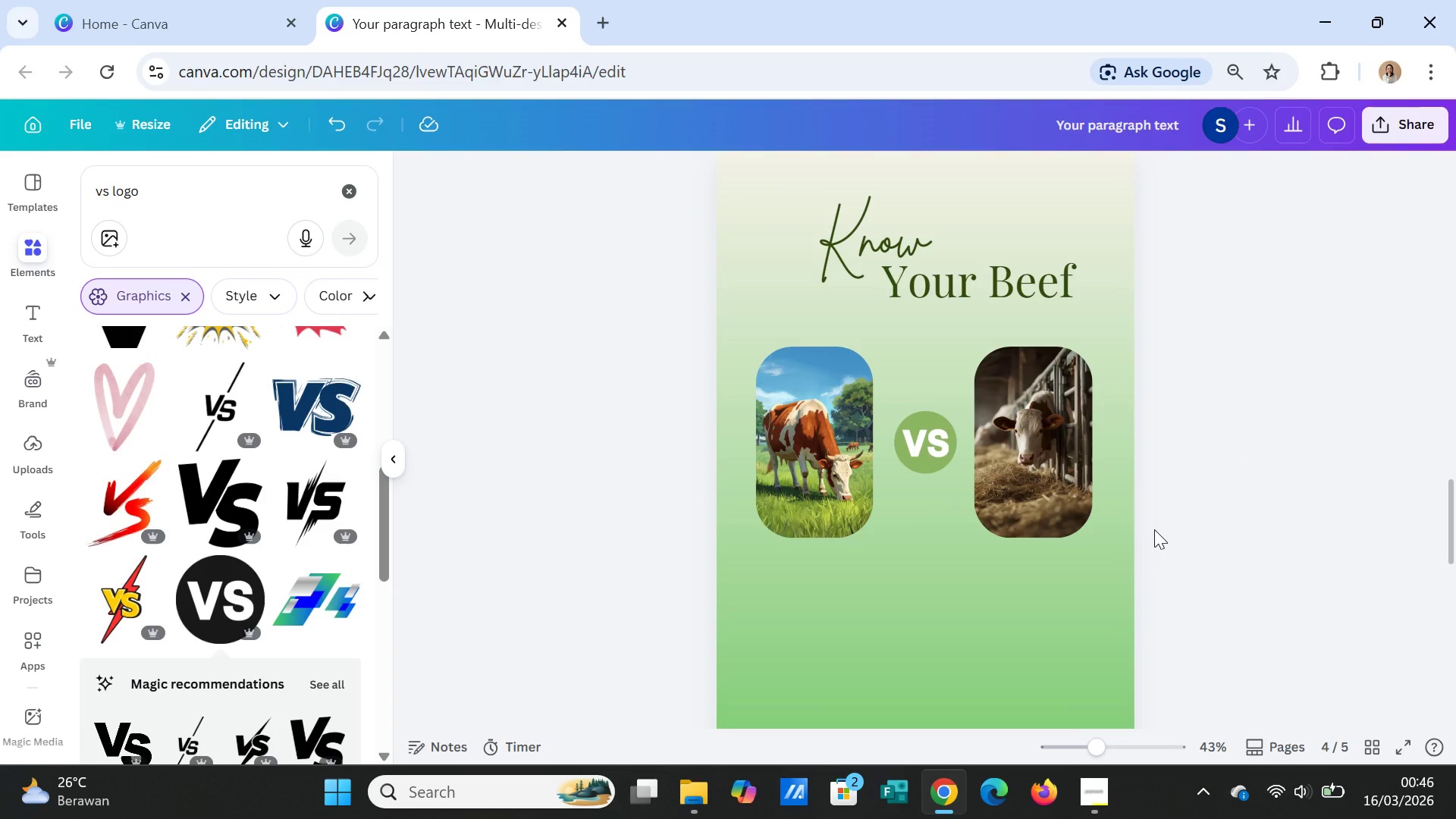 
scroll: coordinate [471, 507], scroll_direction: down, amount: 1.0
 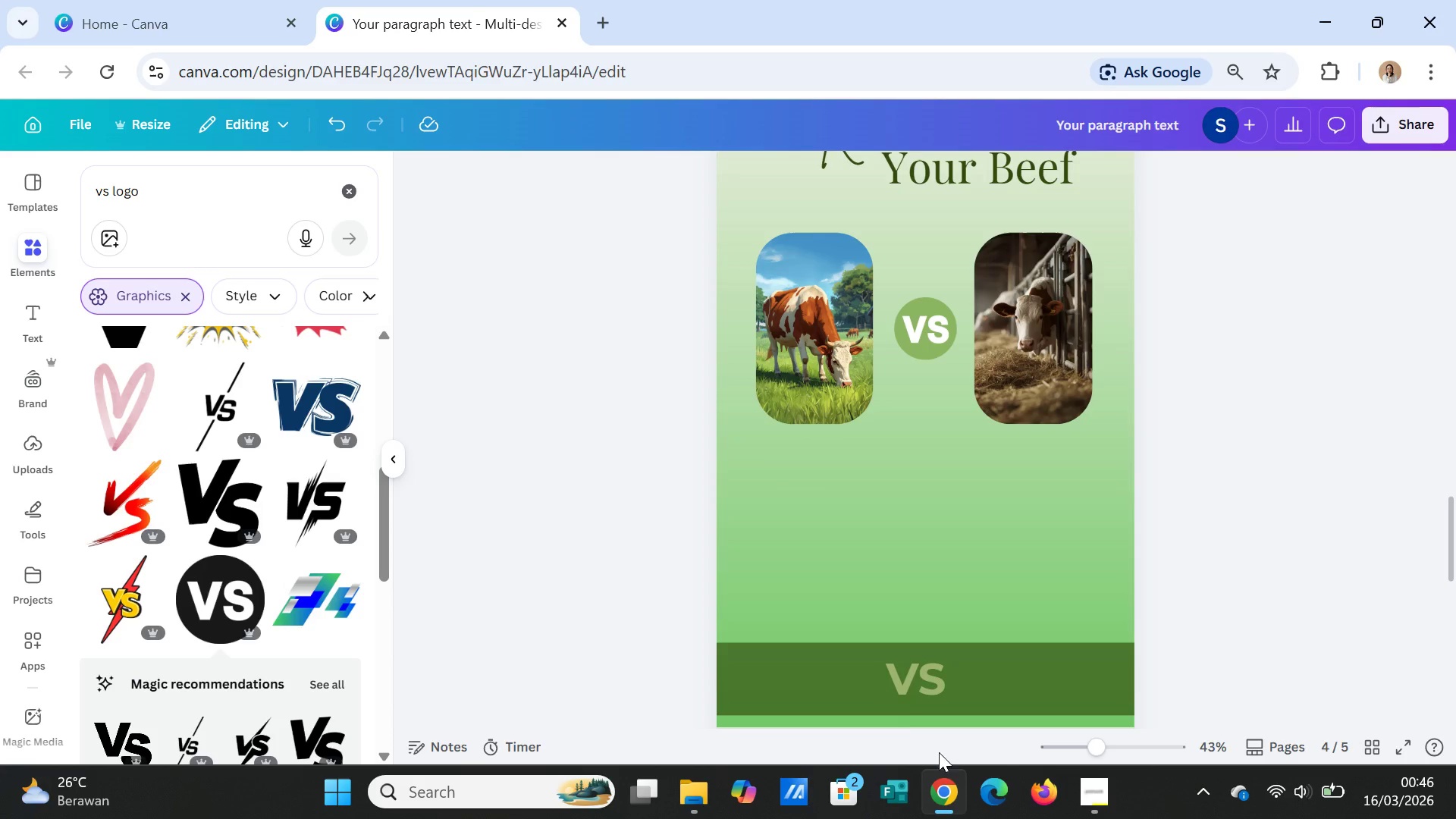 
left_click([900, 682])
 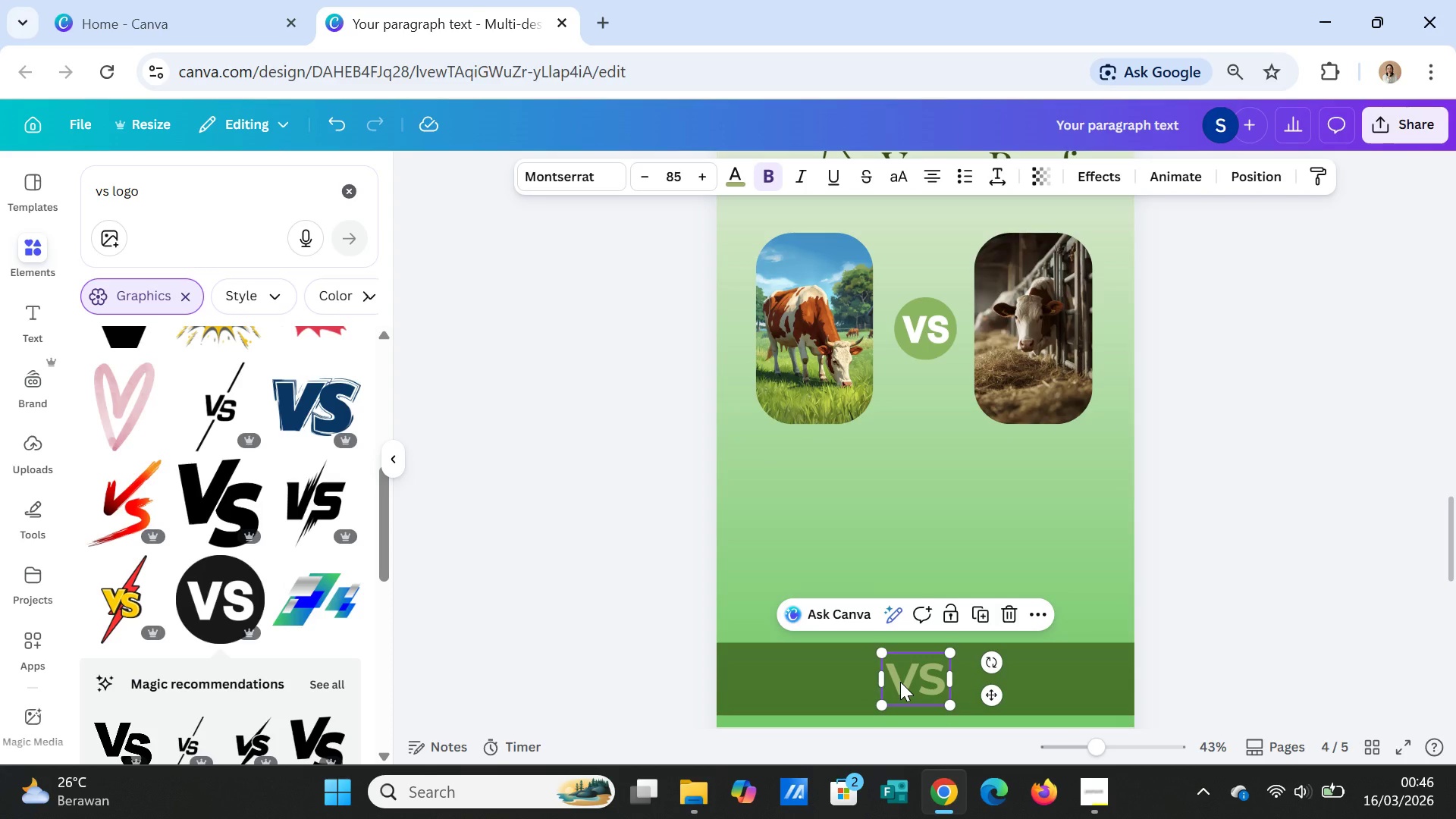 
key(Delete)
 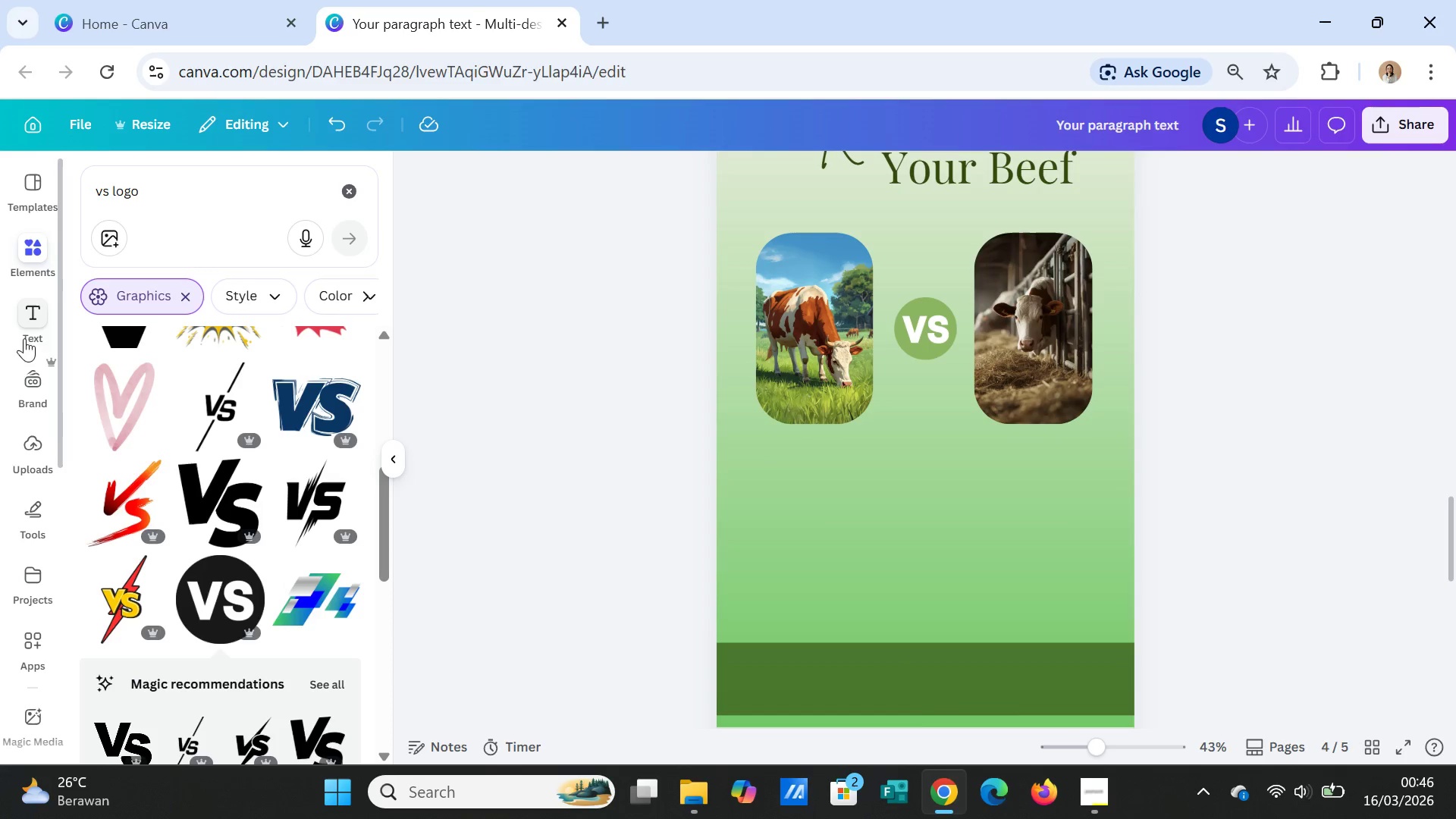 
left_click([36, 318])
 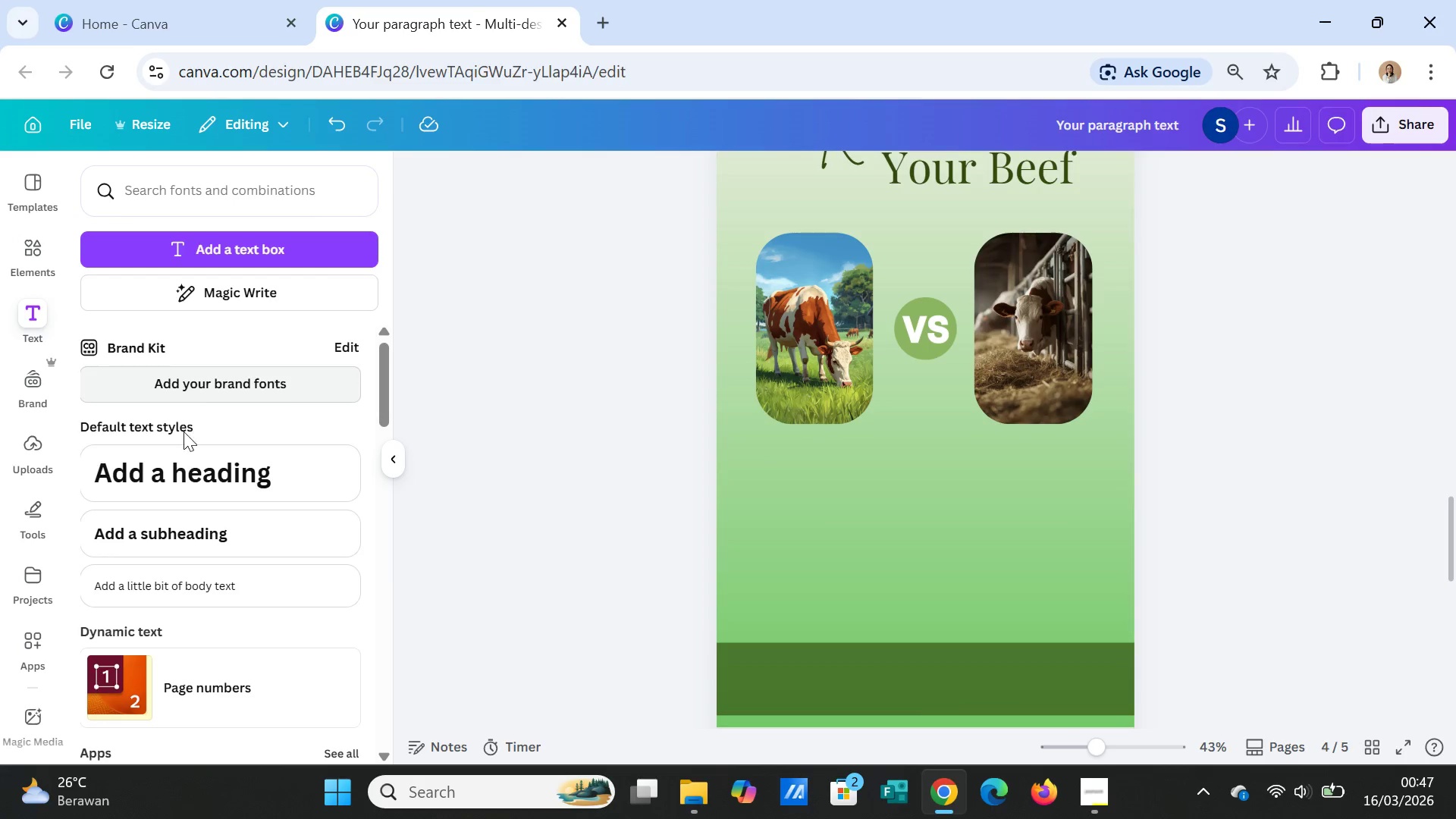 
left_click([162, 535])
 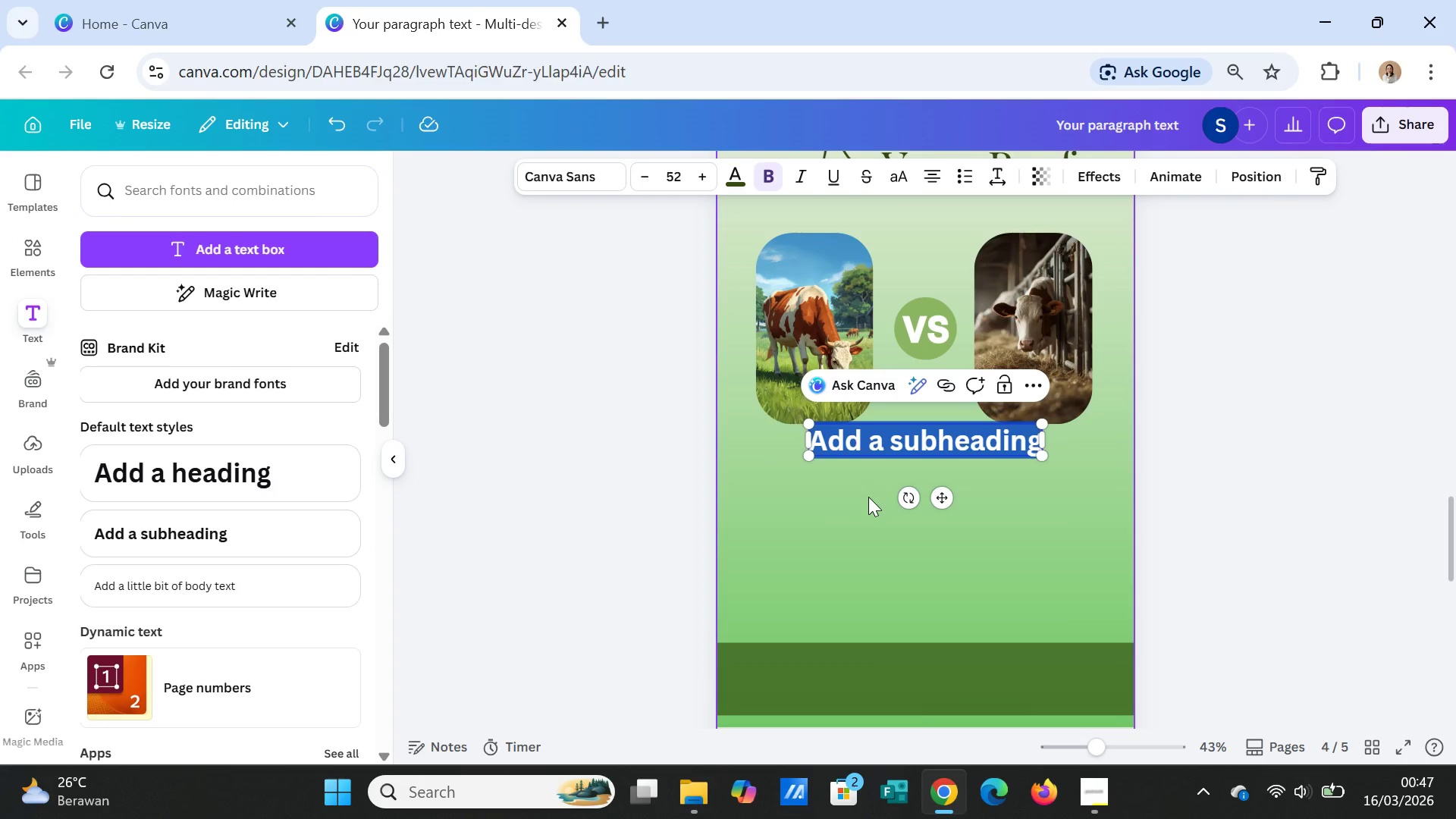 
type(Grass-Fed)
 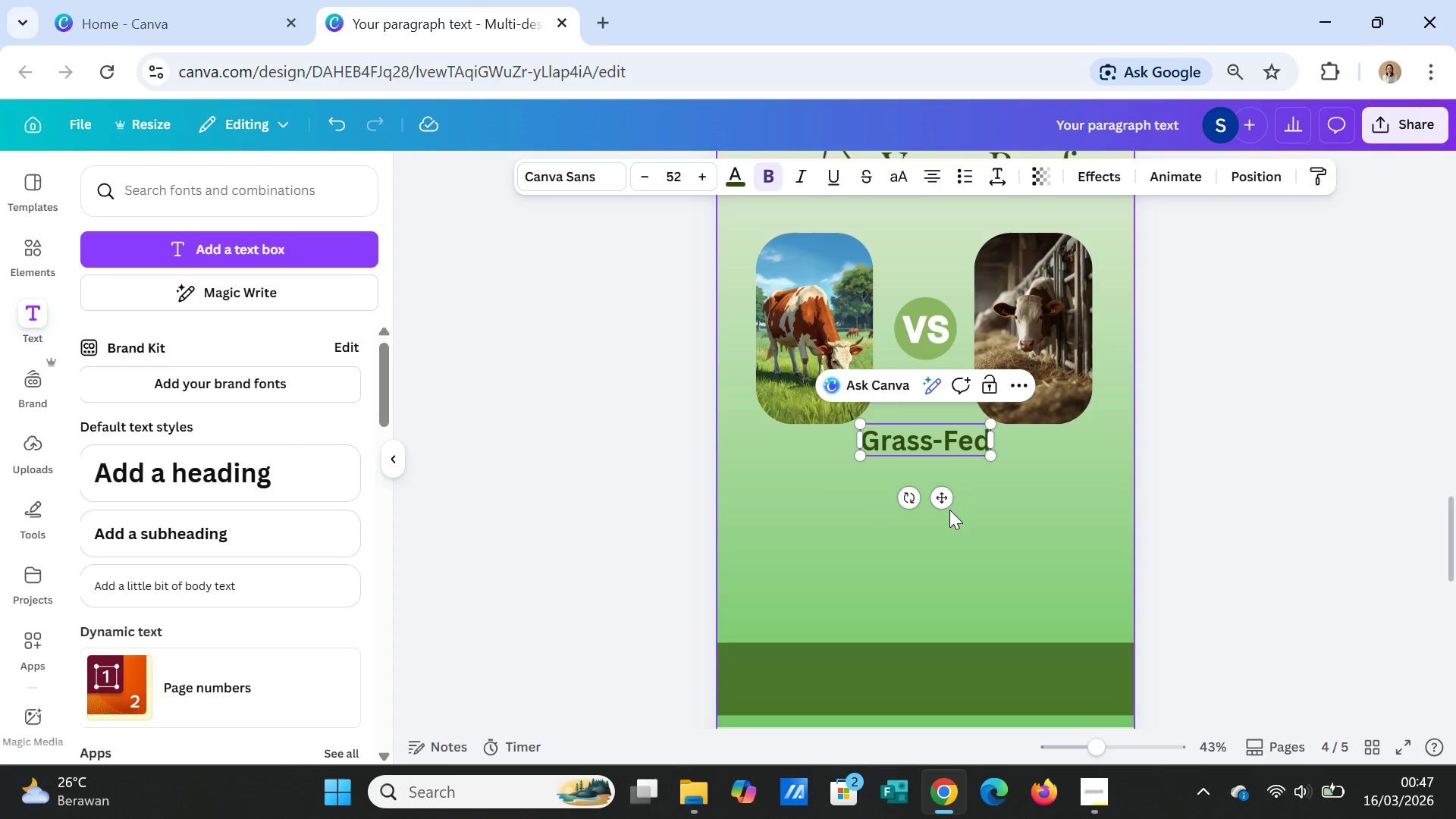 
left_click([1015, 538])
 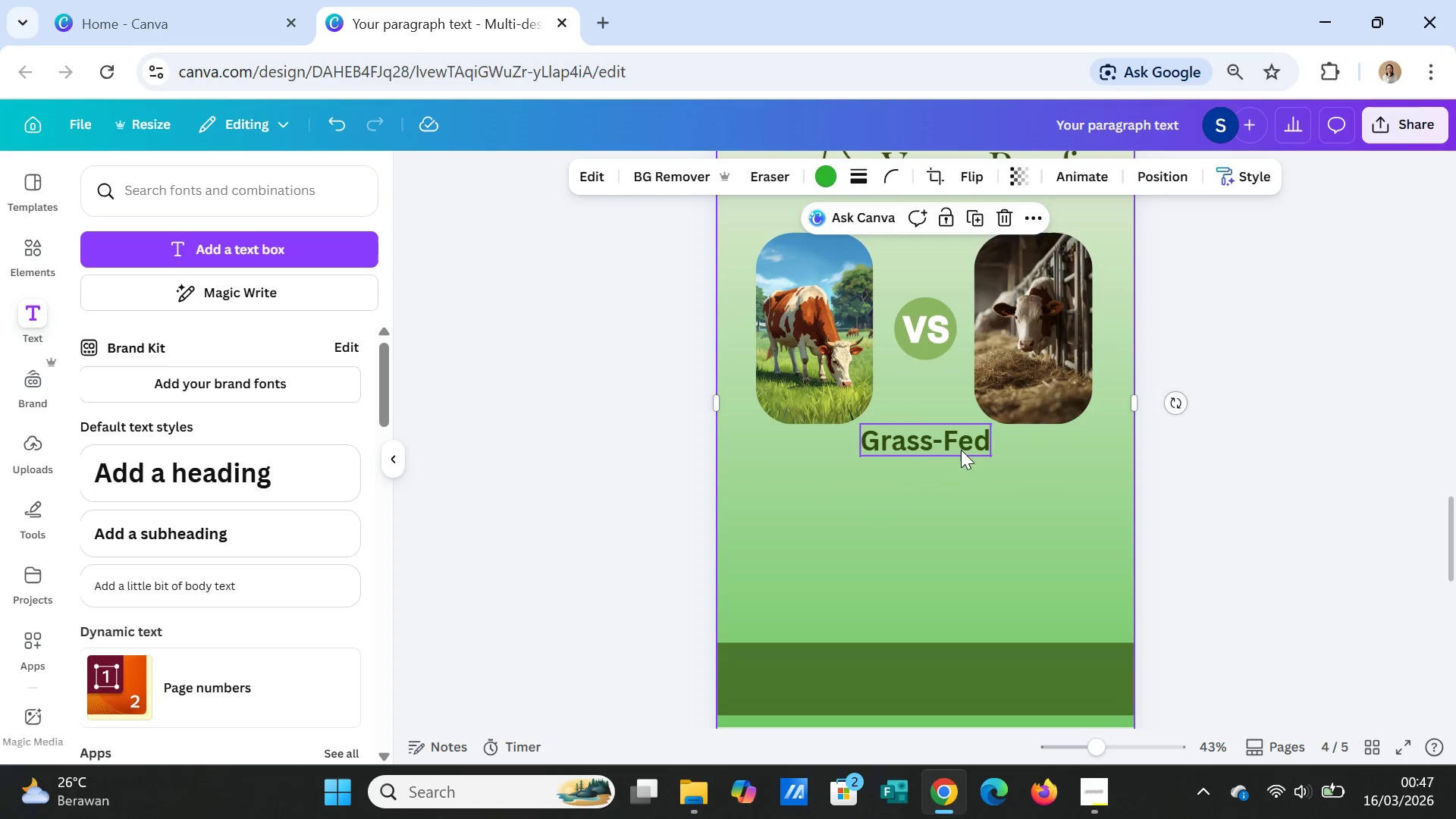 
left_click([961, 448])
 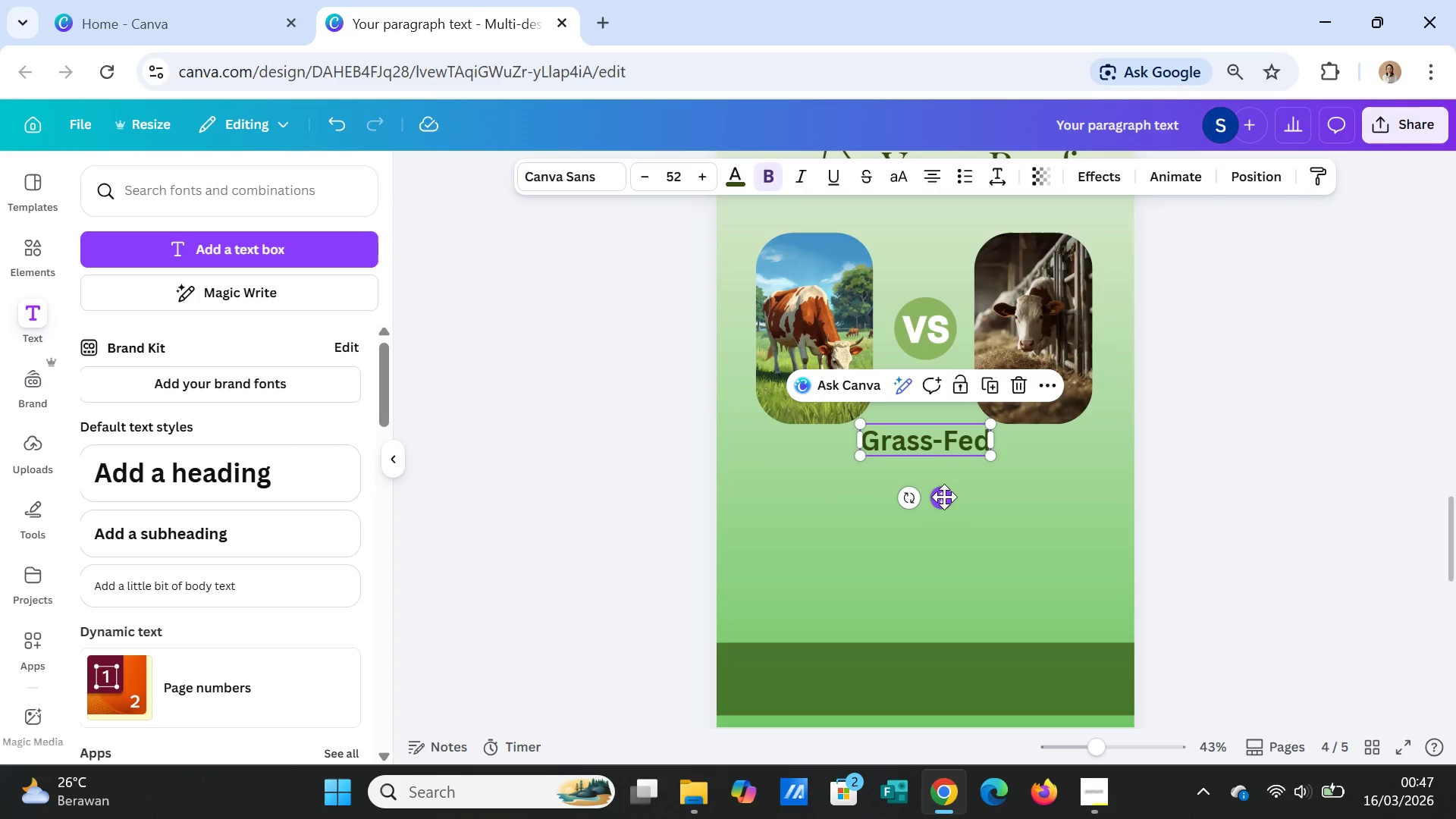 
left_click_drag(start_coordinate=[944, 497], to_coordinate=[843, 515])
 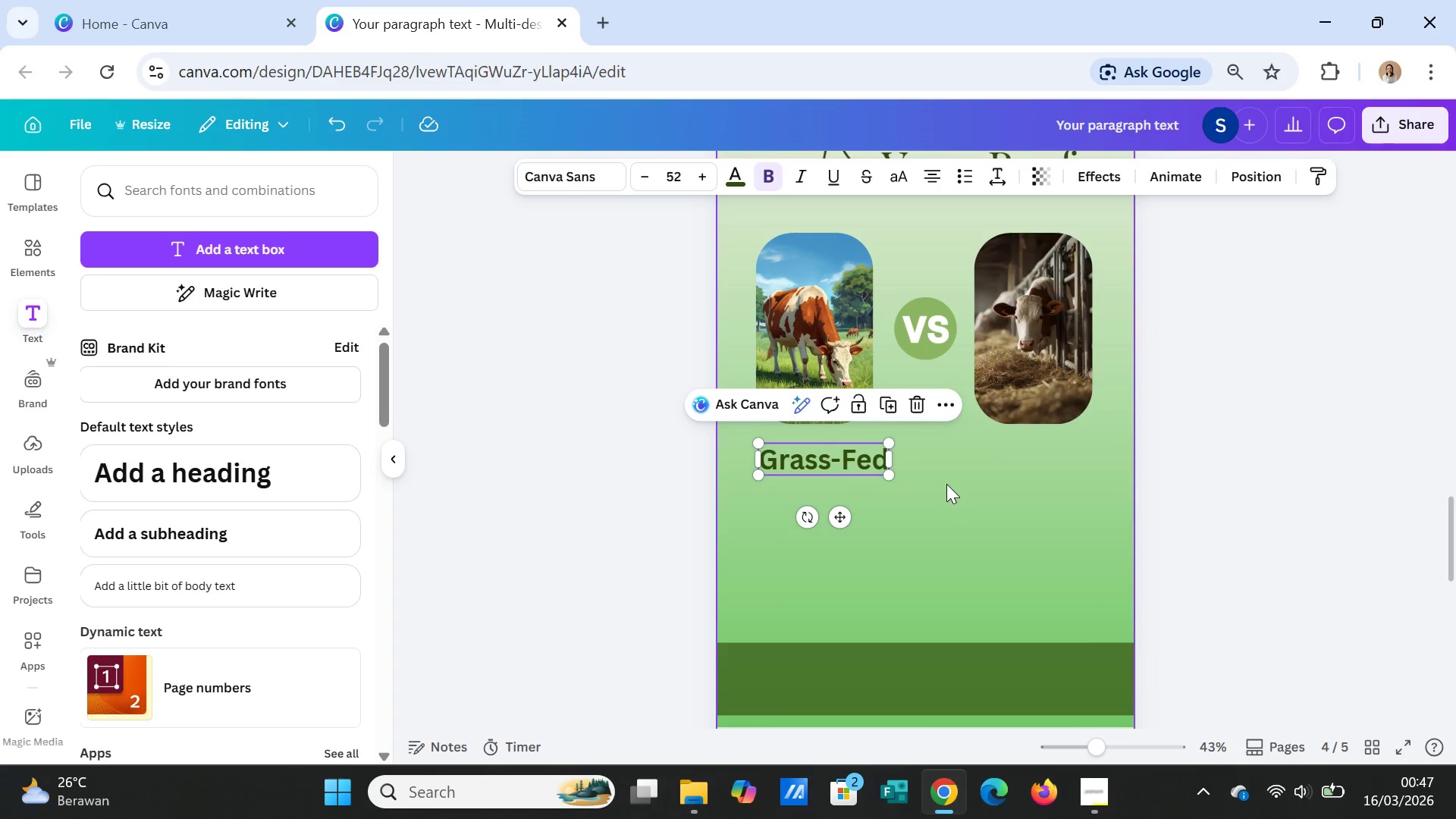 
left_click([946, 484])
 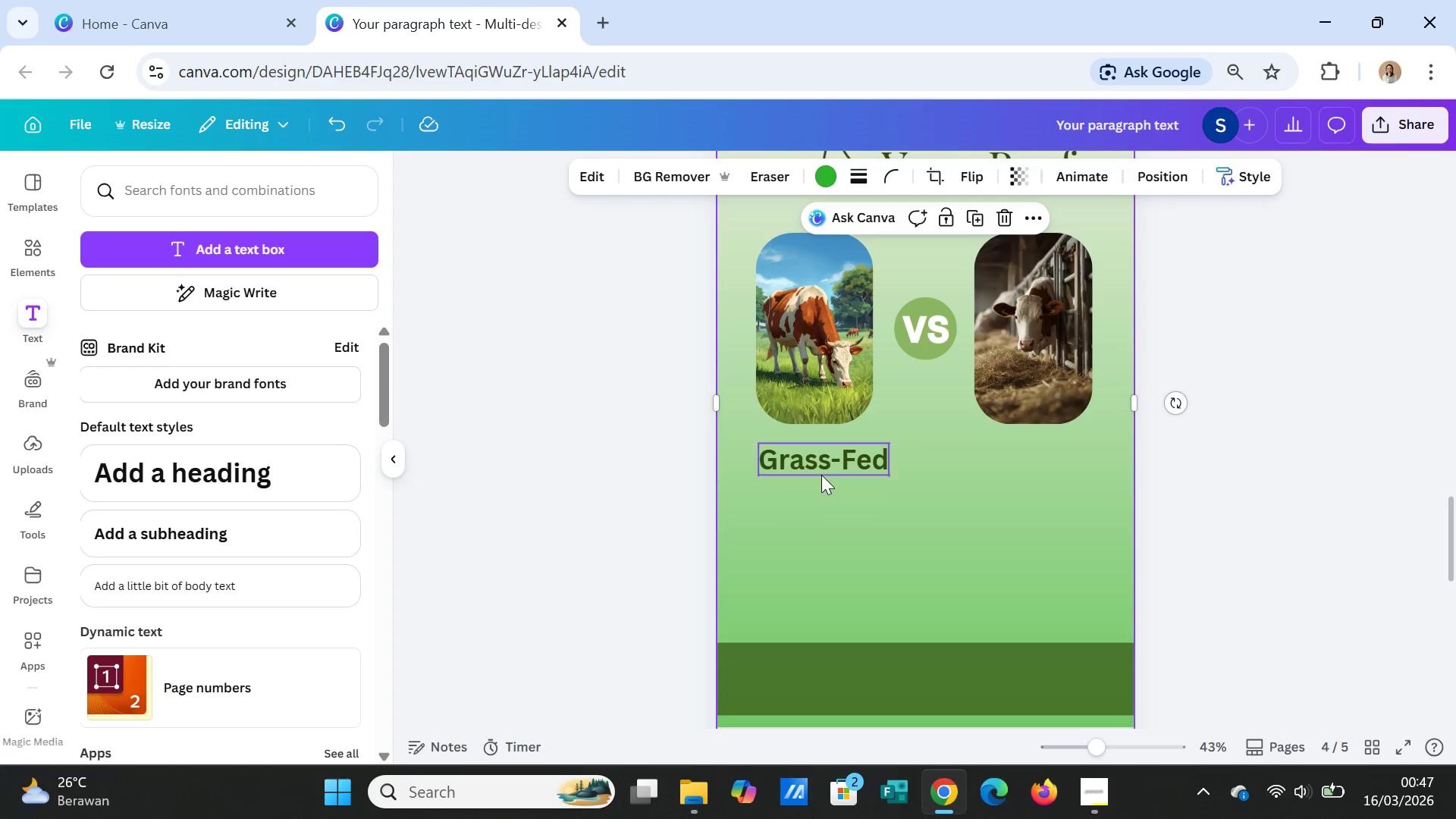 
left_click([821, 475])
 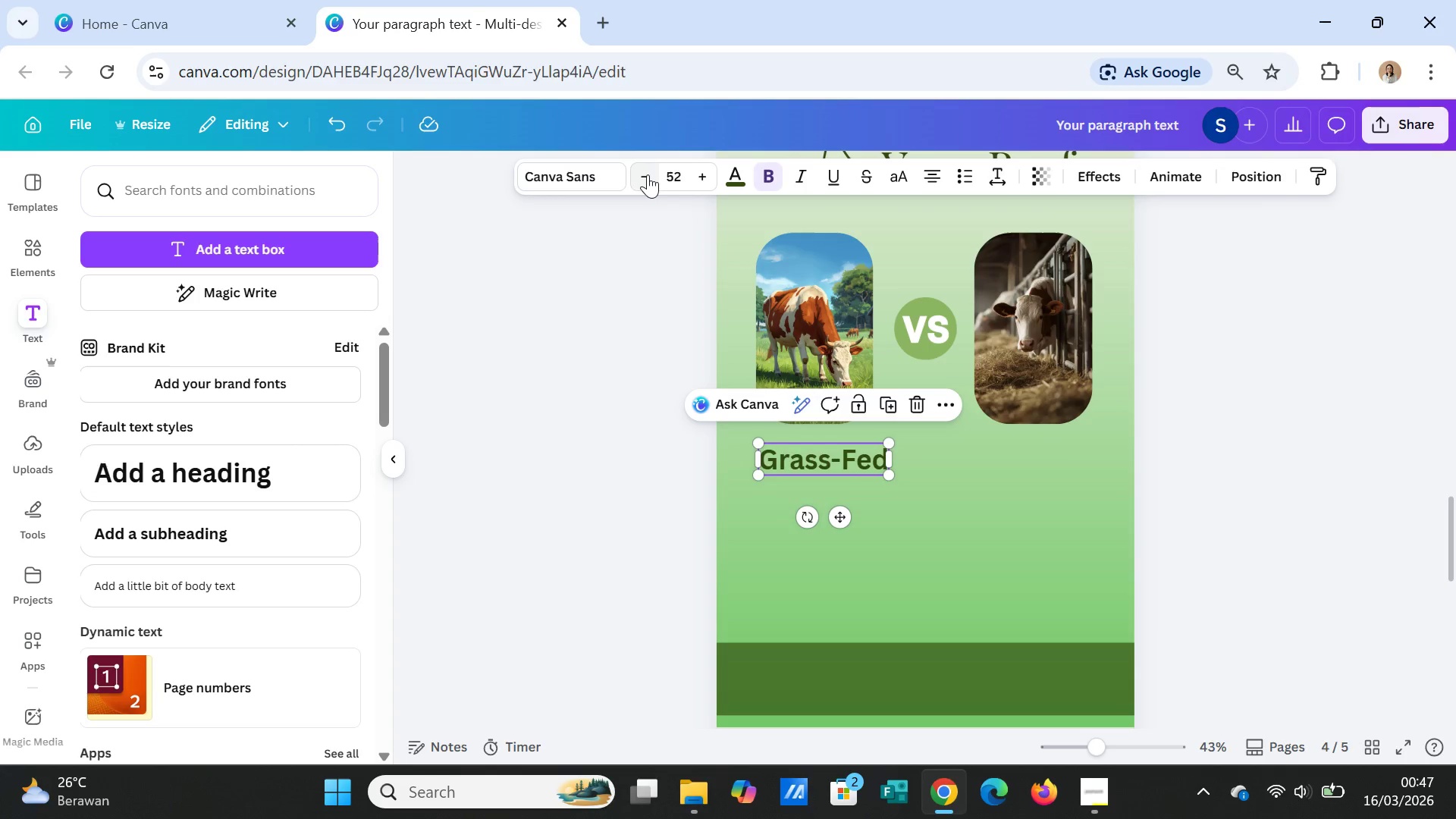 
double_click([647, 174])
 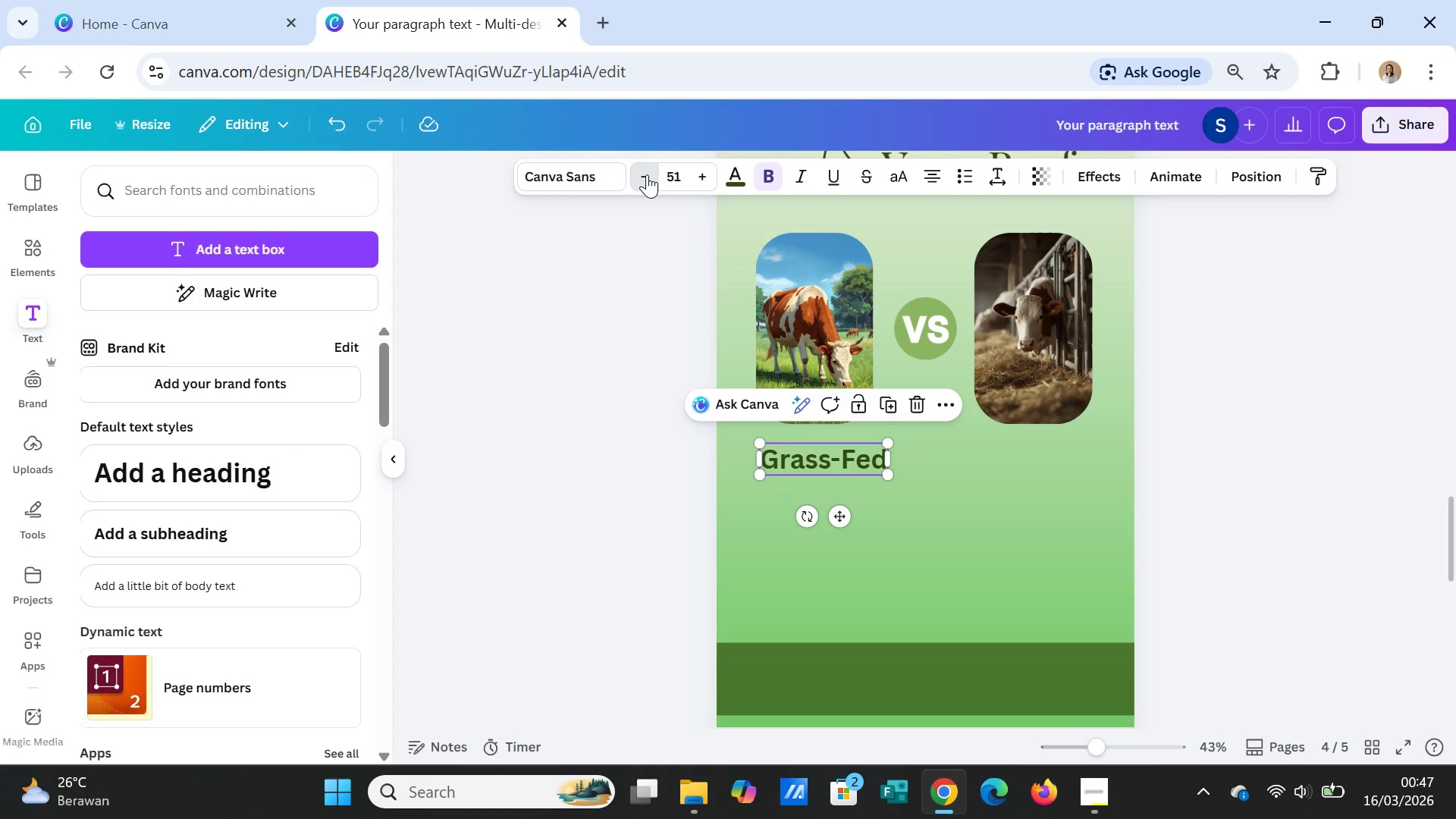 
triple_click([647, 174])
 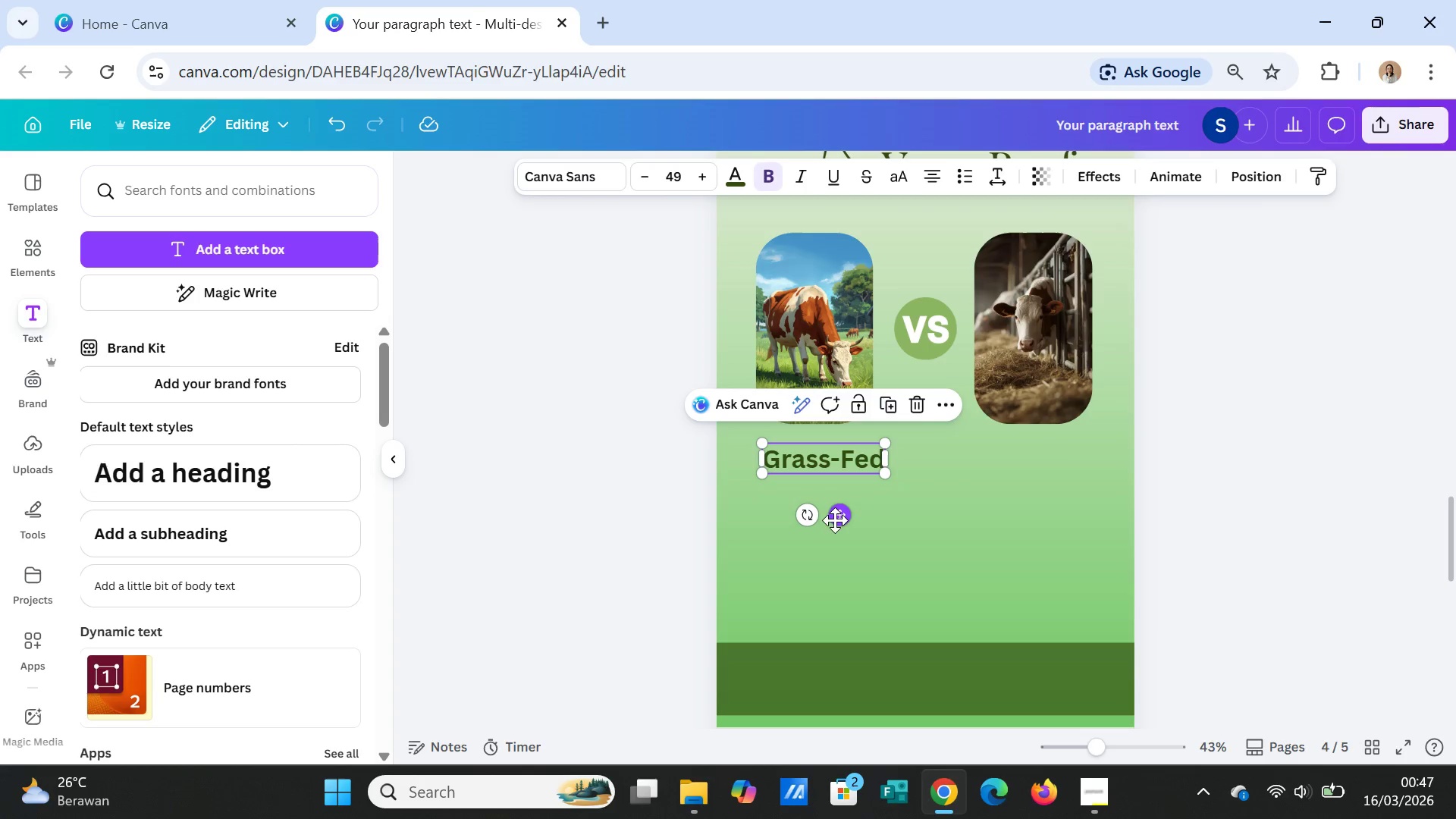 
left_click_drag(start_coordinate=[844, 520], to_coordinate=[835, 522])
 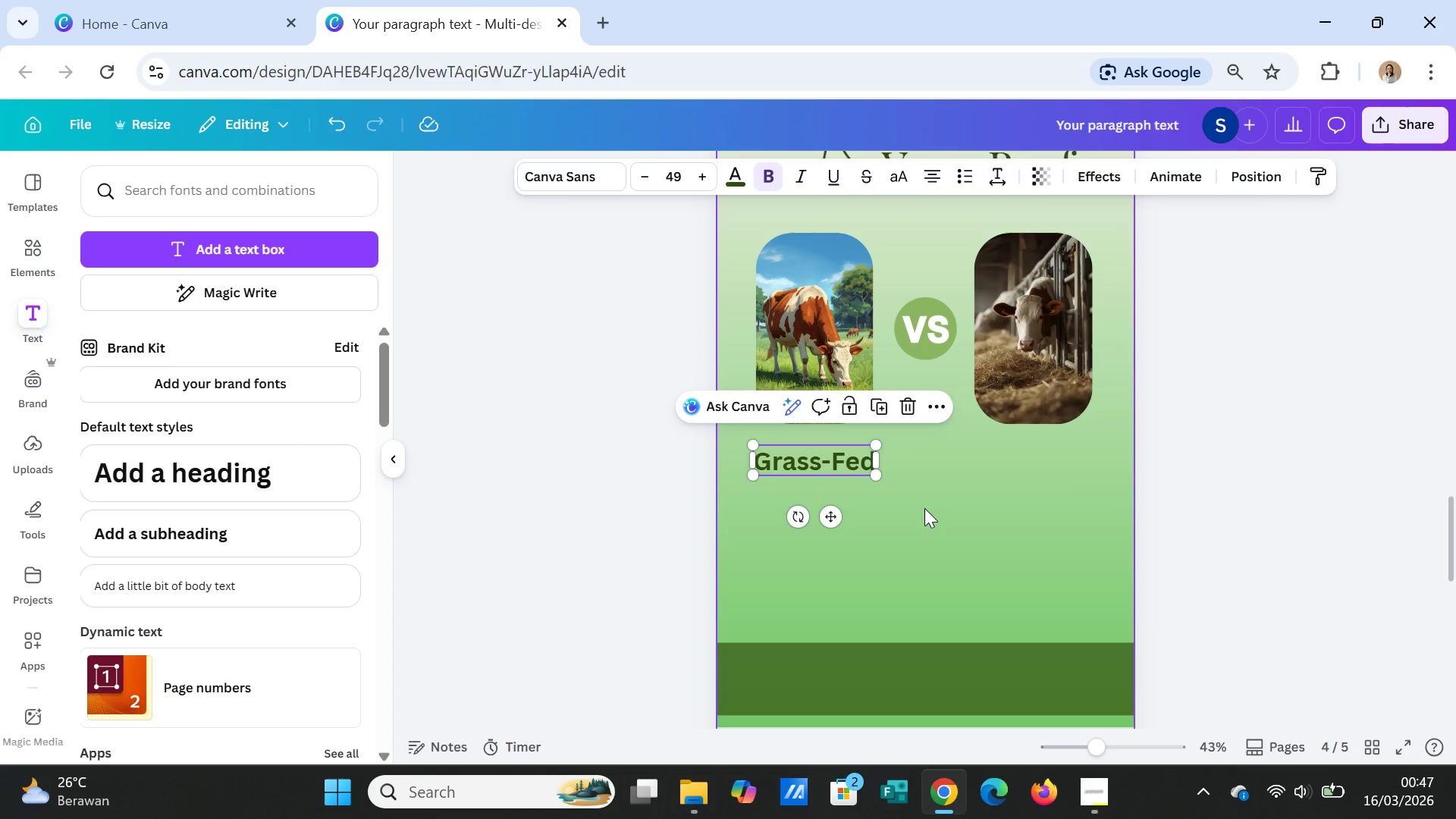 
left_click([924, 508])
 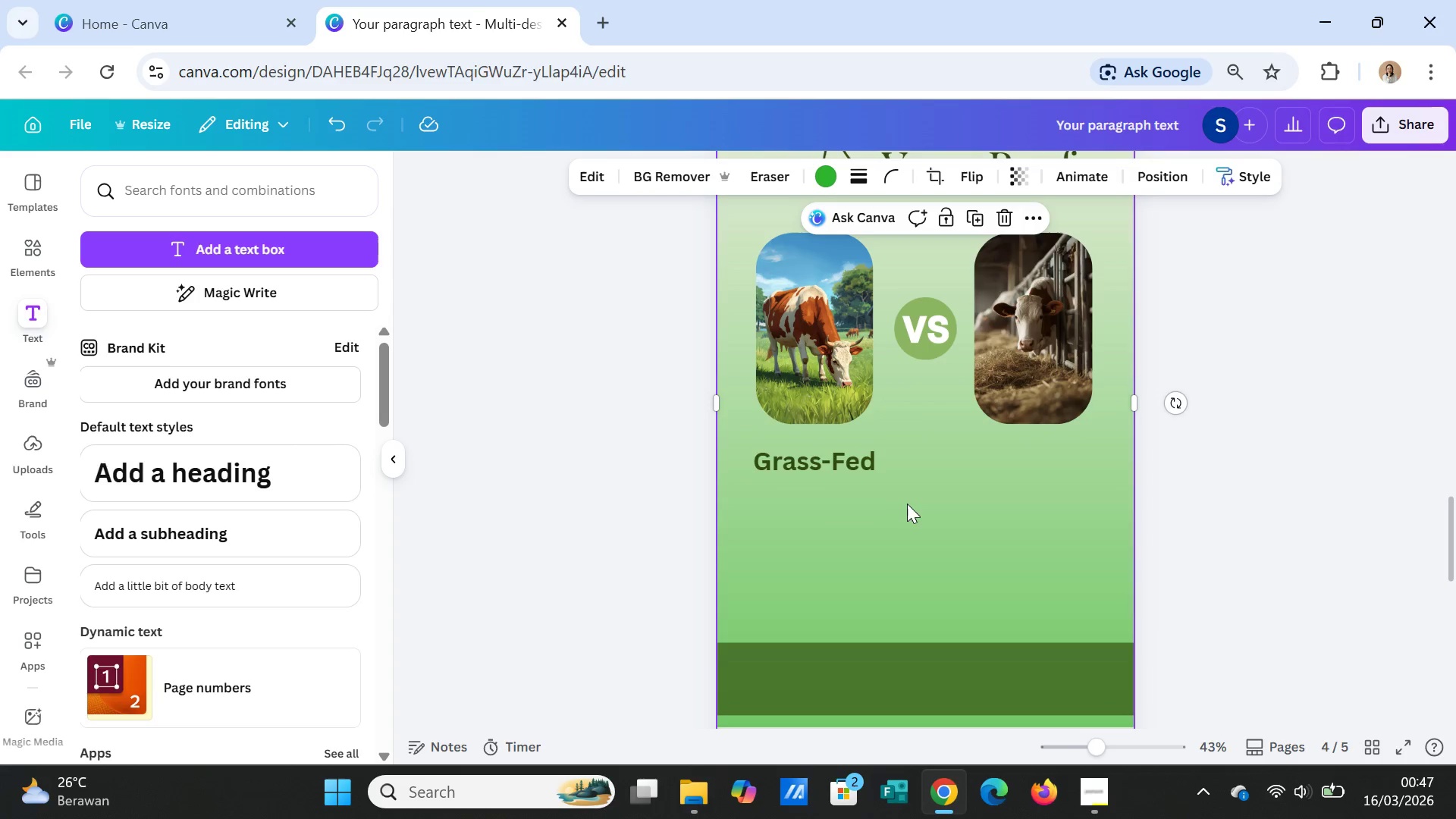 
left_click([849, 466])
 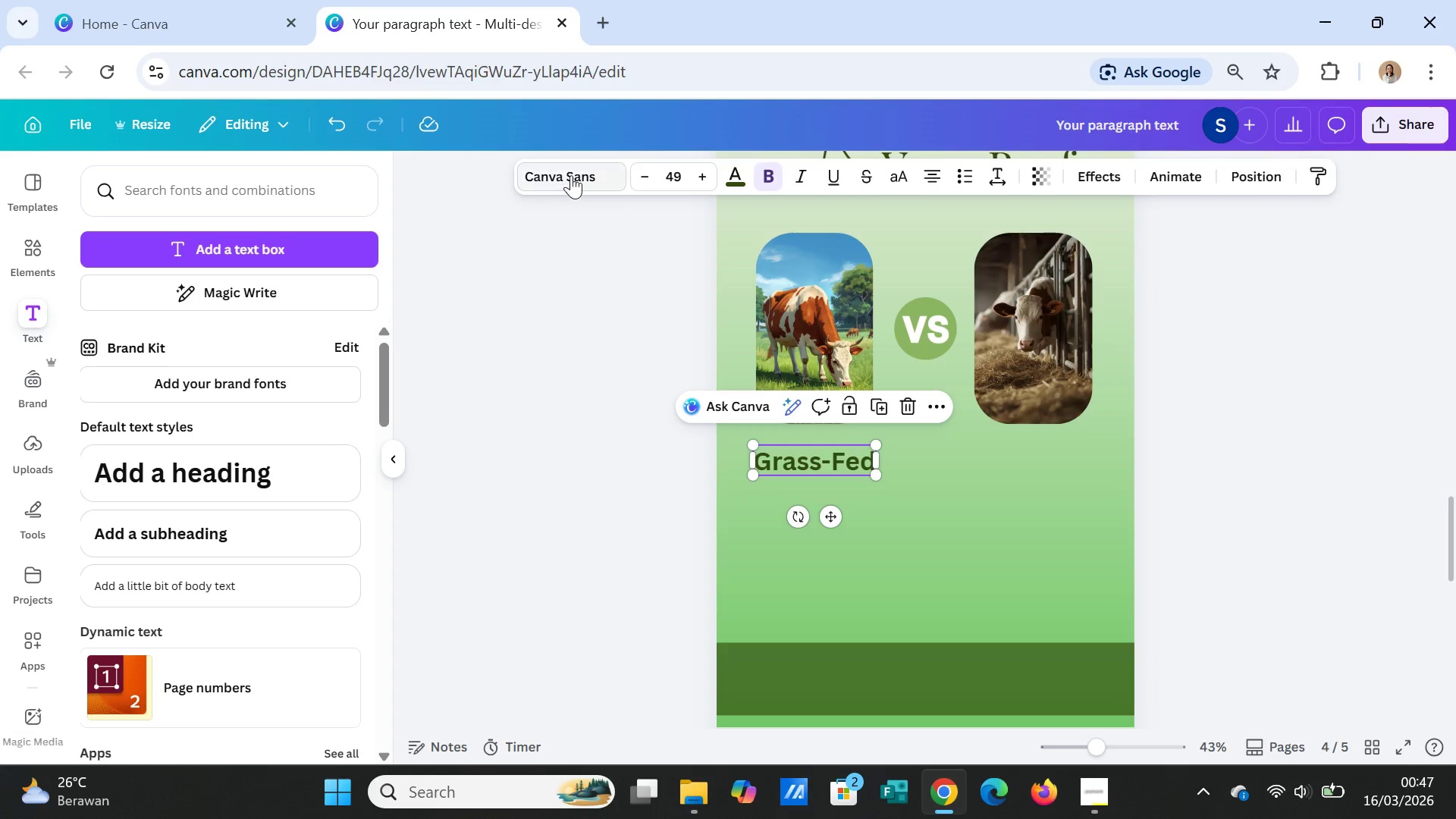 
left_click([571, 174])
 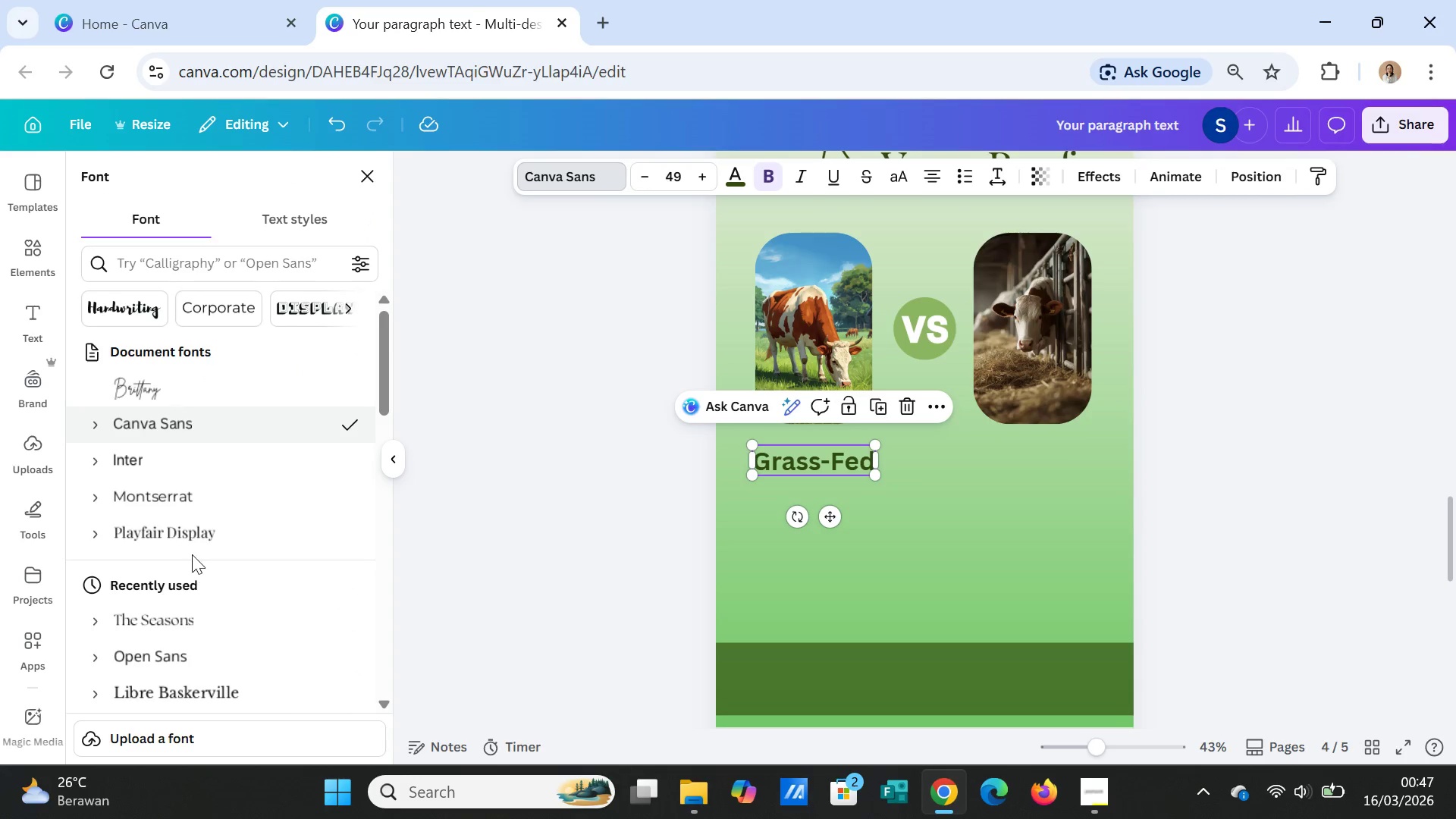 
left_click([193, 534])
 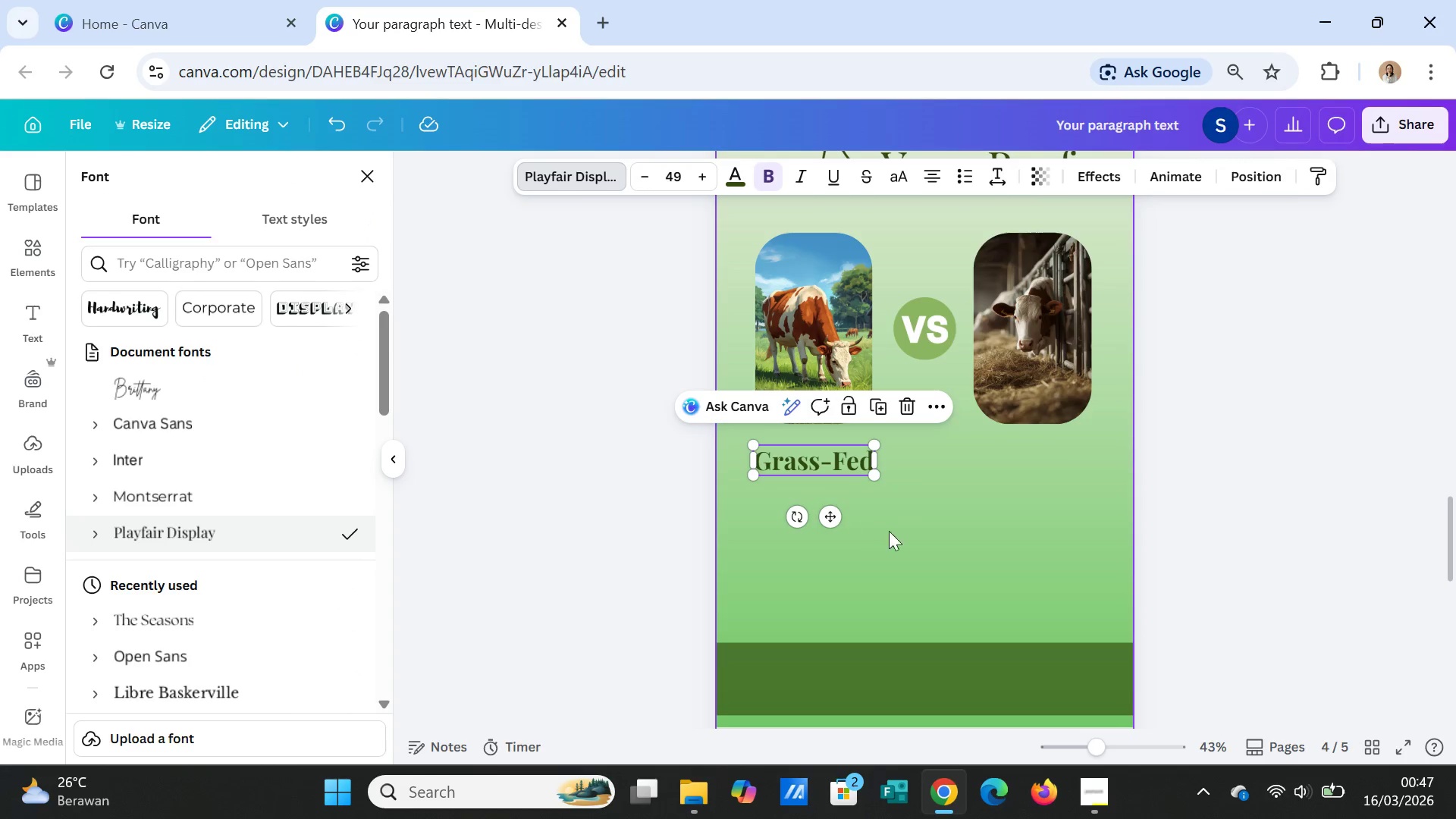 
left_click([927, 517])
 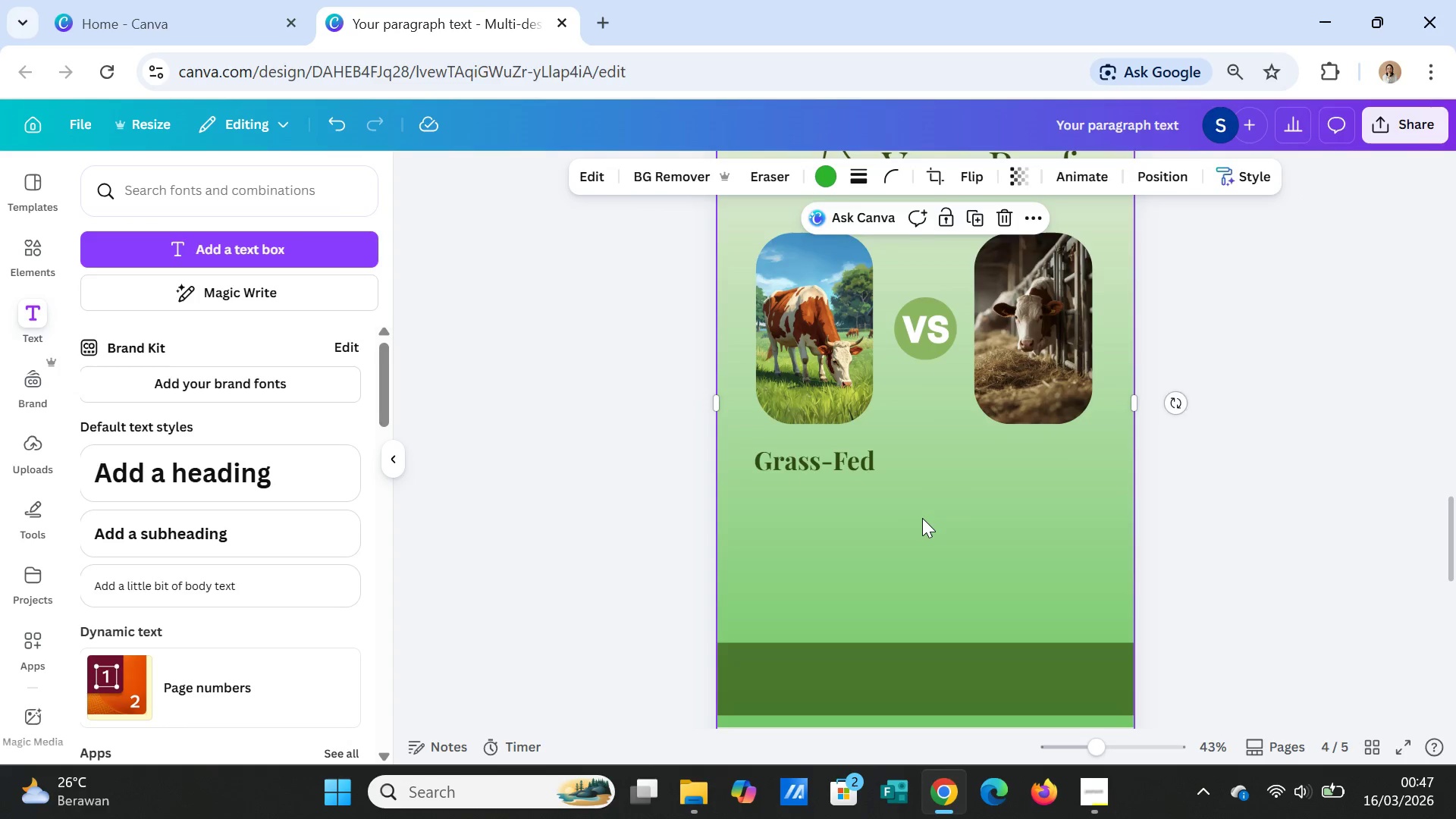 
scroll: coordinate [922, 518], scroll_direction: up, amount: 2.0
 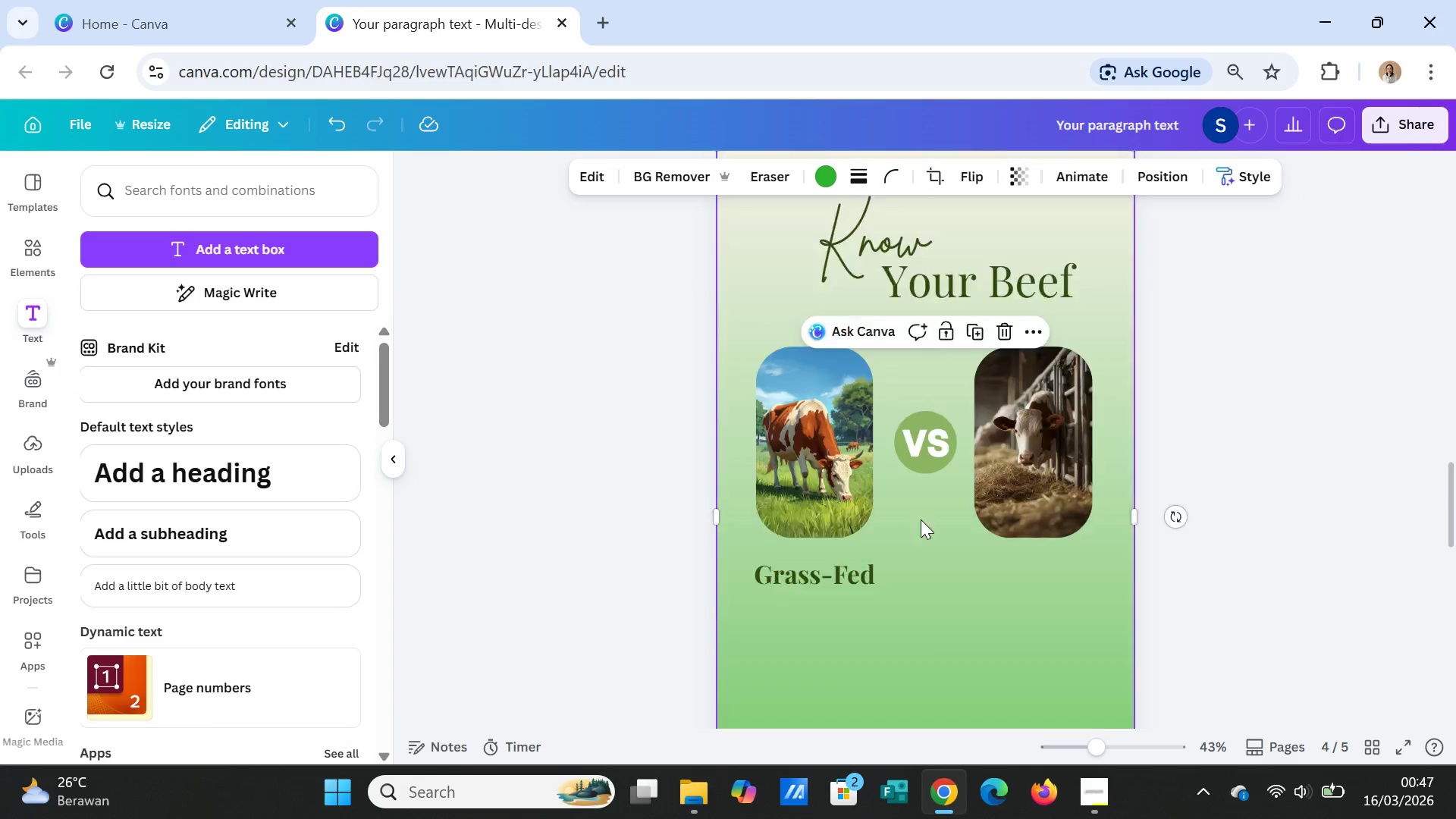 
scroll: coordinate [921, 519], scroll_direction: down, amount: 2.0
 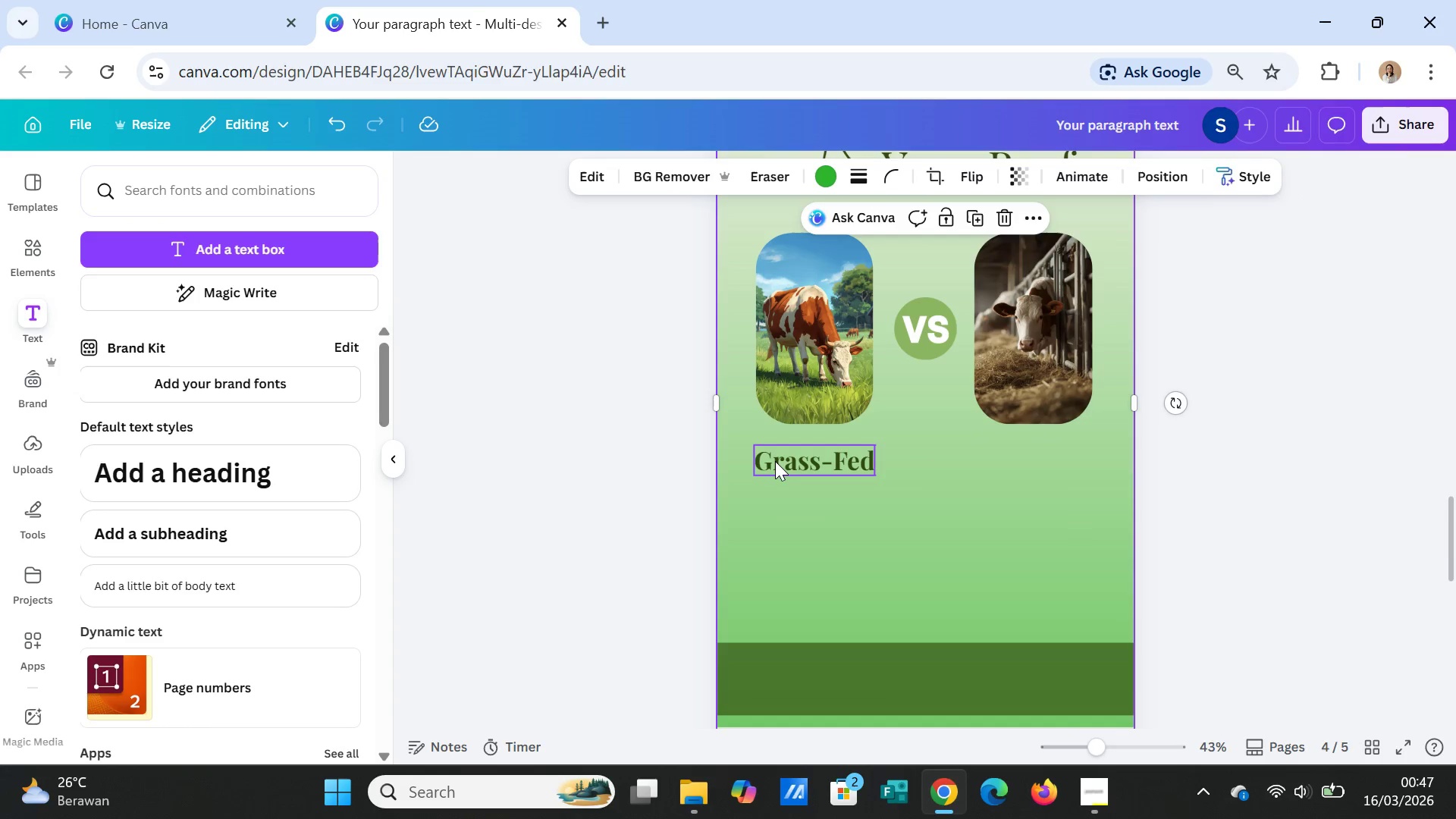 
left_click([775, 461])
 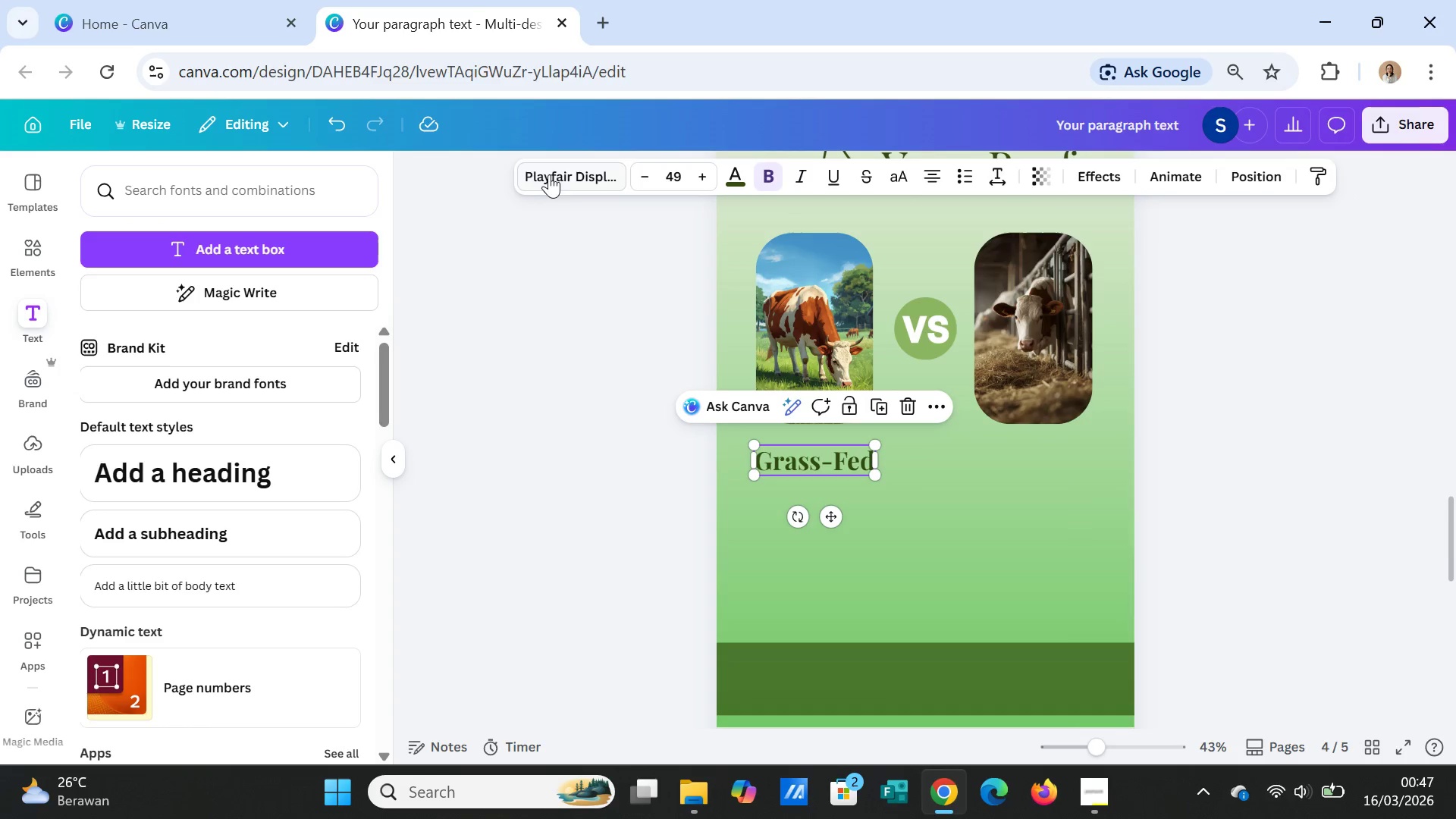 
left_click([549, 171])
 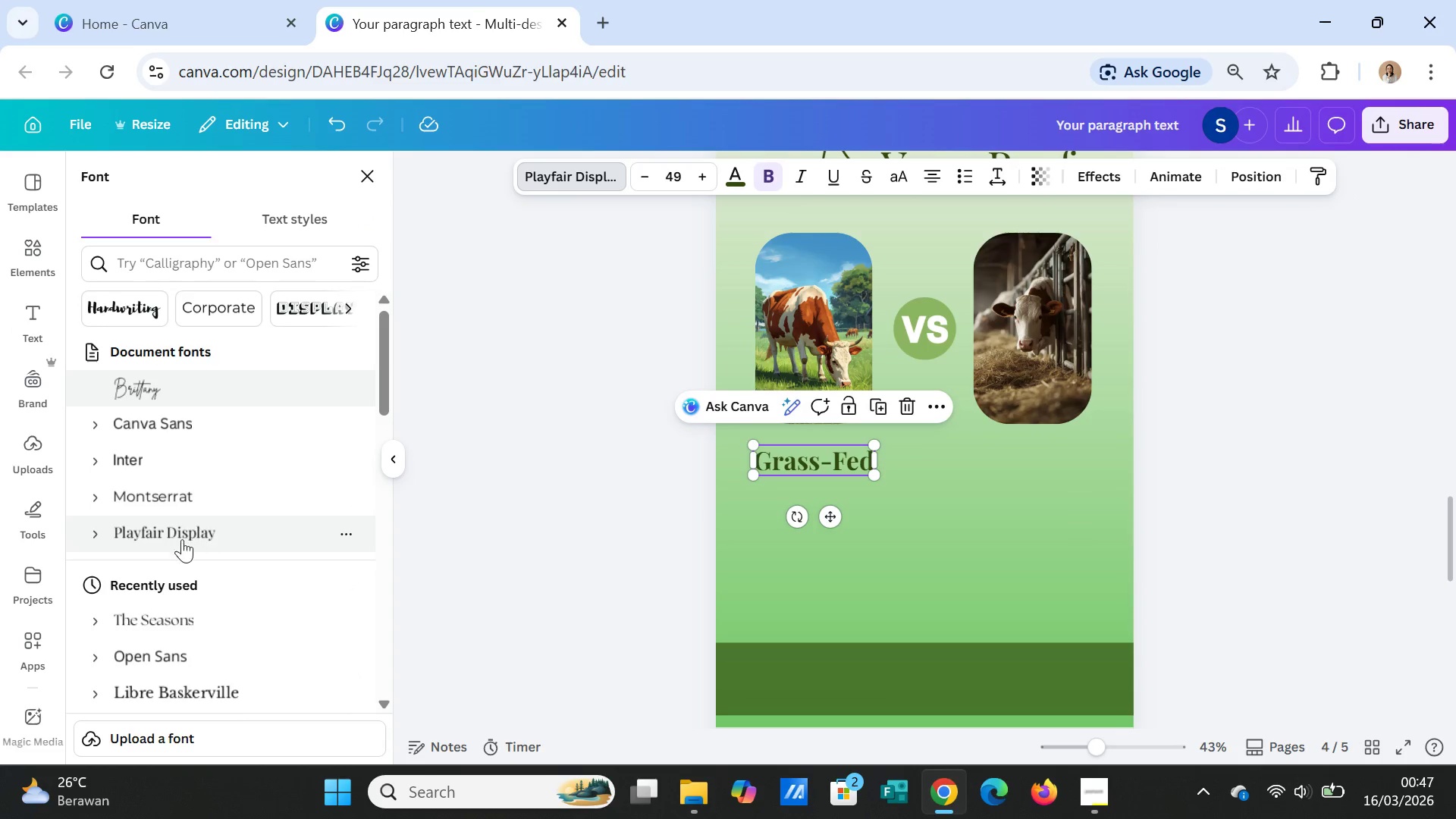 
left_click([166, 491])
 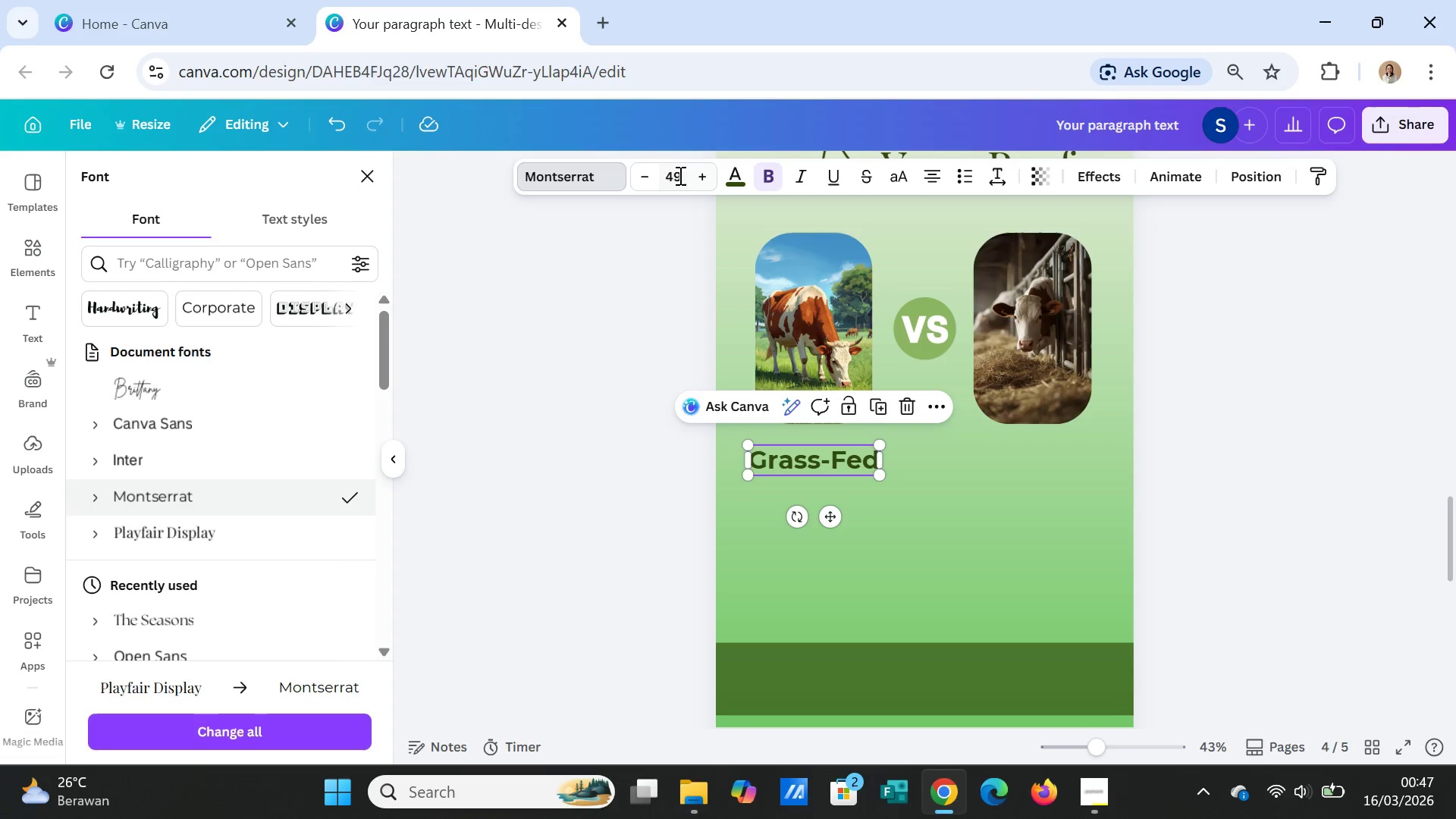 
double_click([645, 174])
 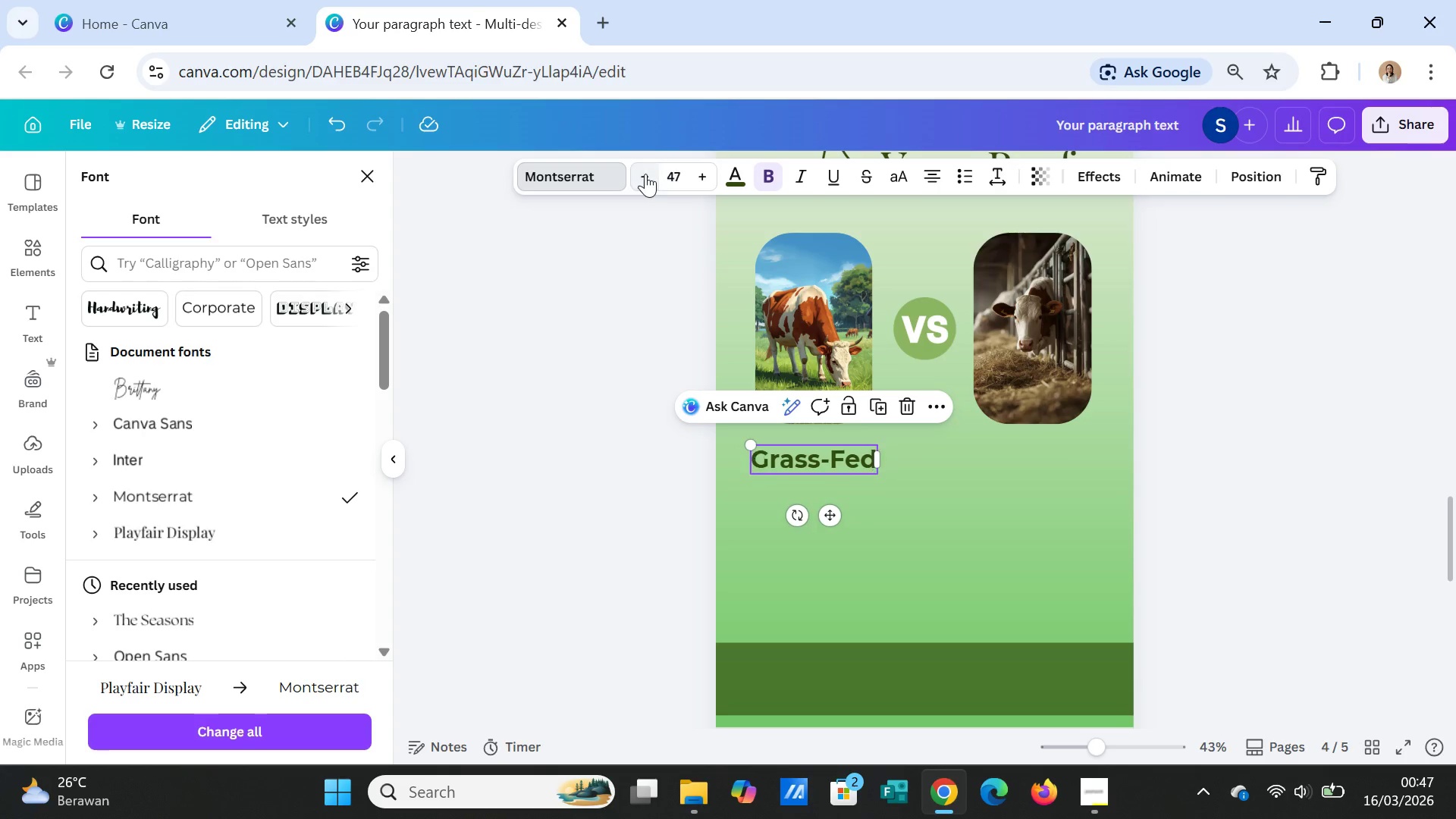 
triple_click([645, 174])
 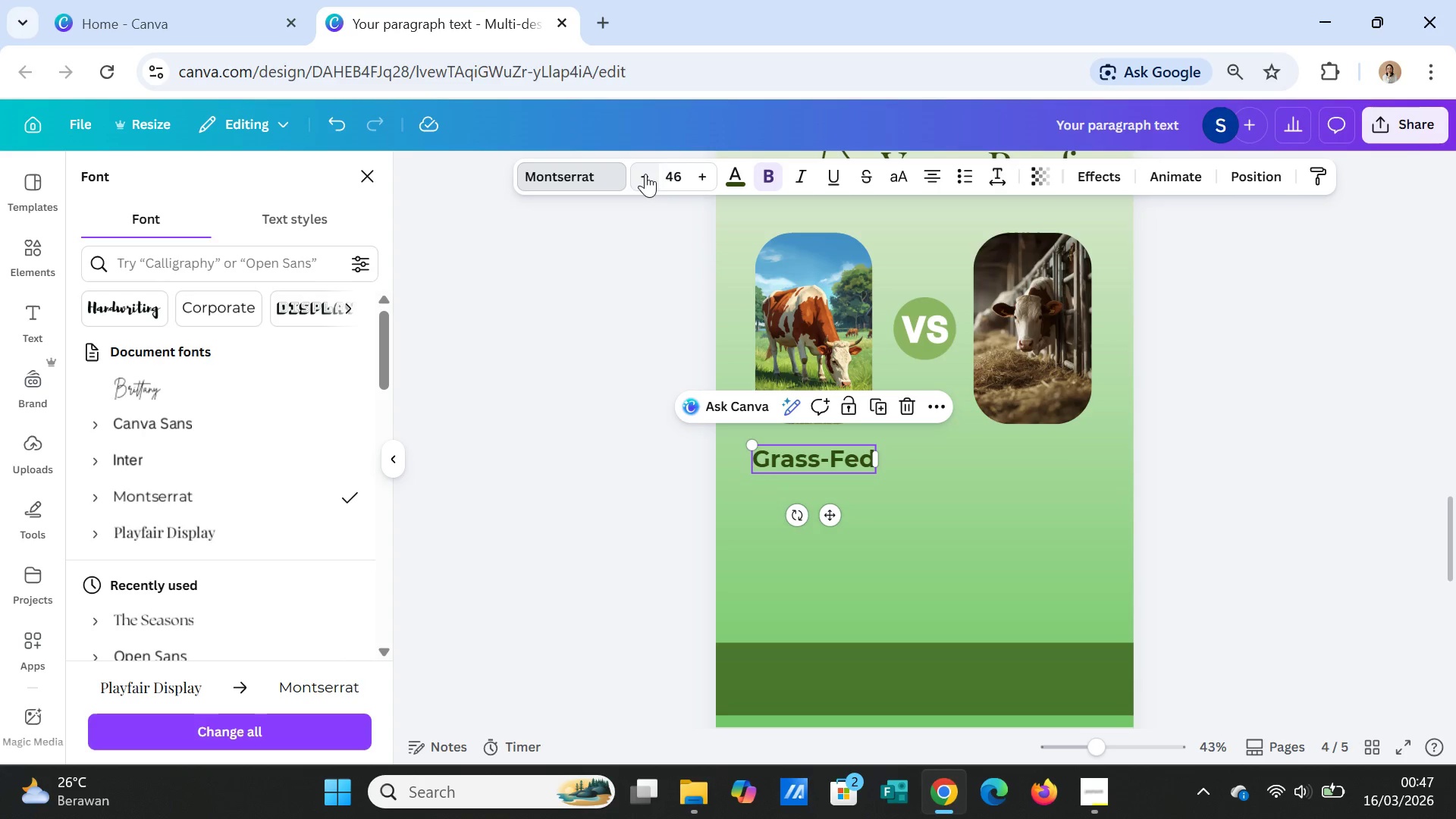 
left_click([645, 174])
 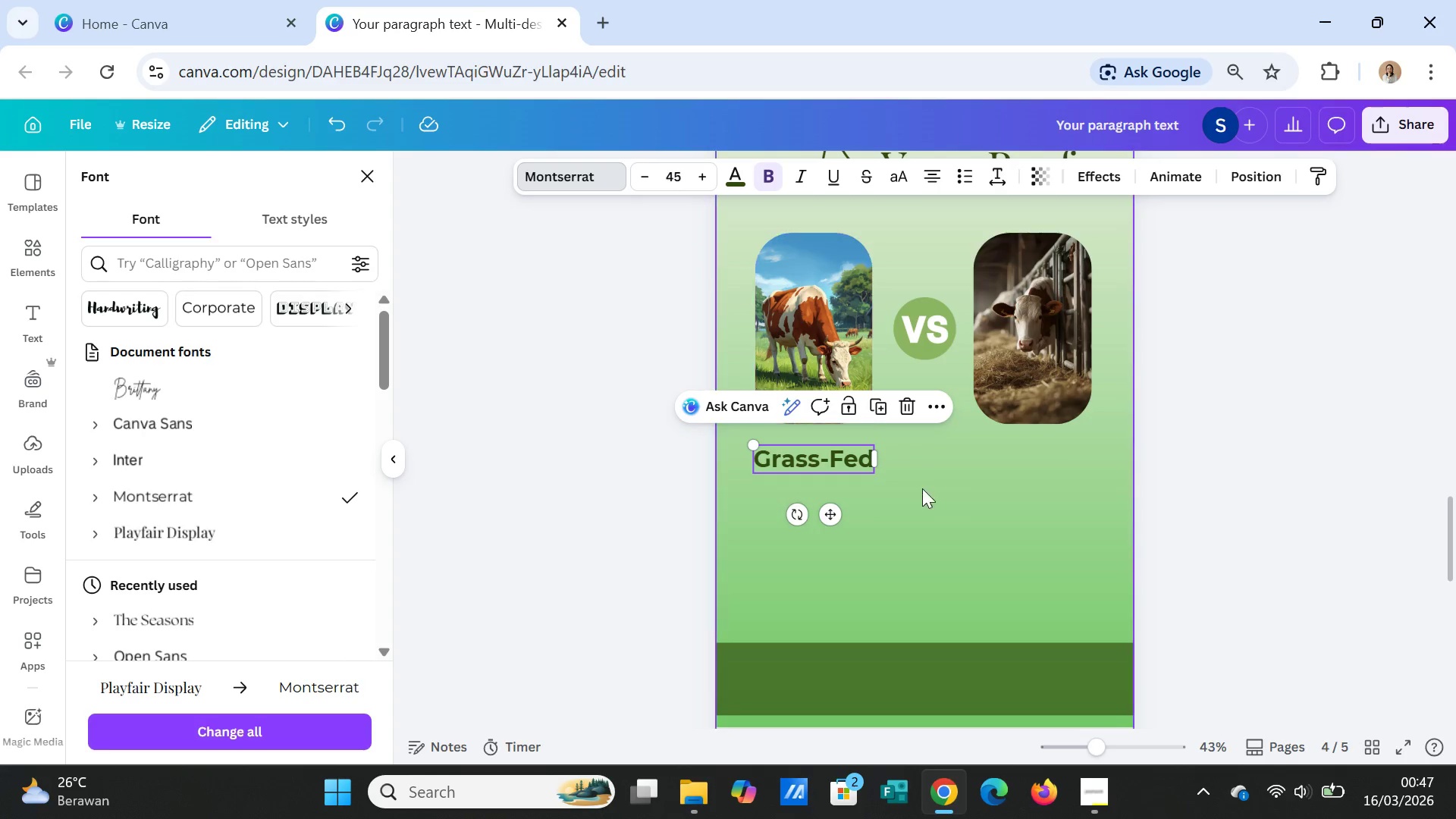 
left_click([924, 491])
 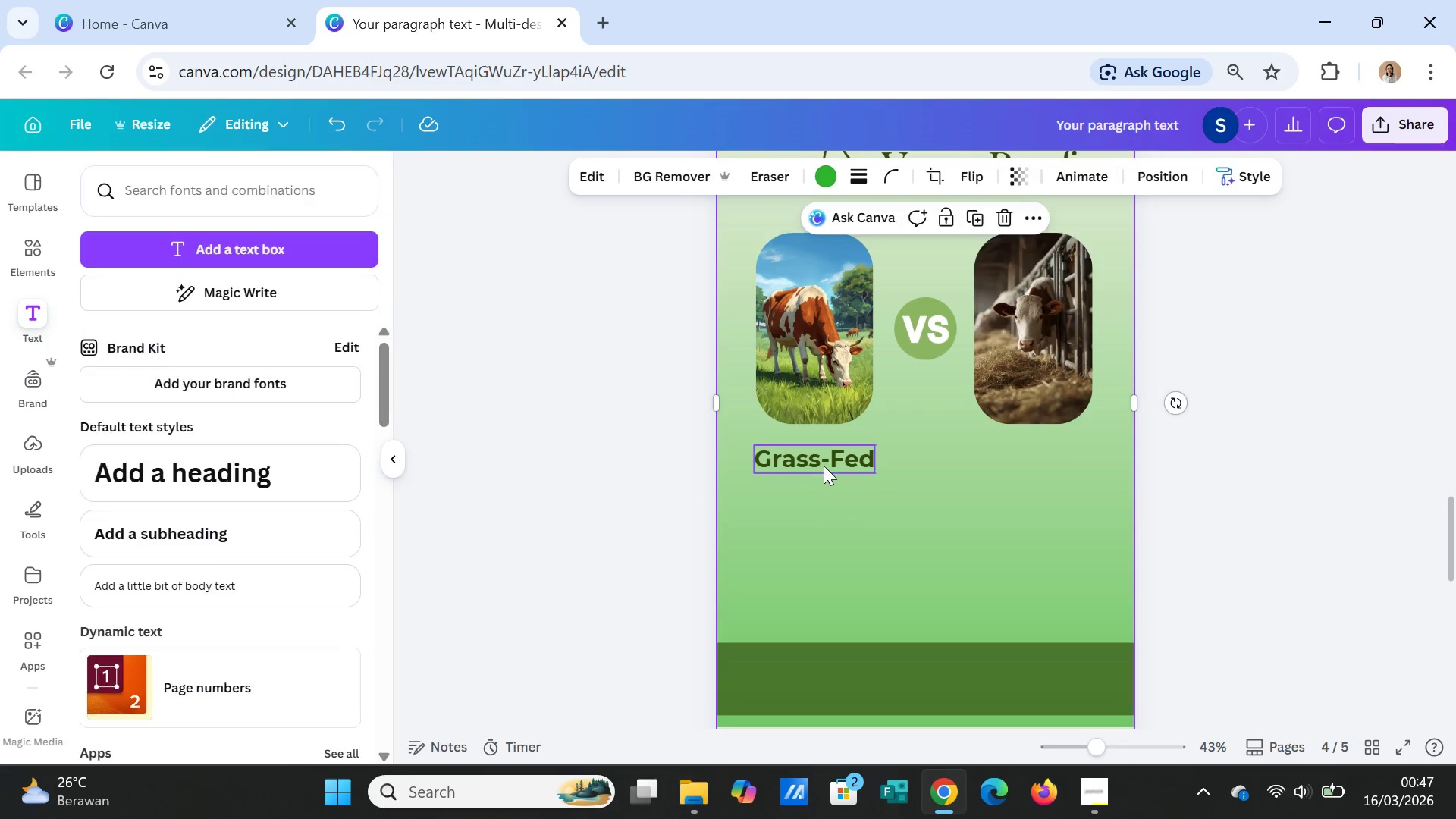 
left_click([824, 466])
 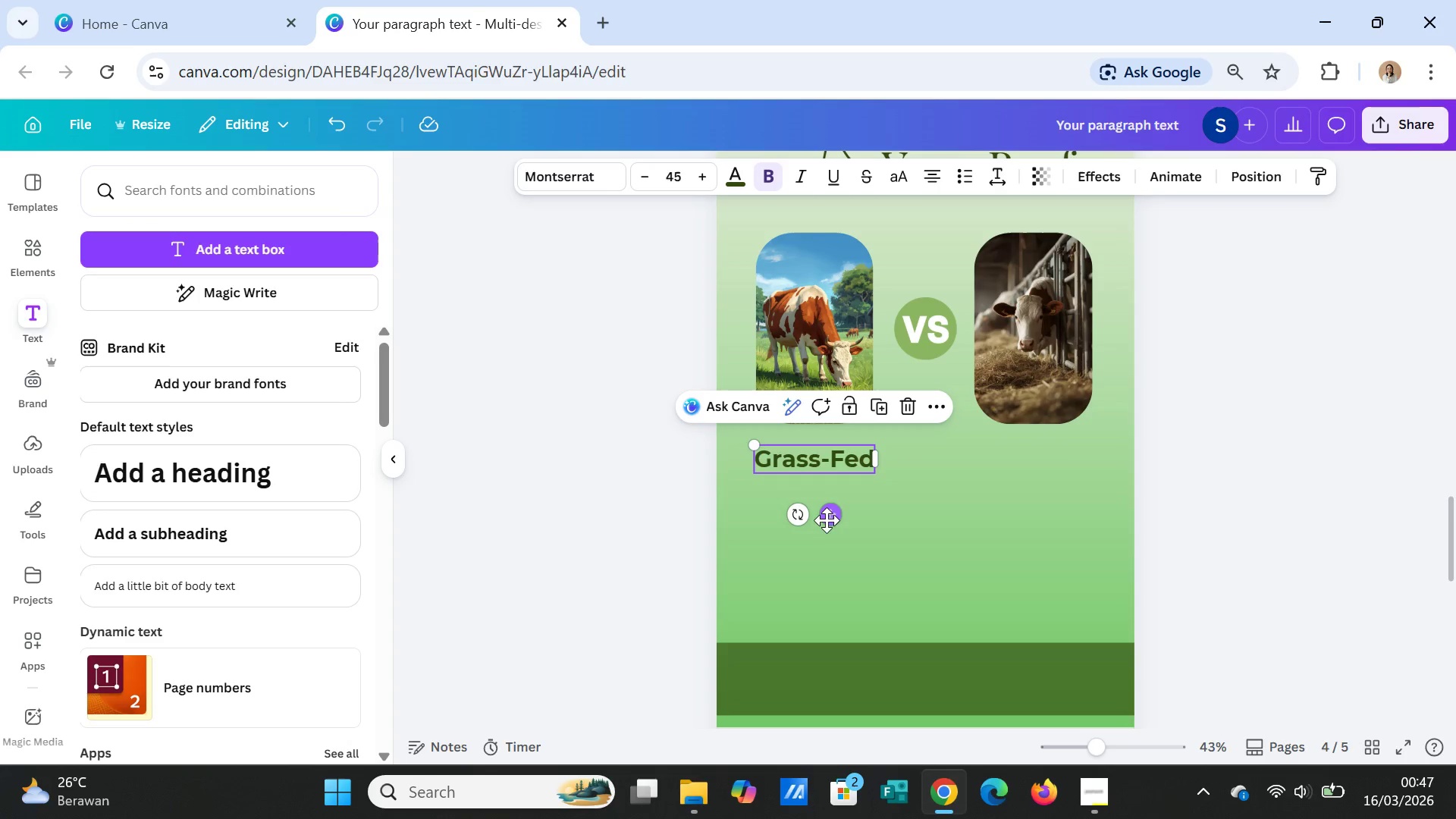 
left_click_drag(start_coordinate=[830, 514], to_coordinate=[836, 514])
 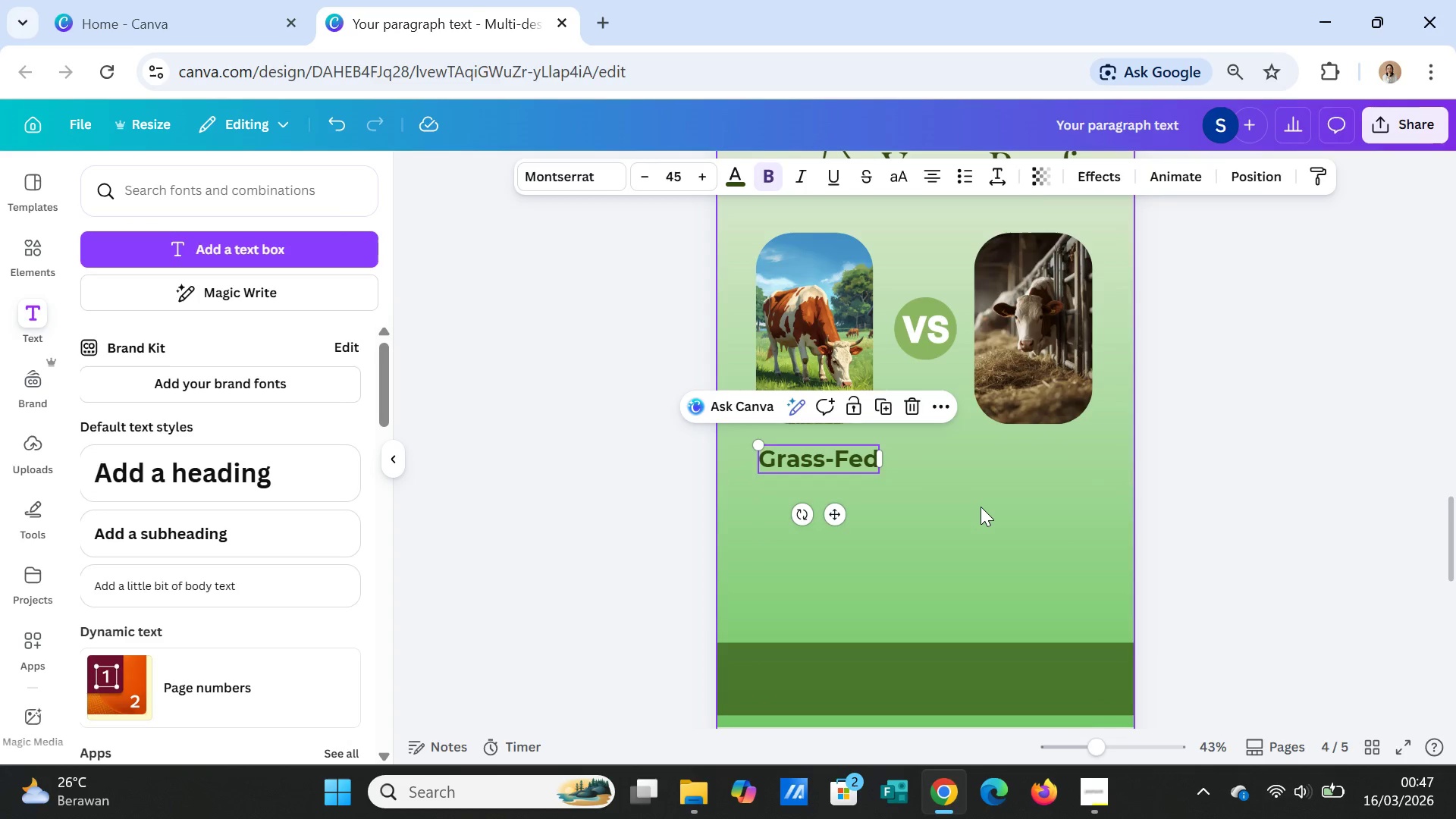 
left_click([981, 507])
 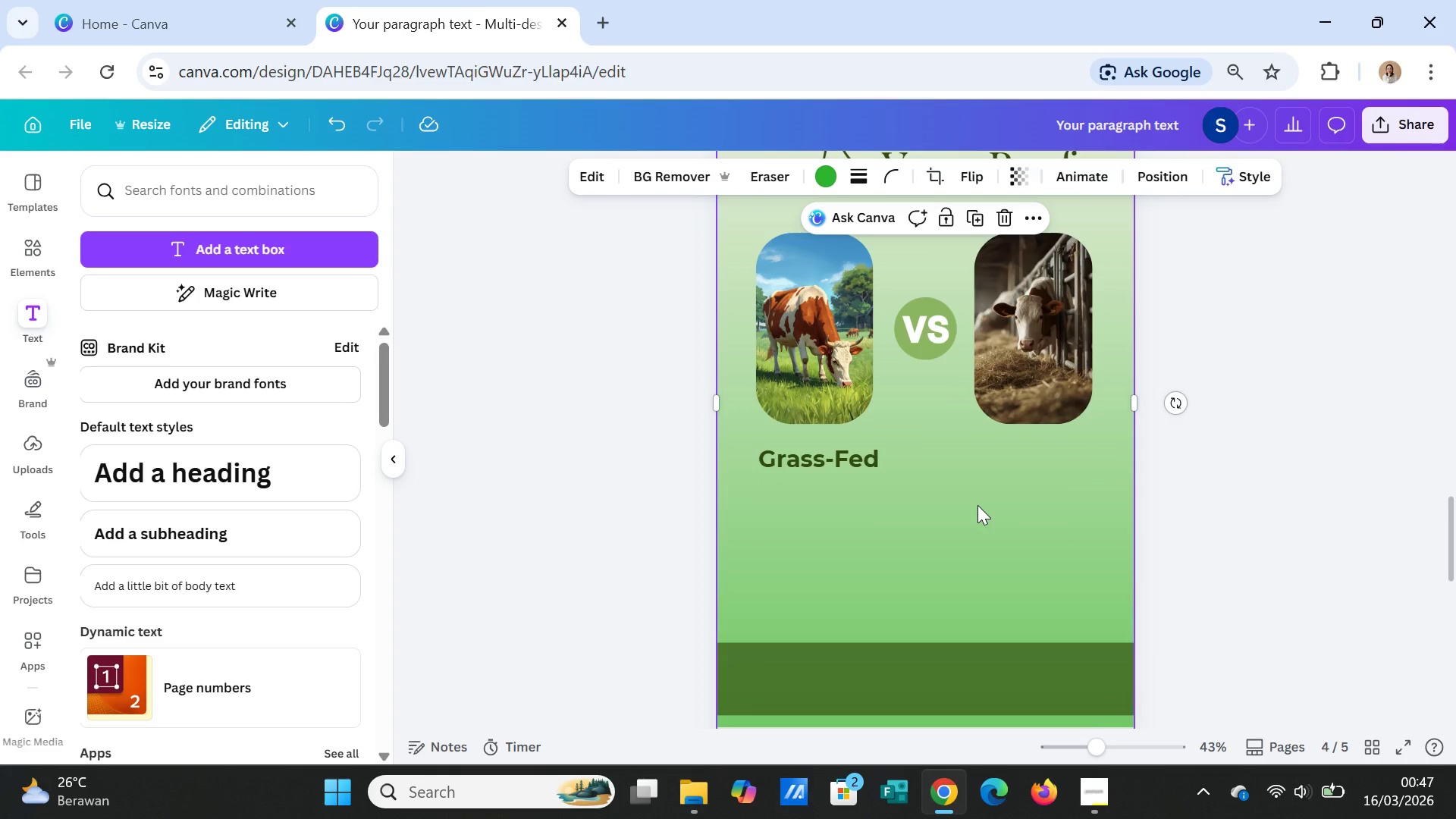 
wait(5.69)
 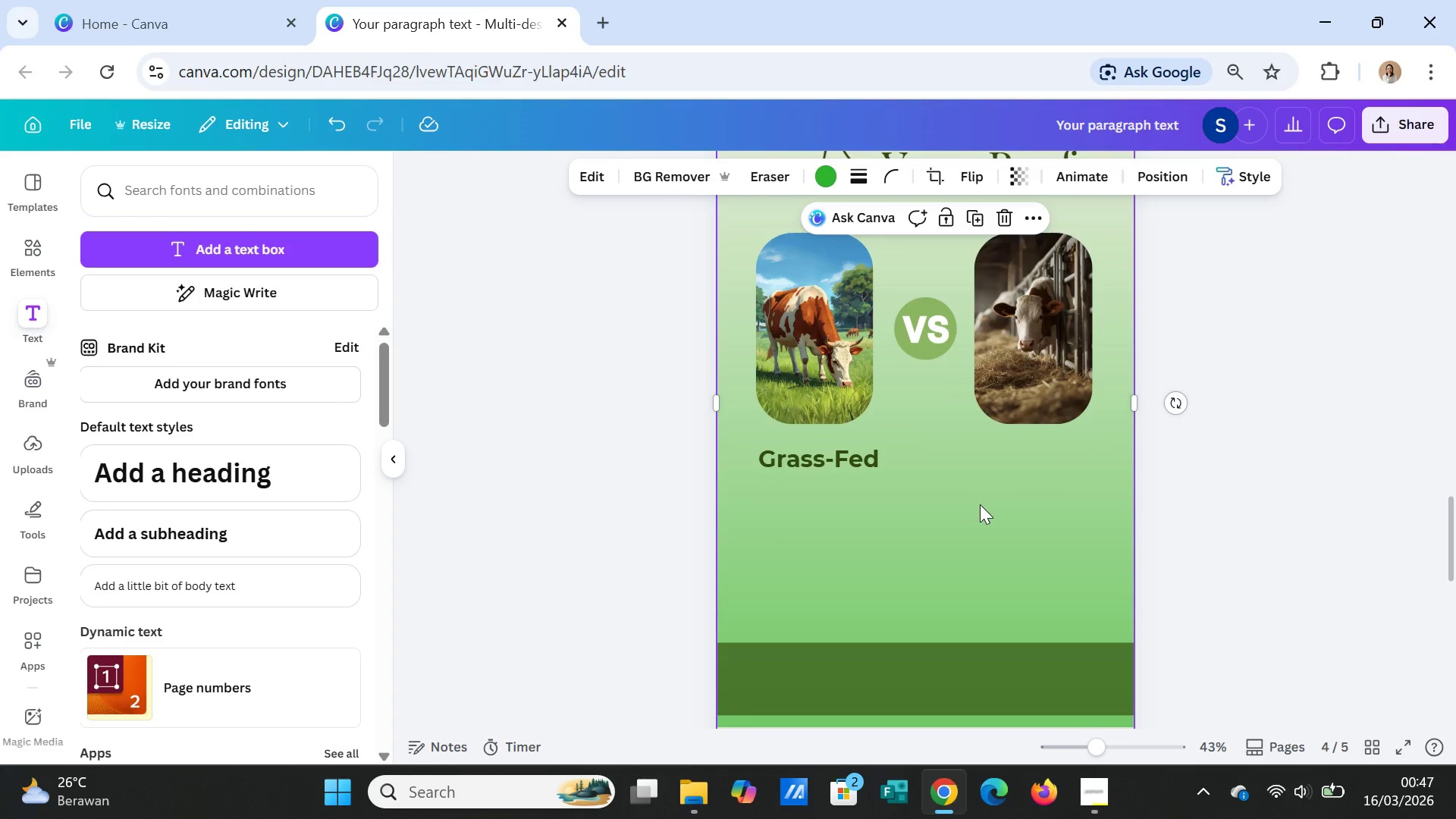 
left_click([852, 464])
 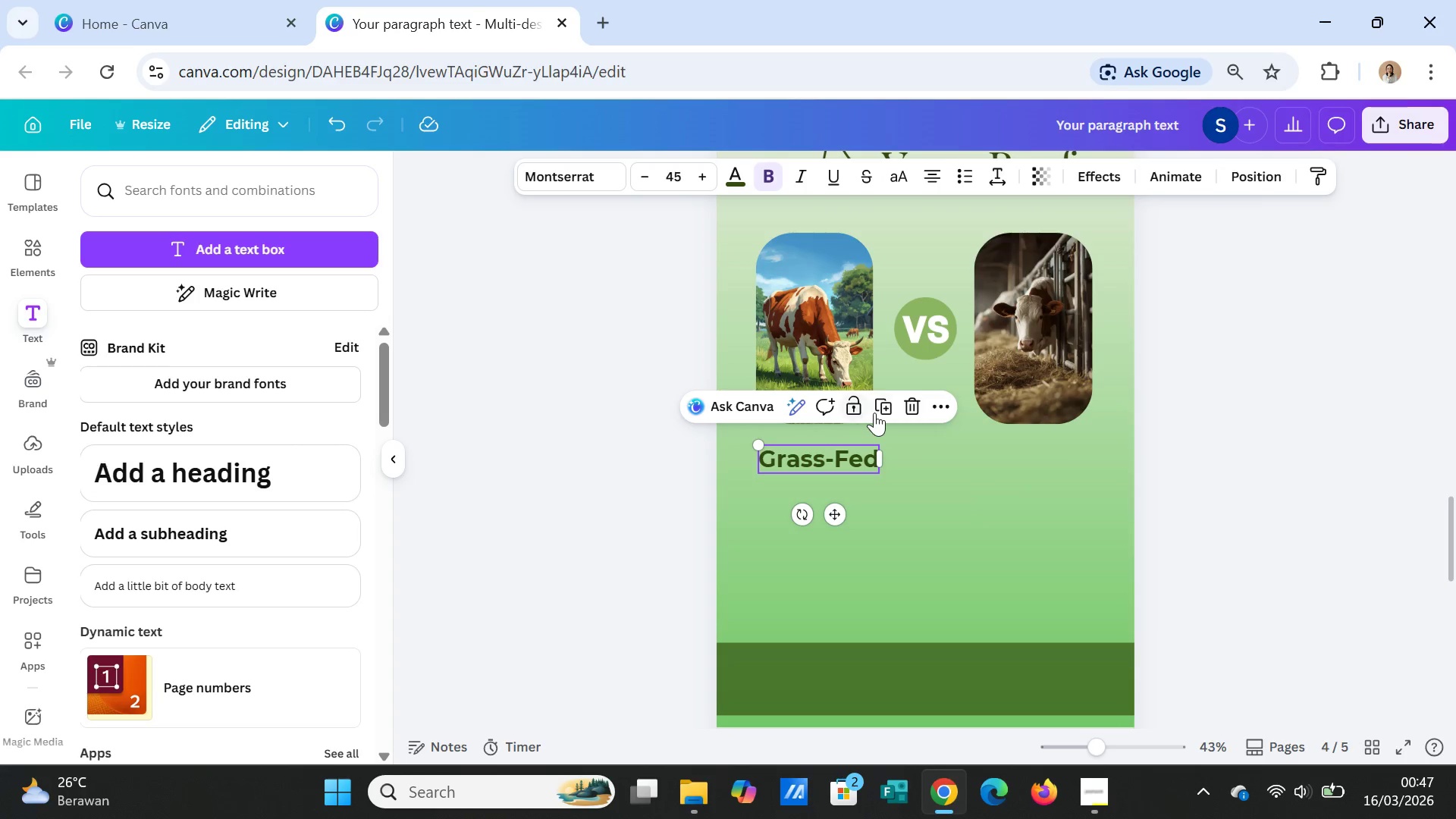 
left_click([887, 401])
 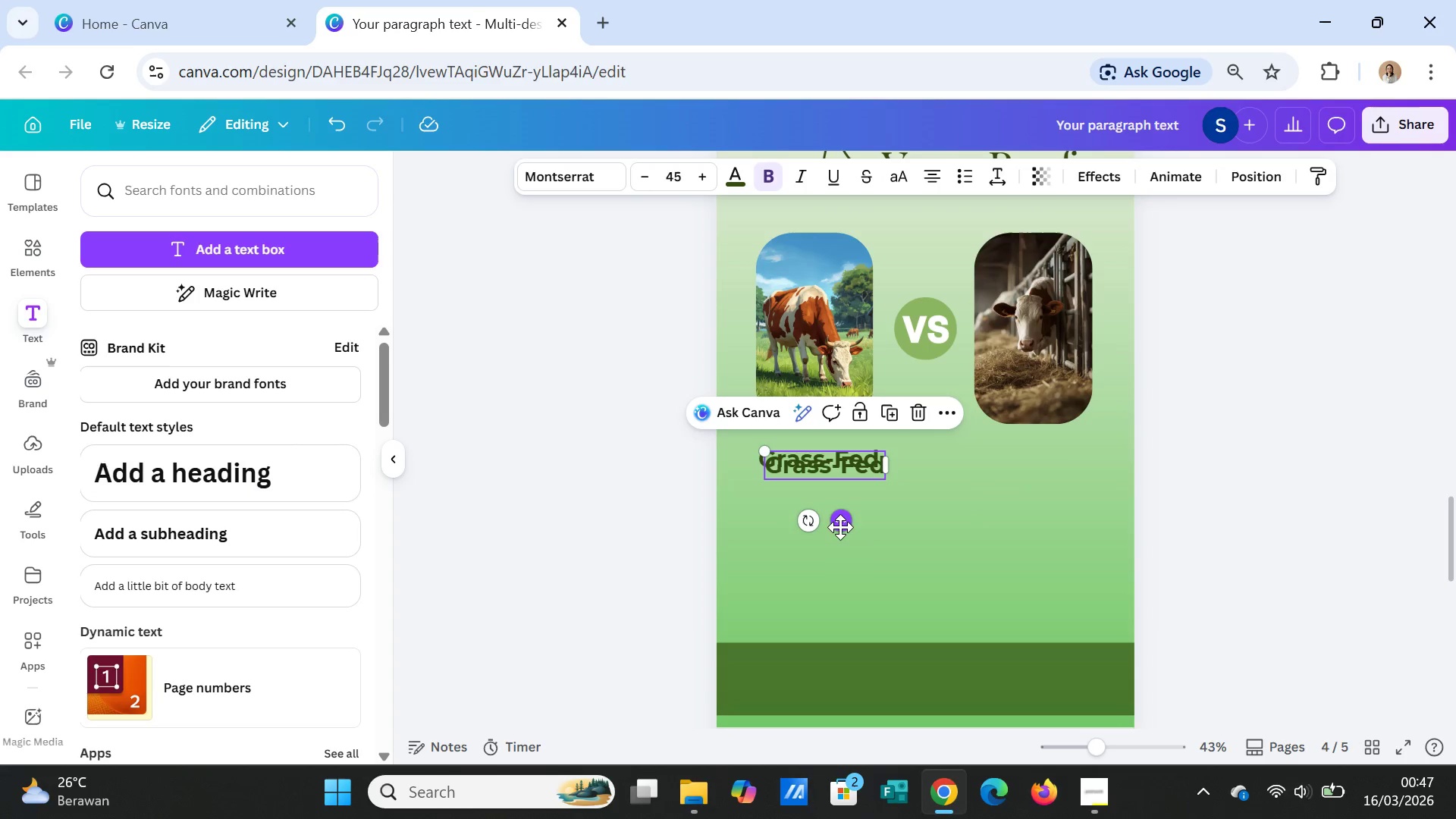 
left_click_drag(start_coordinate=[843, 527], to_coordinate=[1049, 518])
 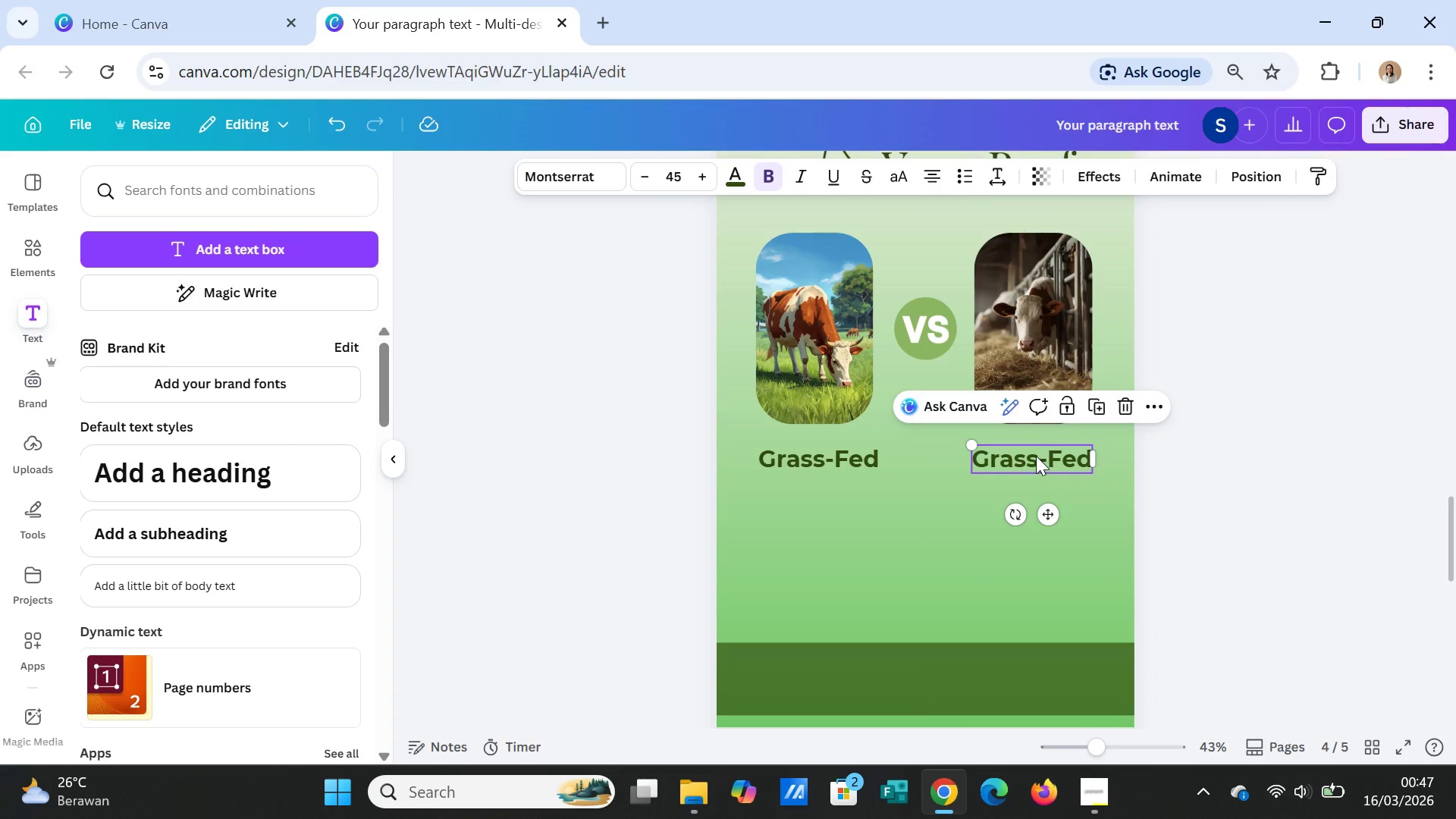 
left_click([1036, 456])
 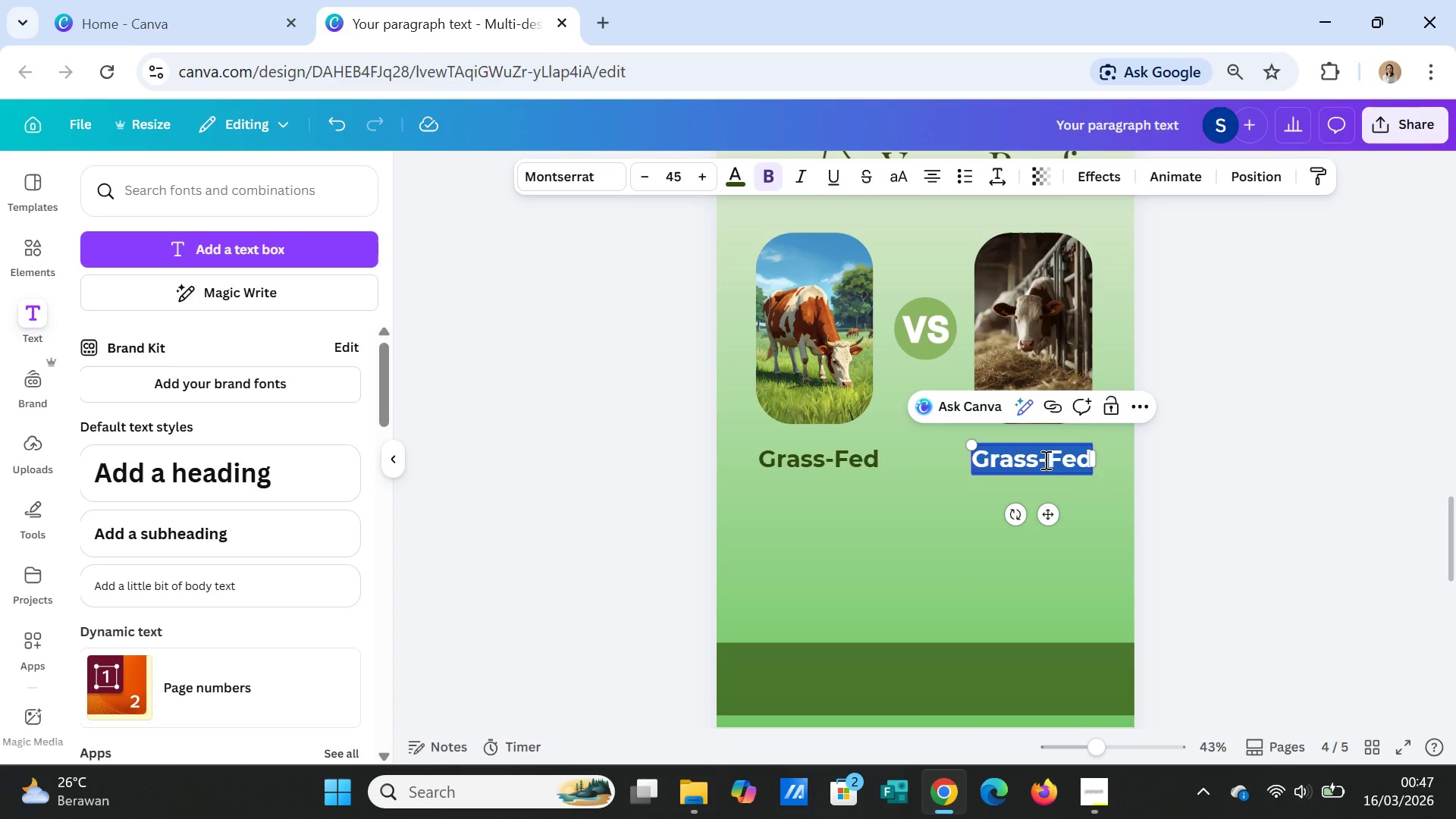 
left_click([1044, 460])
 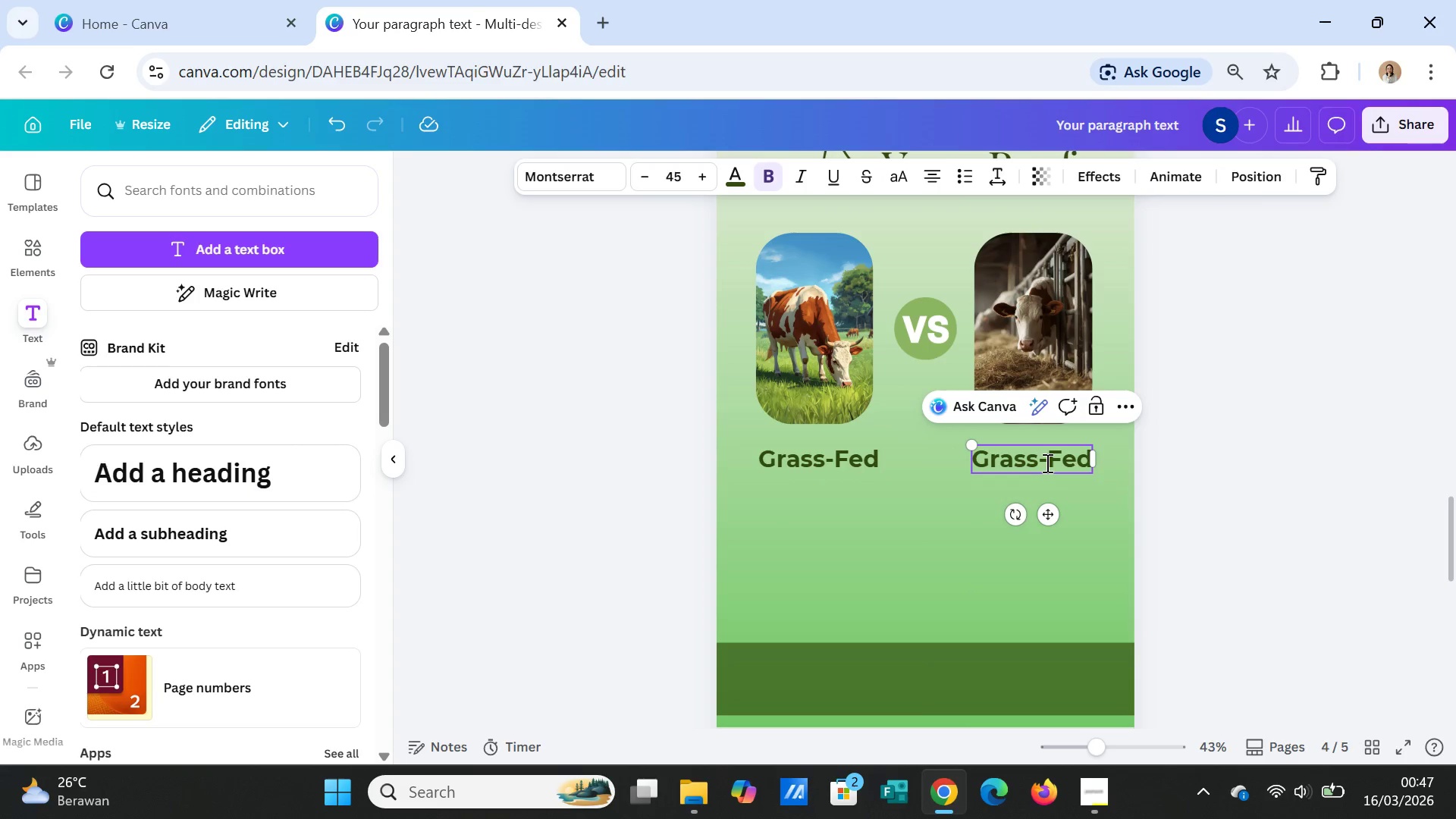 
left_click_drag(start_coordinate=[1046, 463], to_coordinate=[1087, 466])
 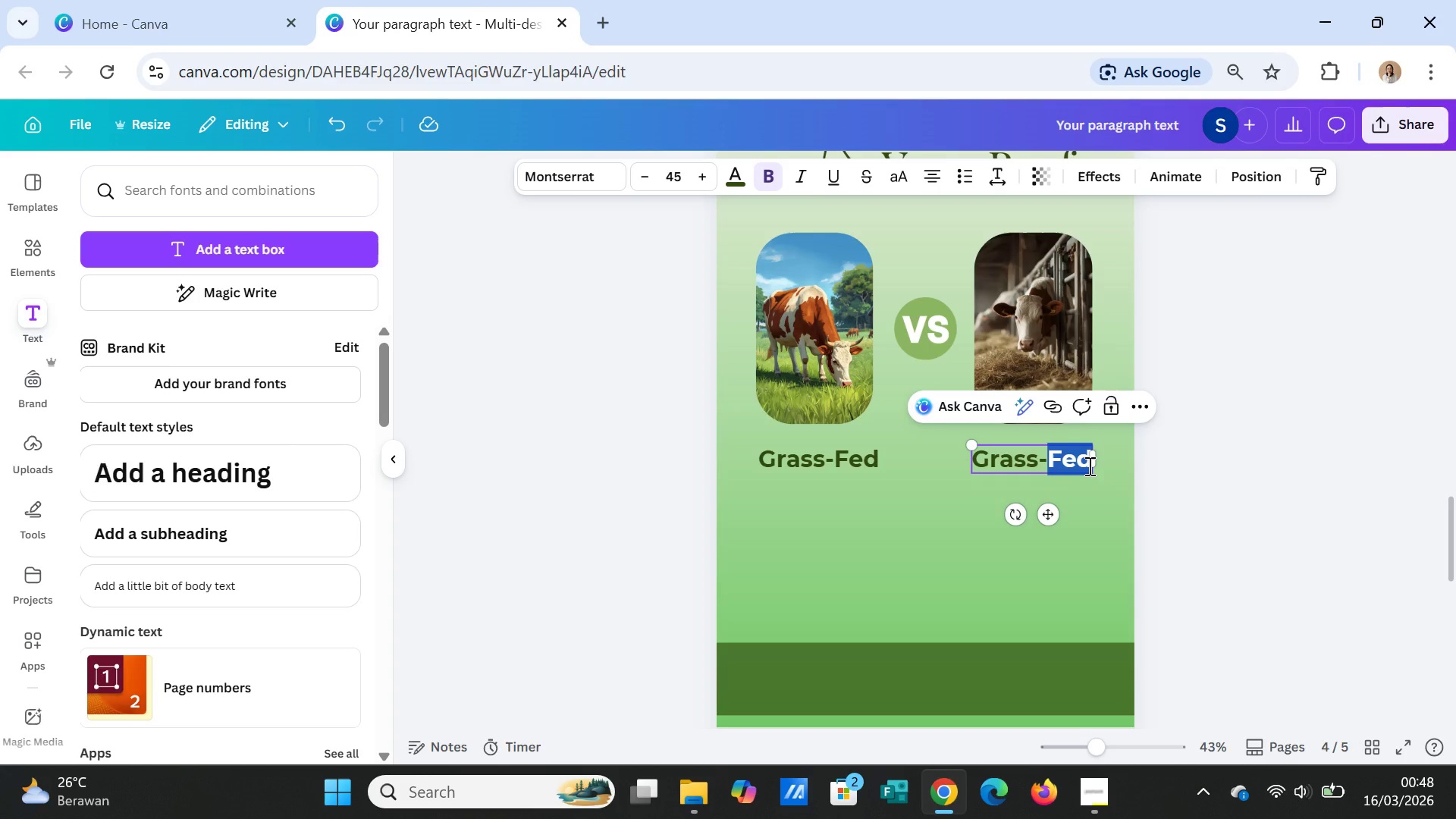 
key(ArrowLeft)
 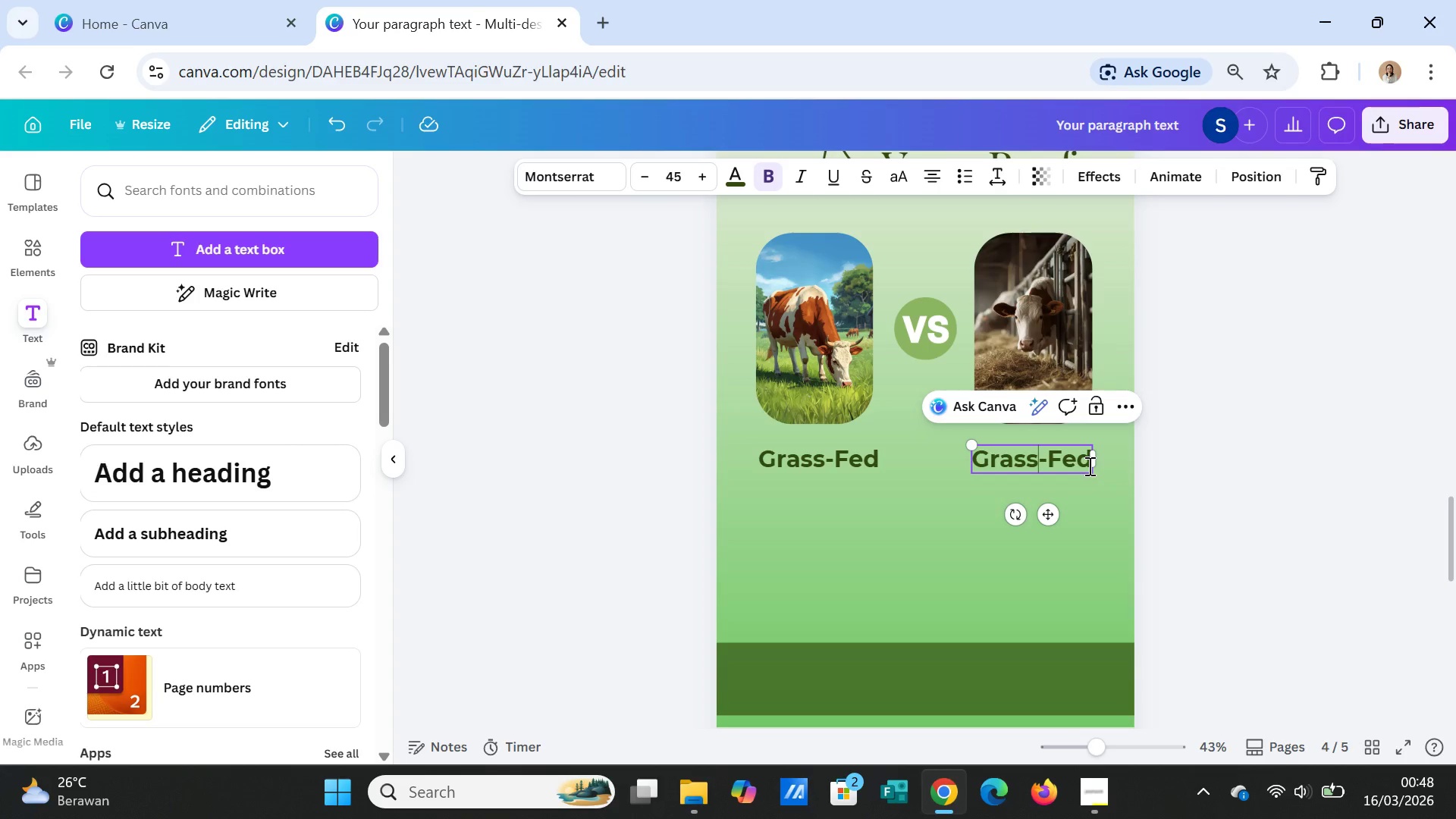 
key(ArrowLeft)
 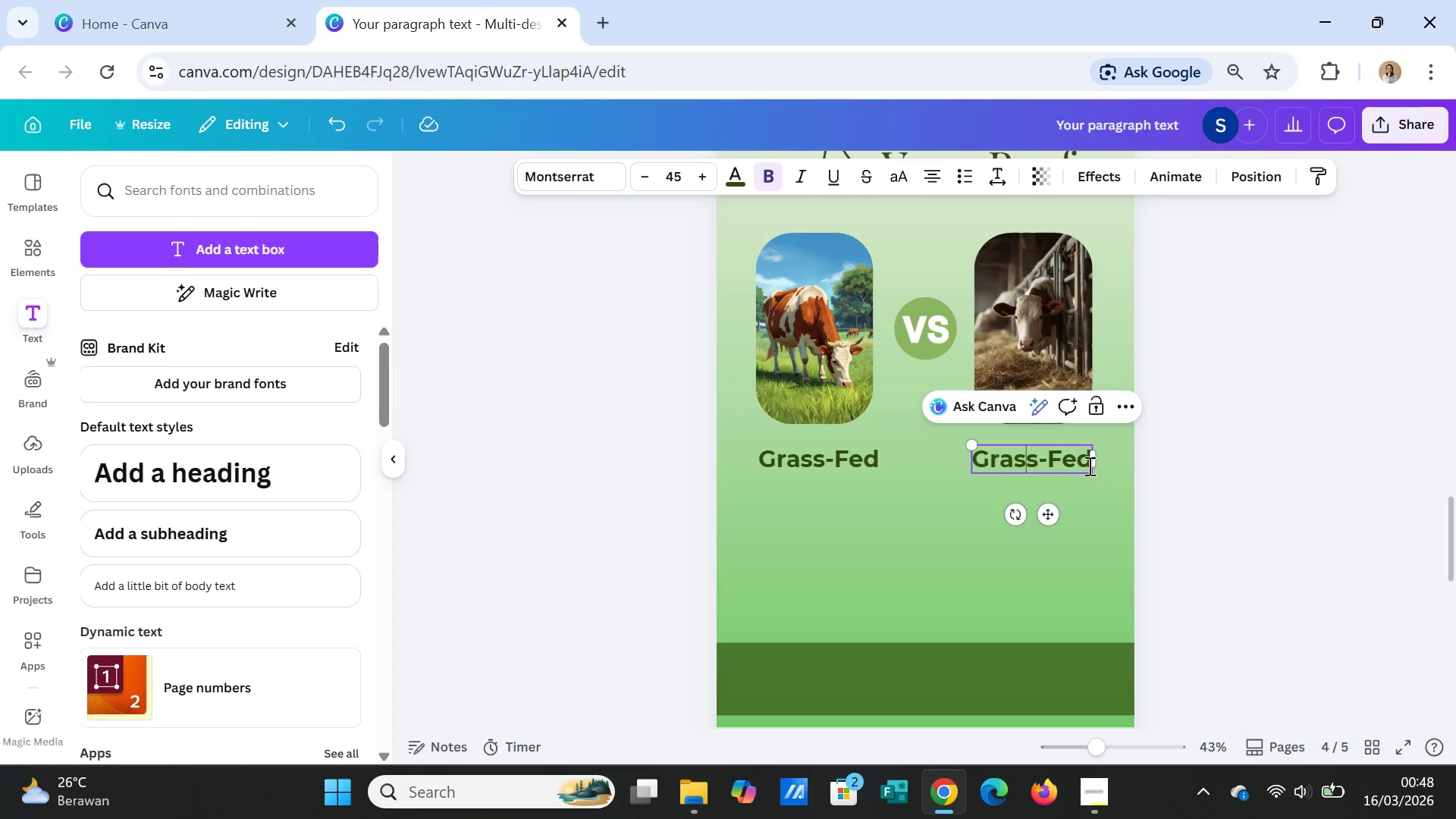 
key(ArrowLeft)
 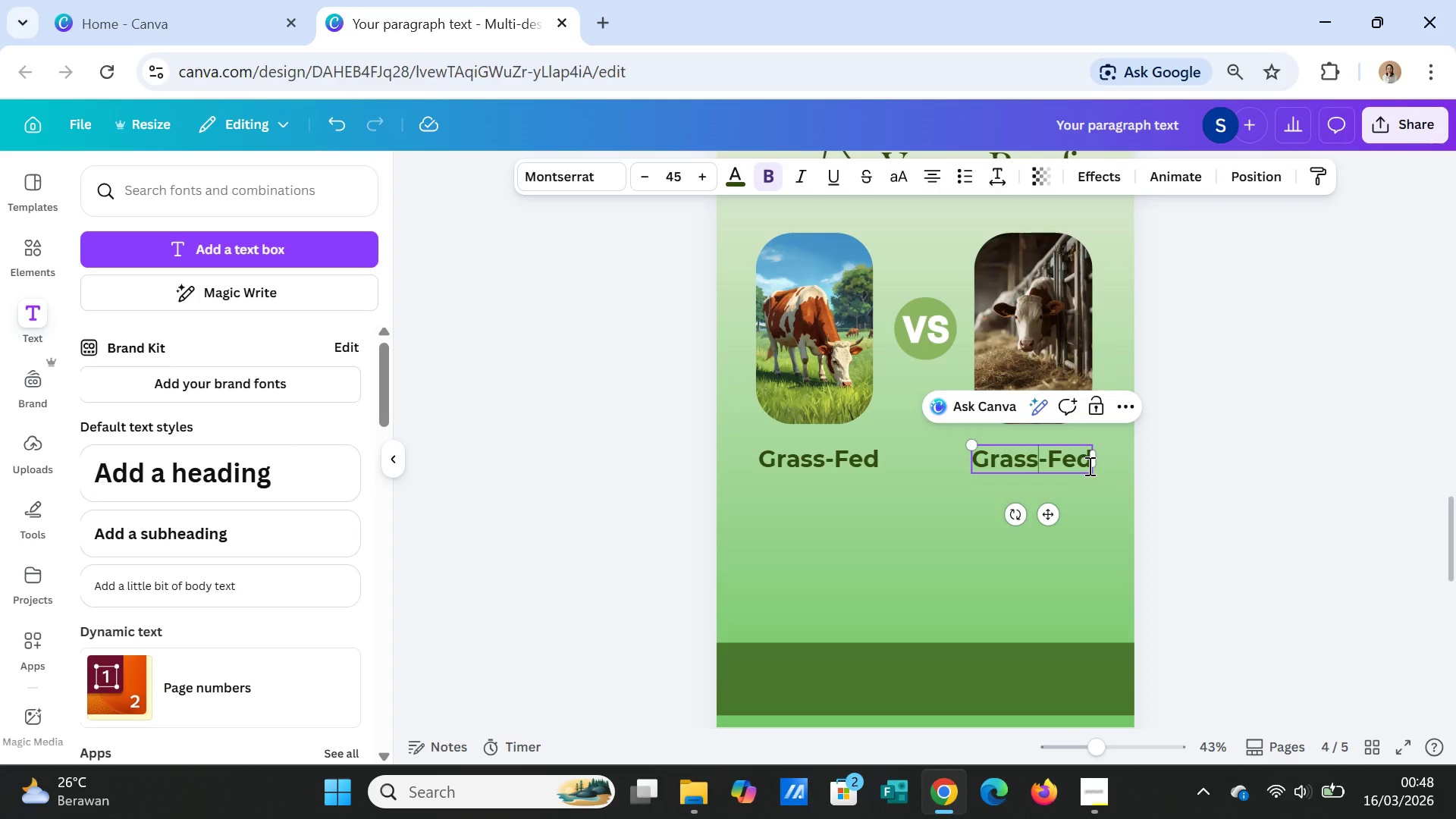 
key(ArrowRight)
 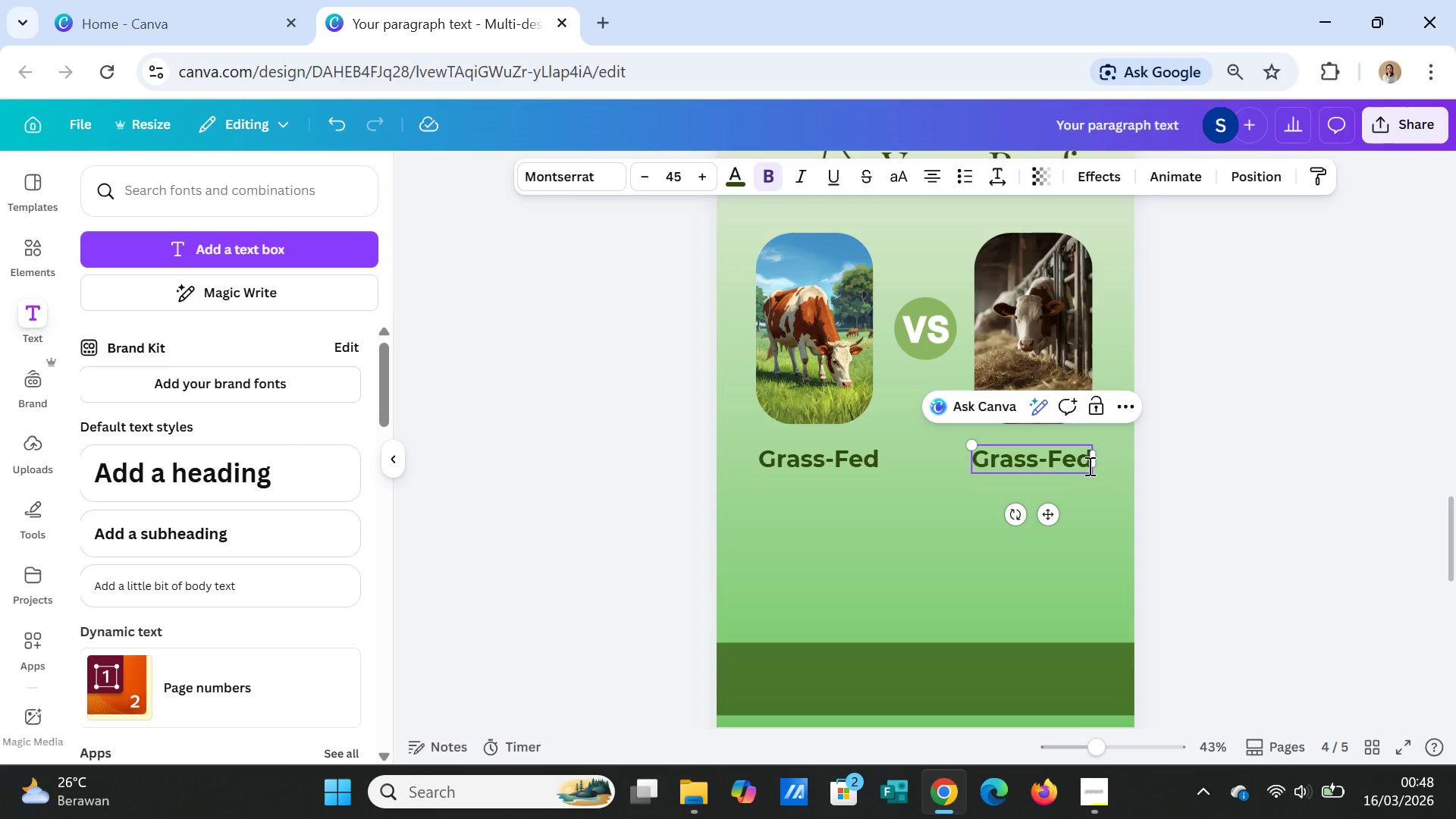 
key(Shift+ArrowLeft)
 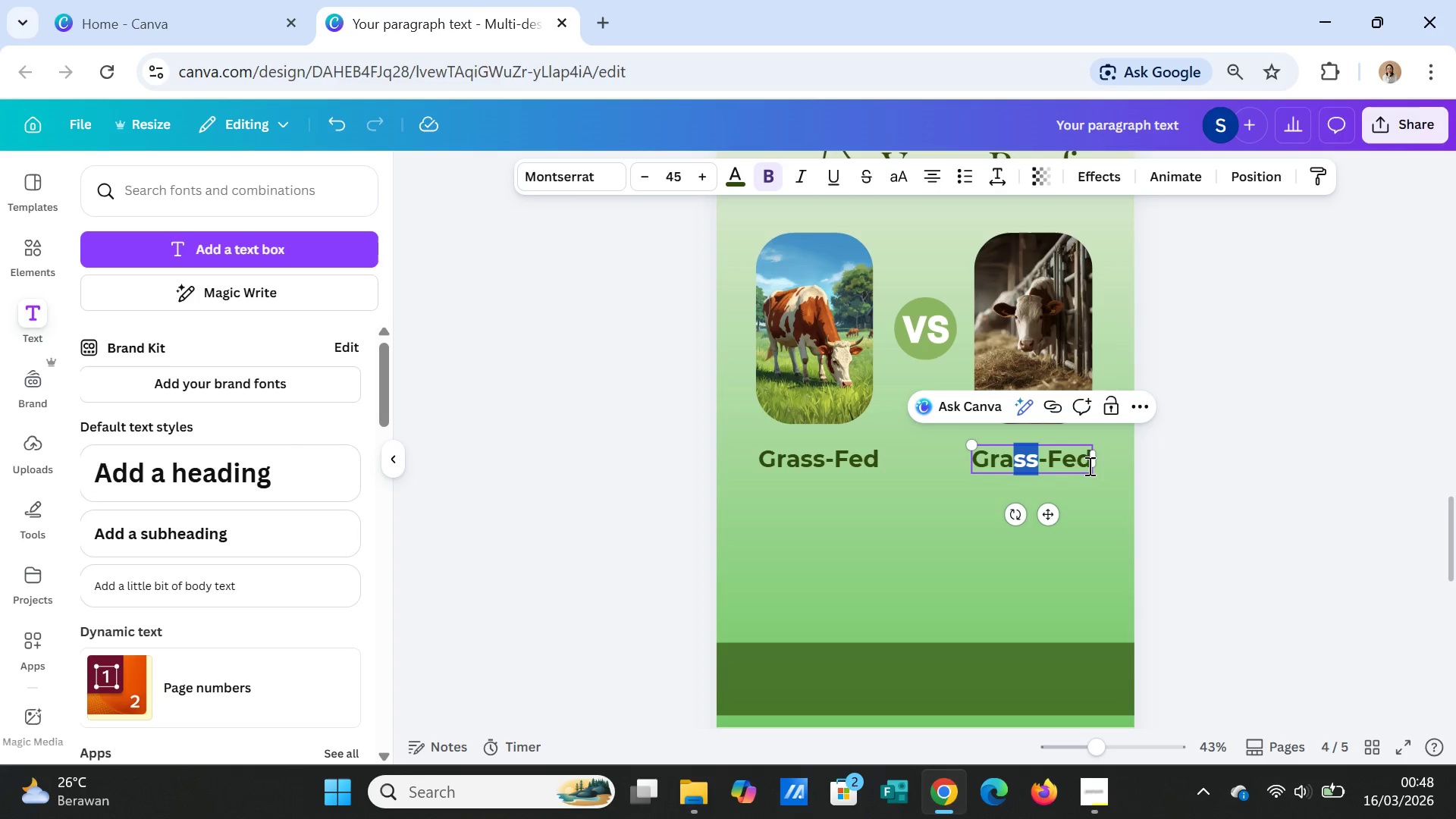 
key(Shift+ArrowLeft)
 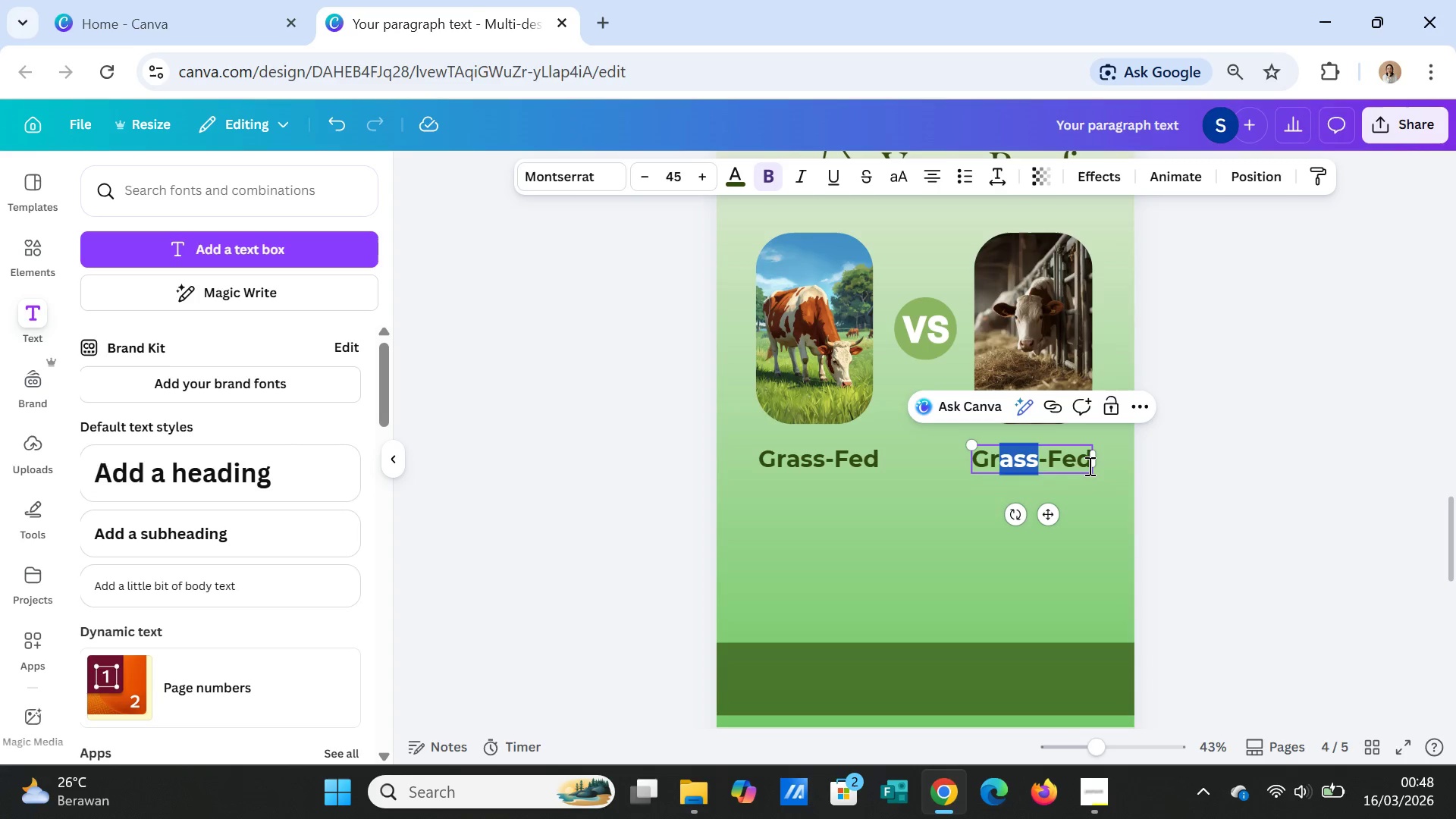 
key(Shift+ArrowLeft)
 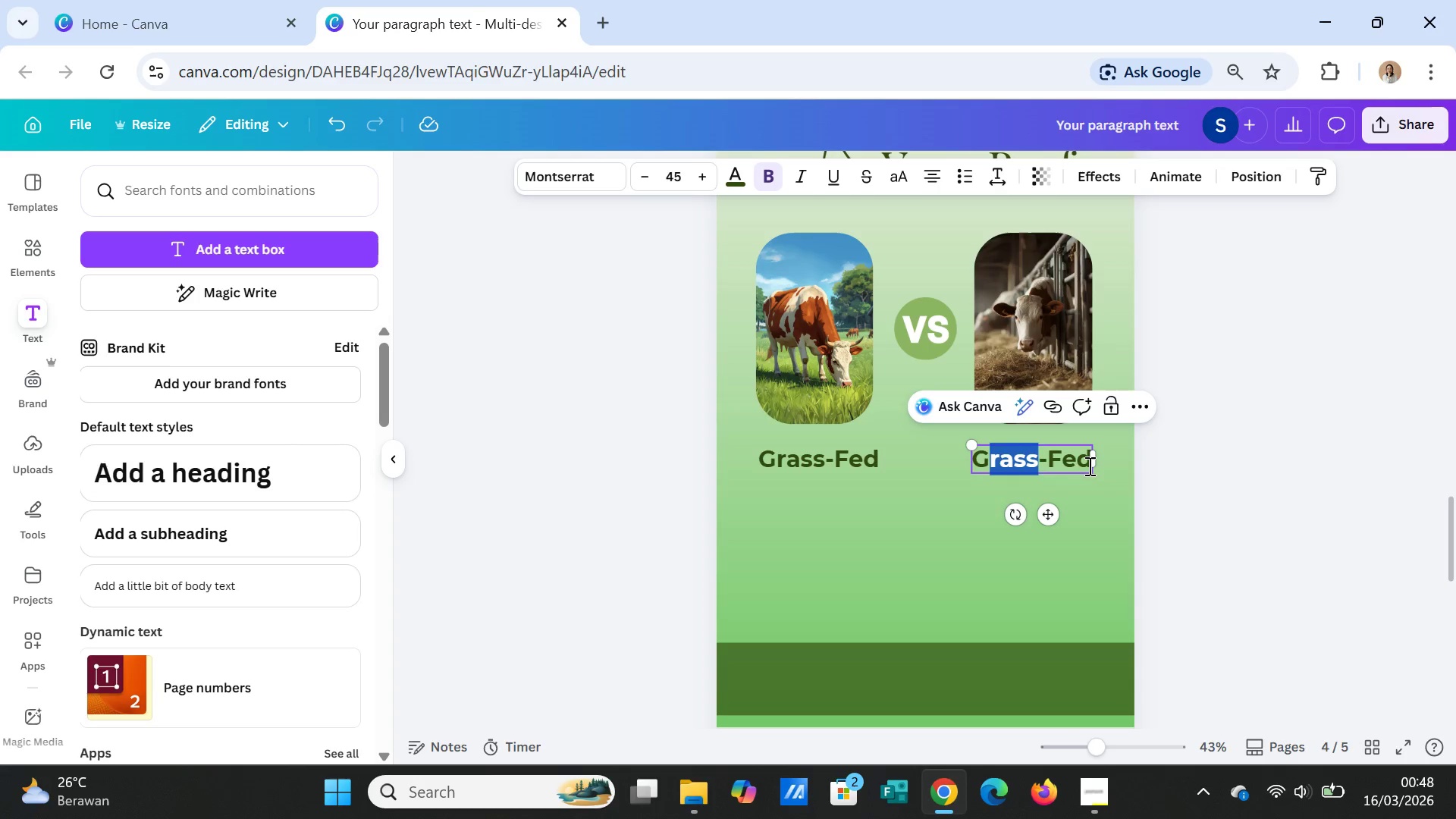 
key(Shift+ArrowLeft)
 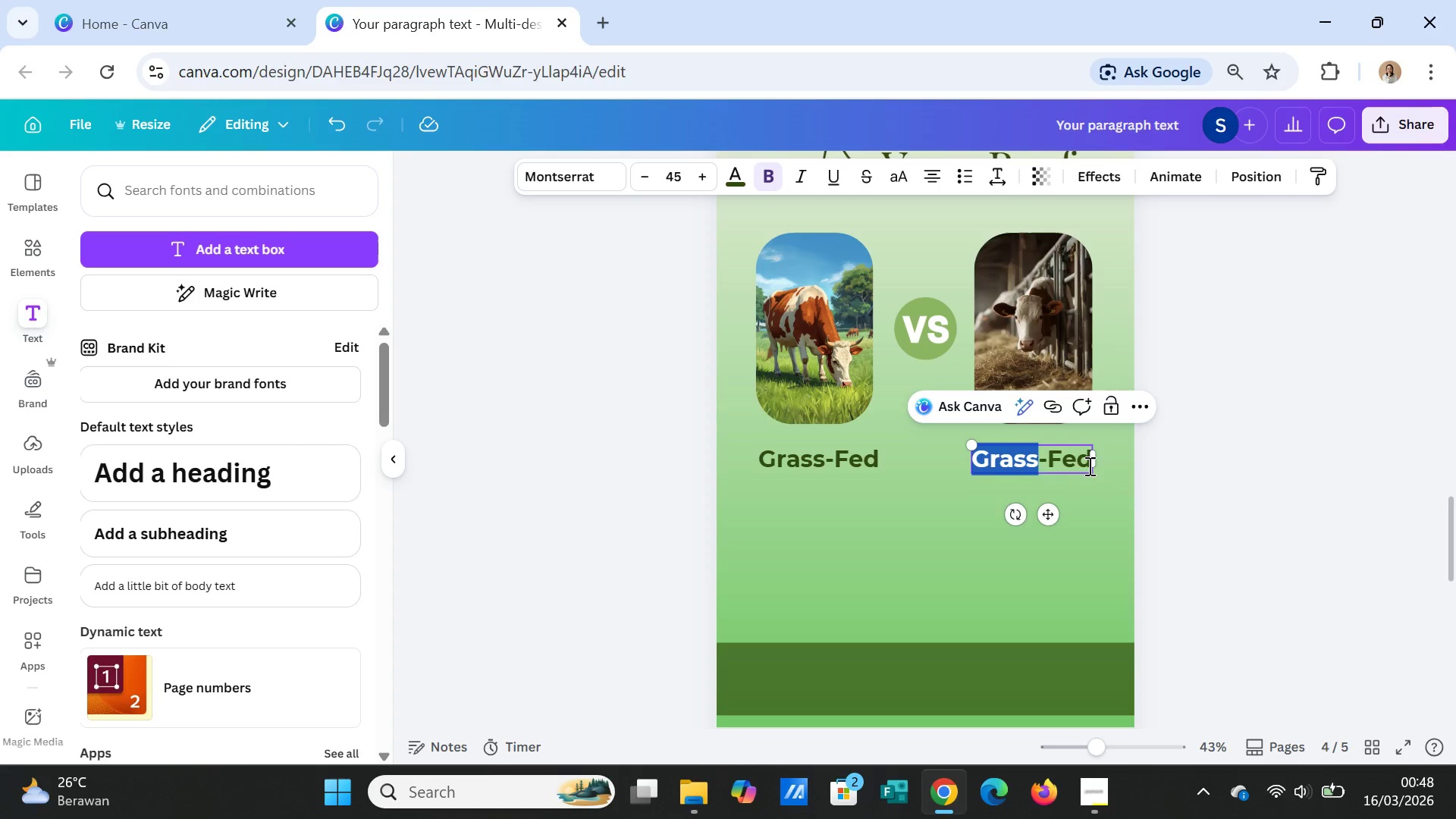 
key(Shift+ArrowLeft)
 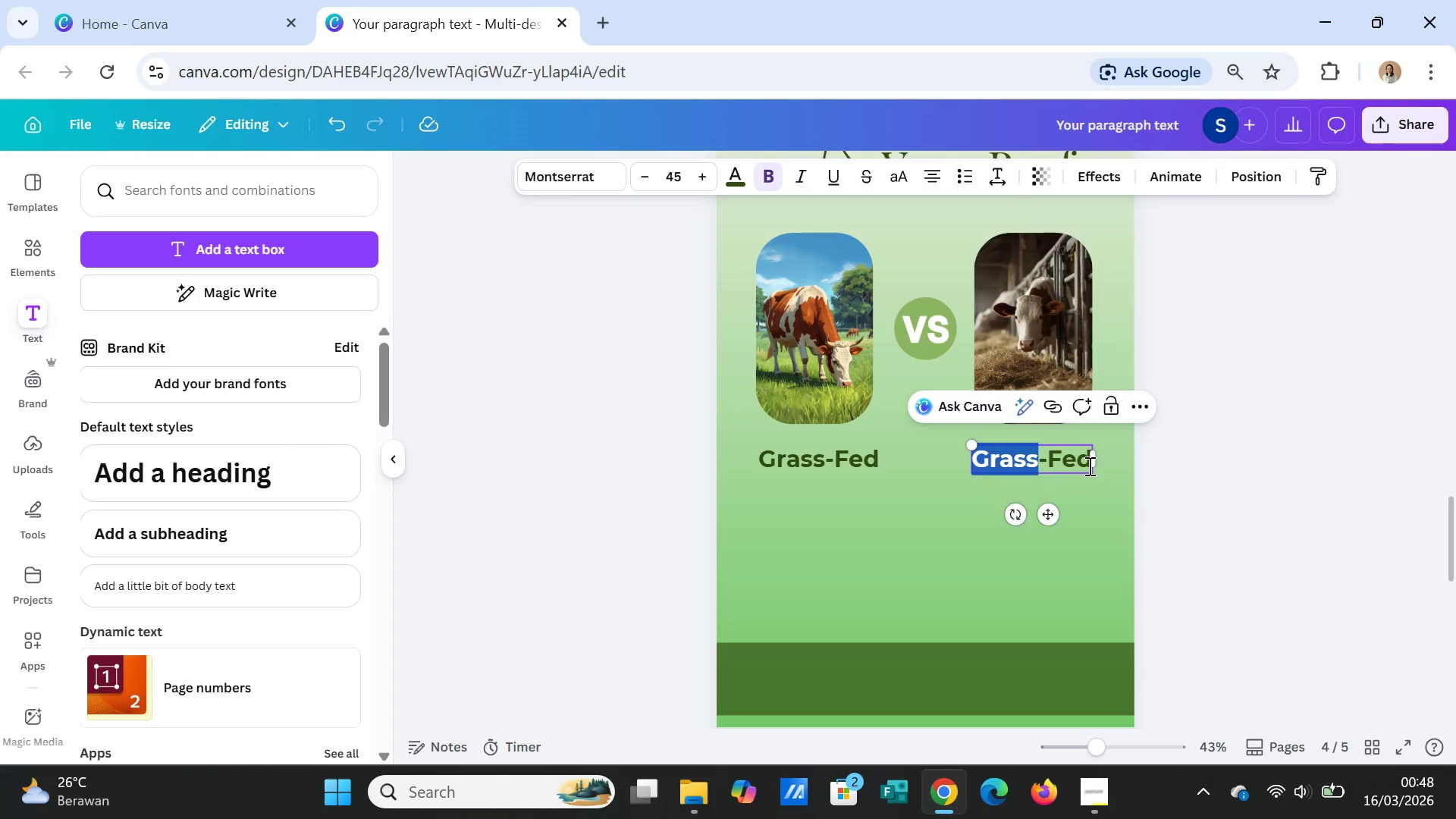 
type(Grain)
 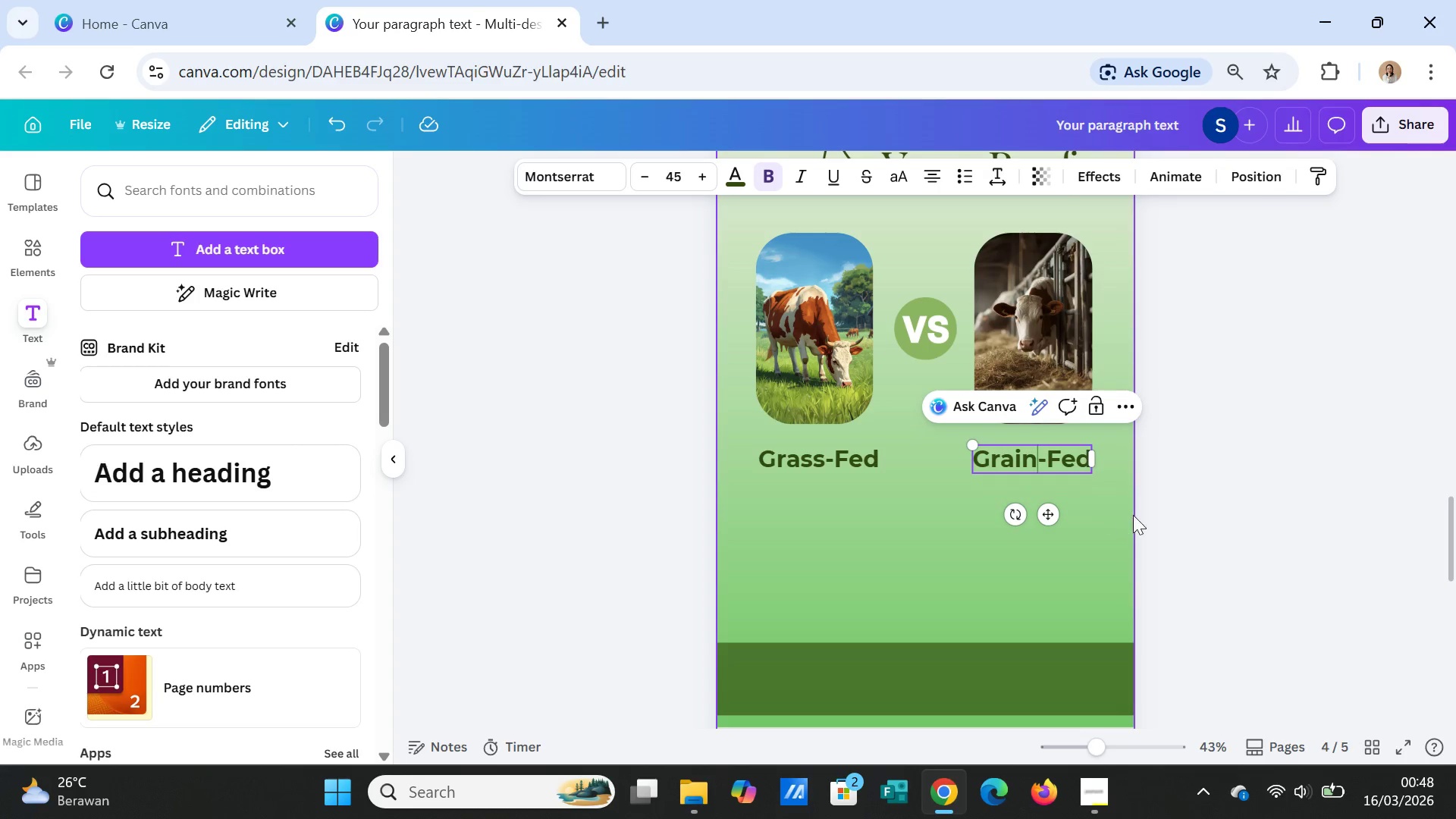 
left_click([1148, 513])
 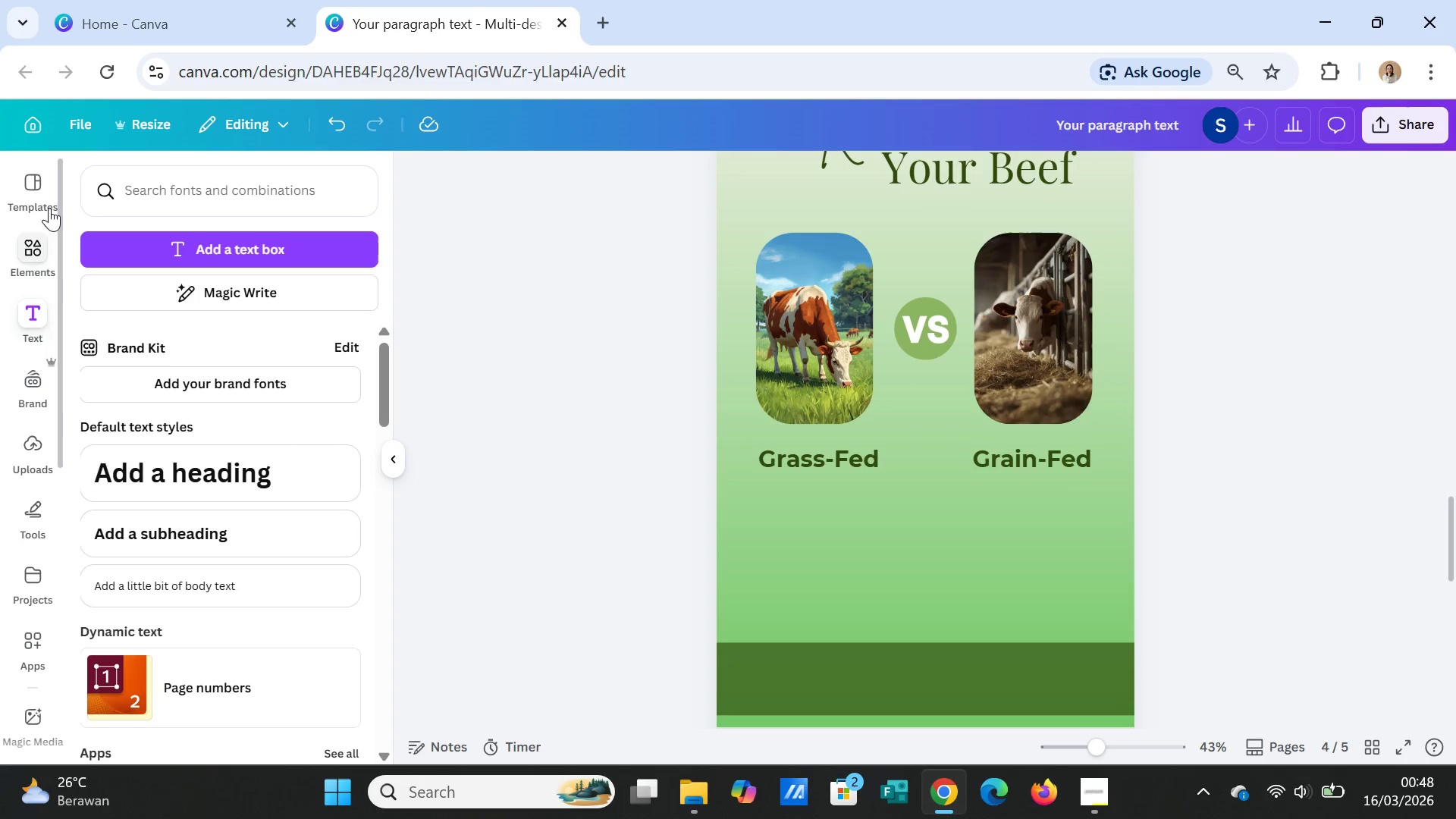 
left_click([29, 245])
 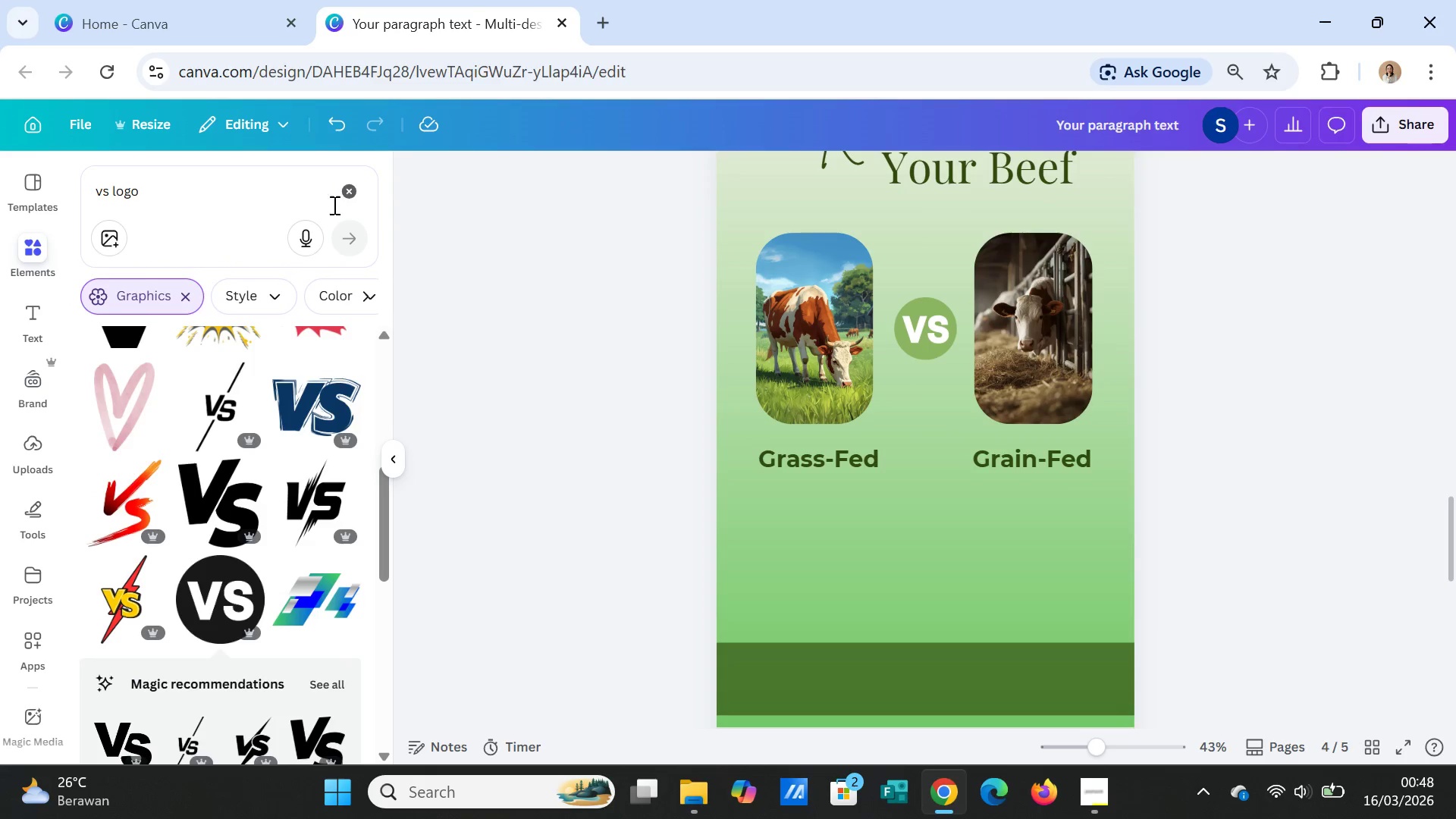 
left_click([350, 186])
 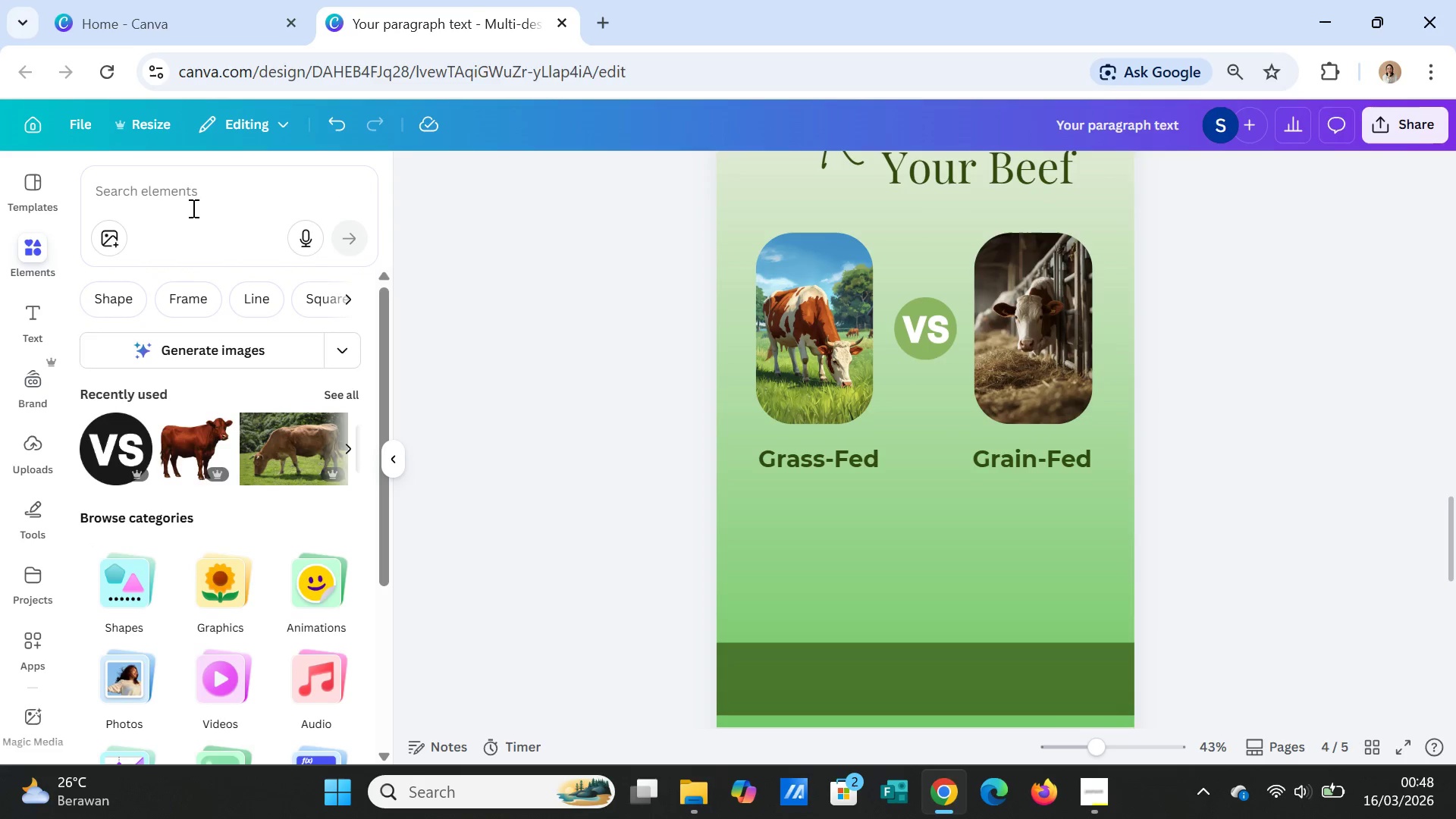 
left_click([195, 196])
 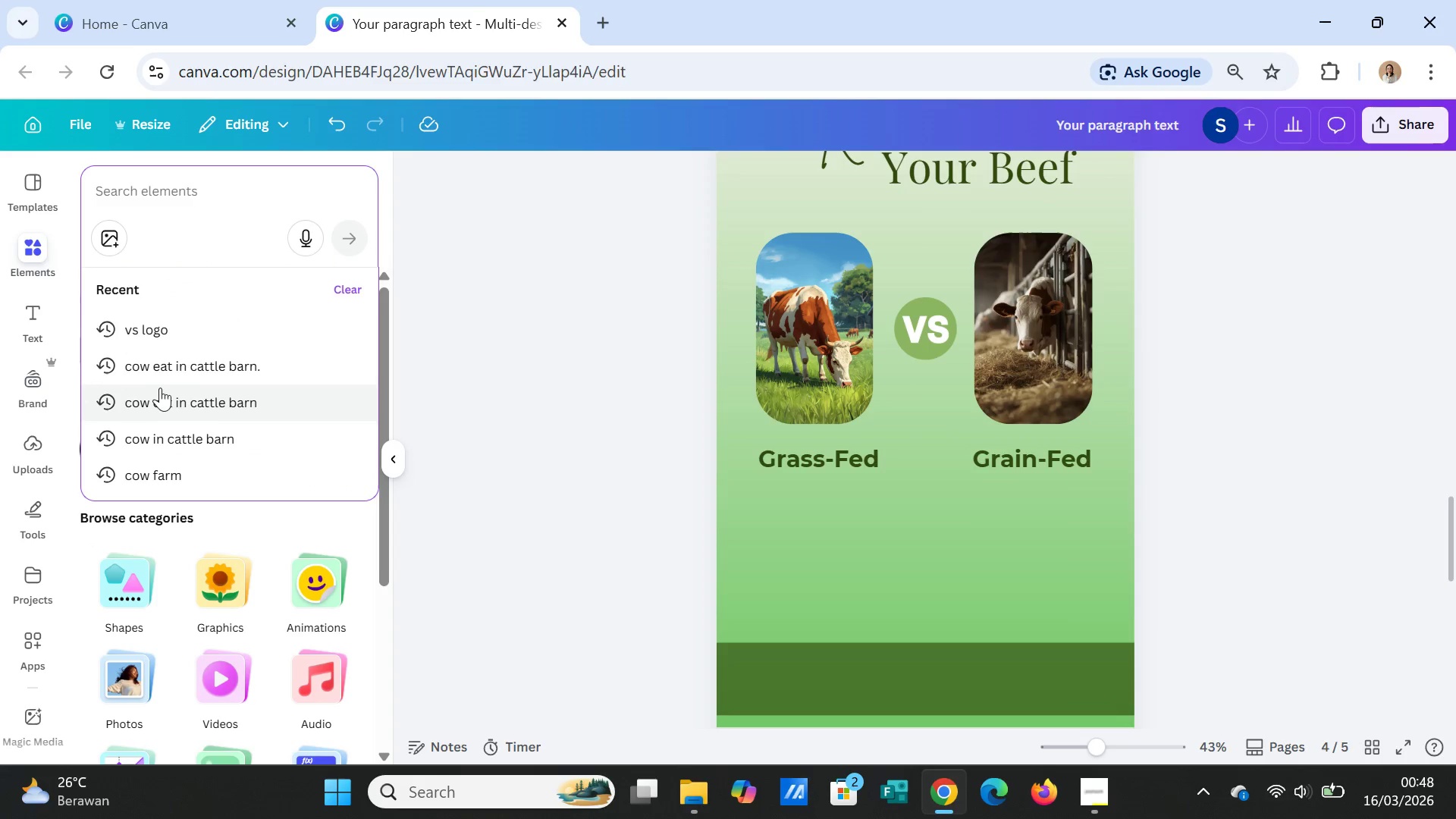 
left_click([167, 369])
 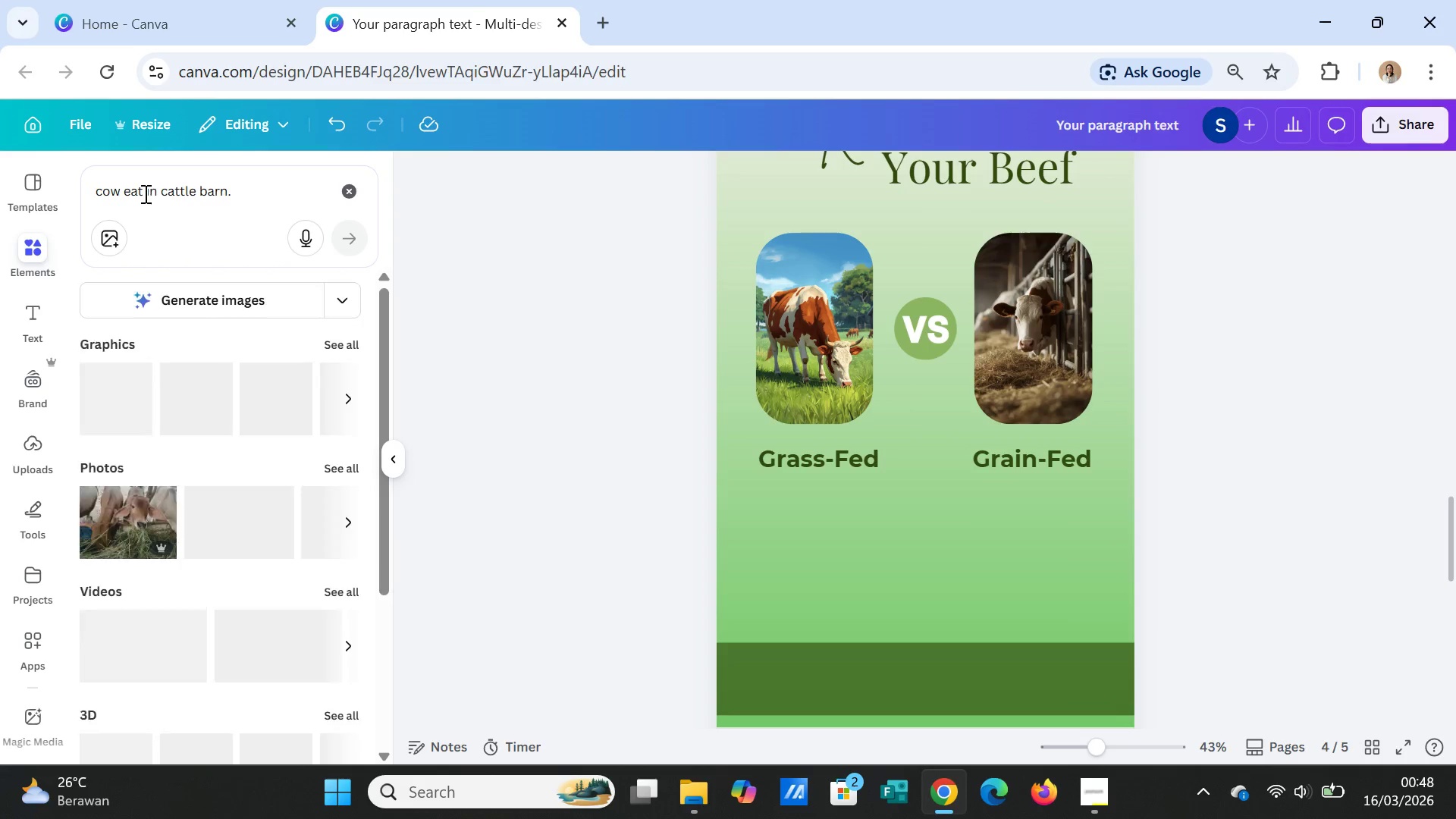 
left_click([143, 193])
 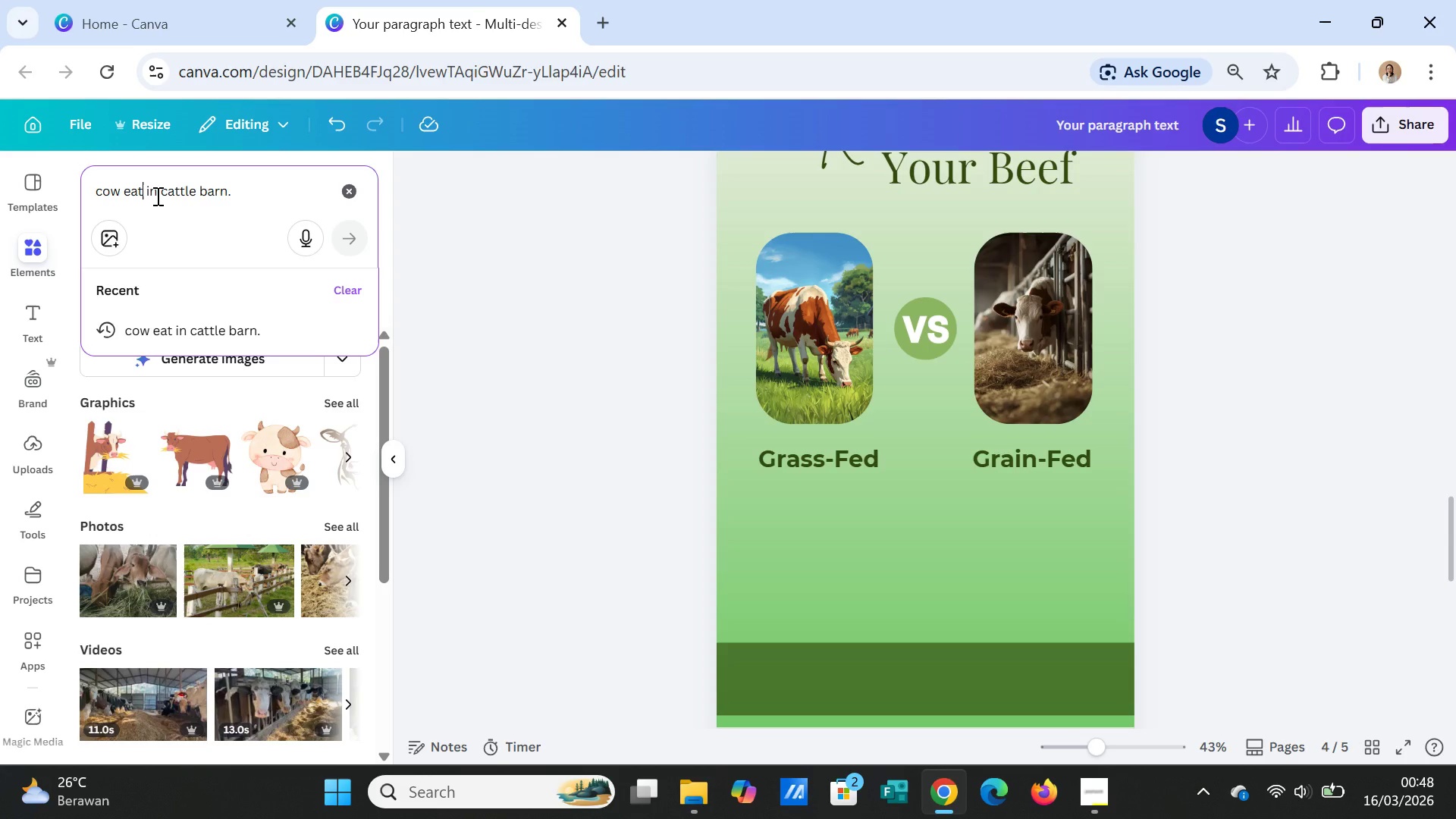 
type( grain)
 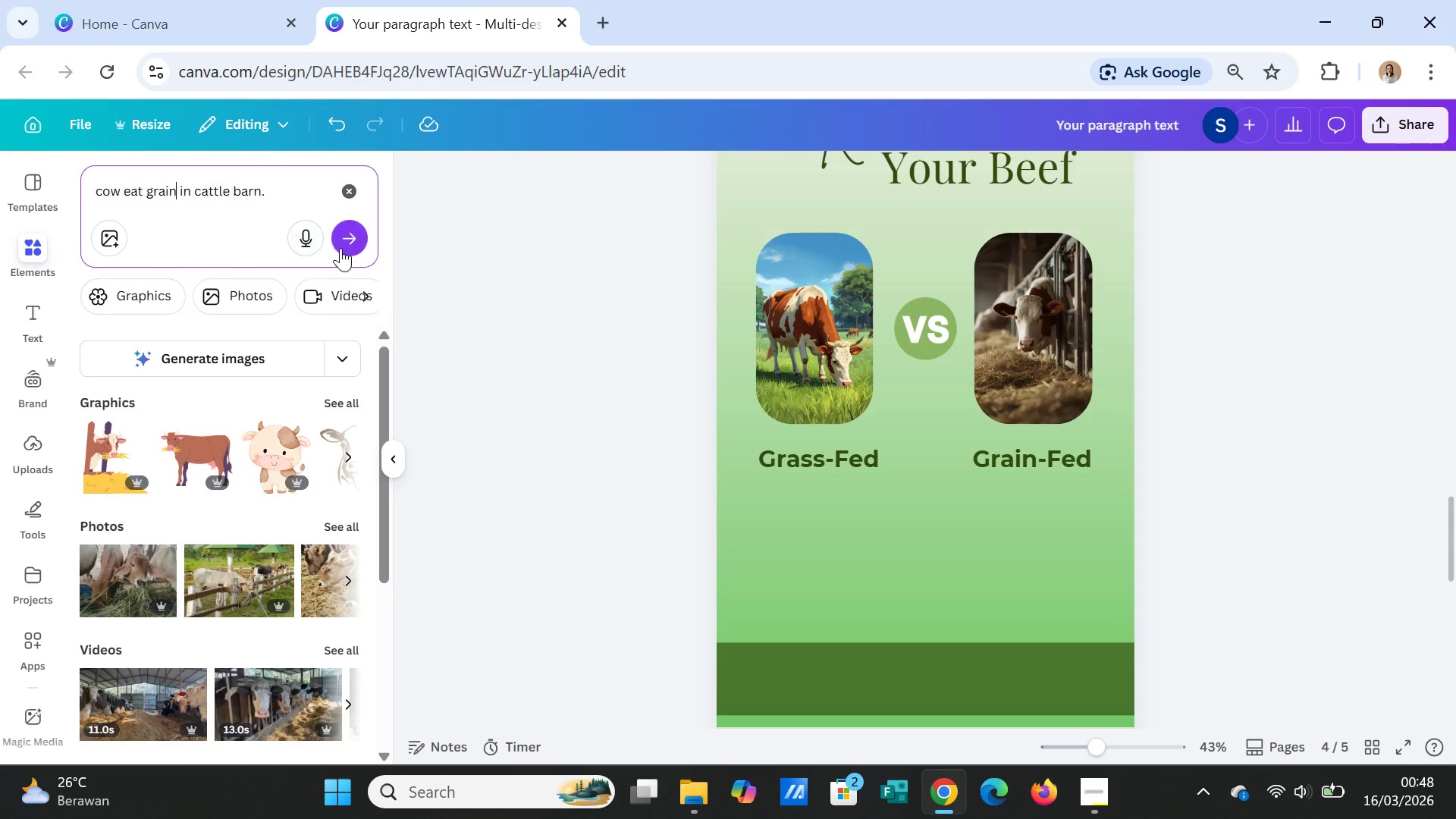 
left_click([344, 243])
 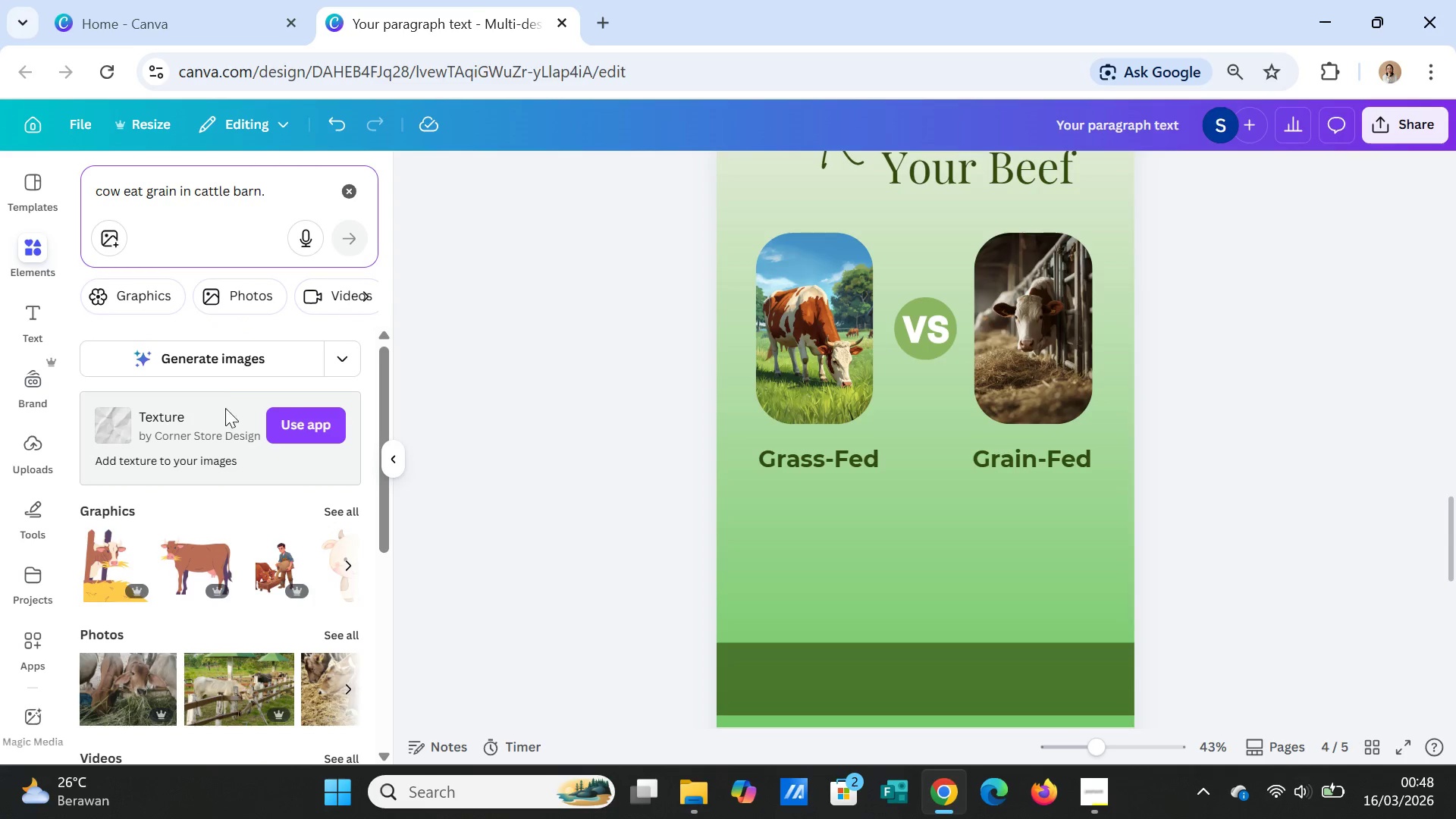 
left_click([218, 362])
 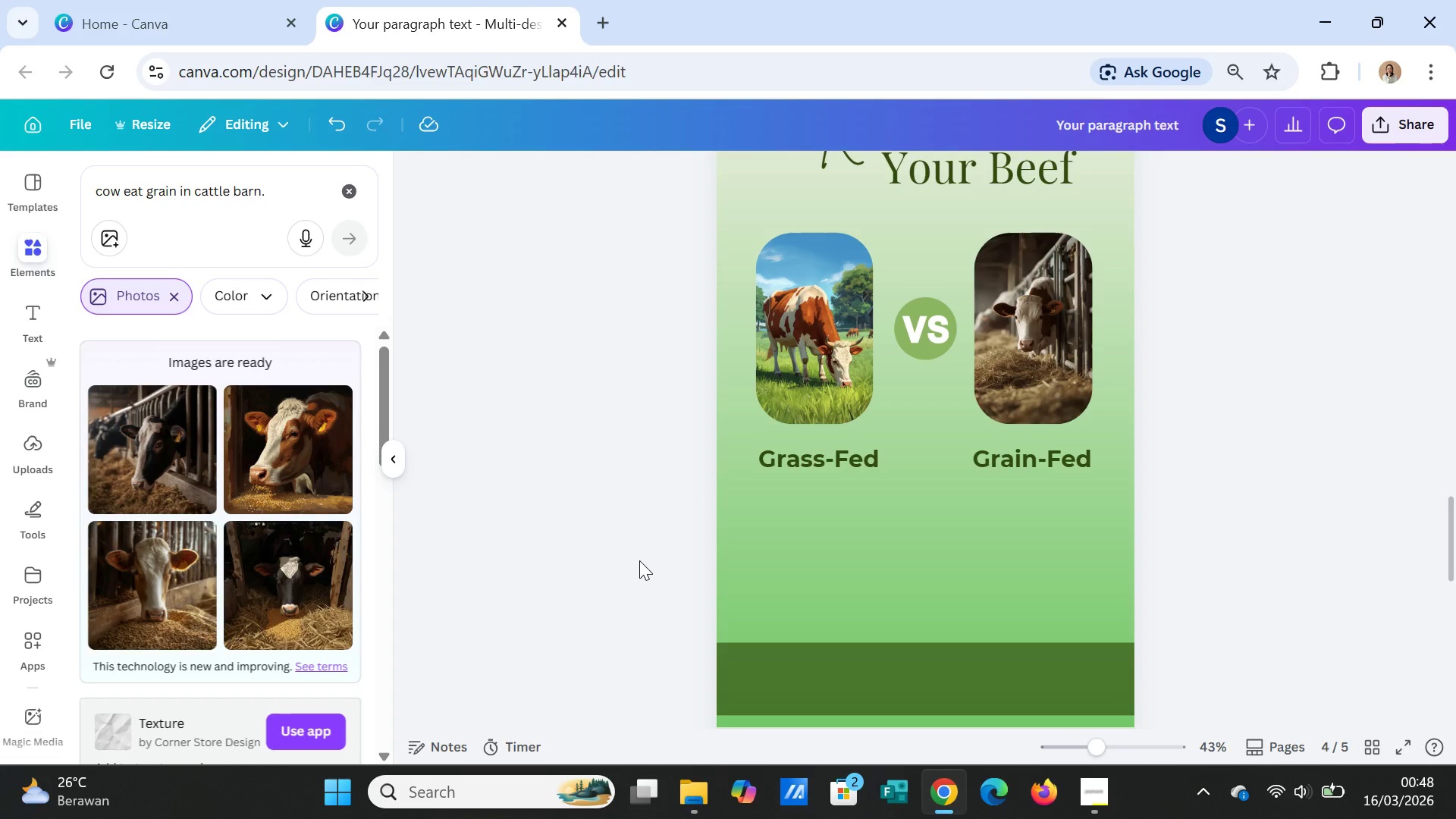 
wait(19.03)
 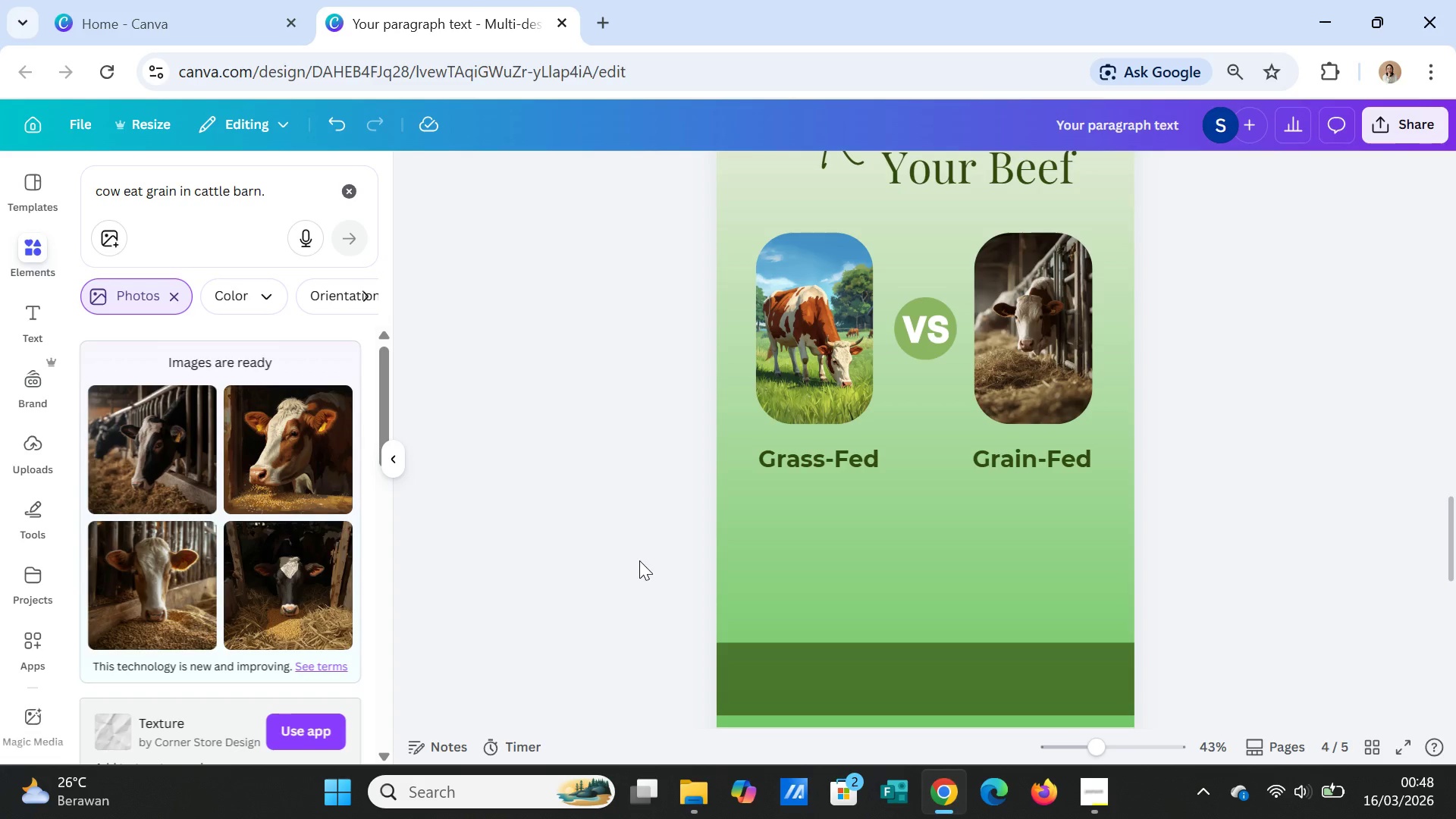 
left_click([1051, 366])
 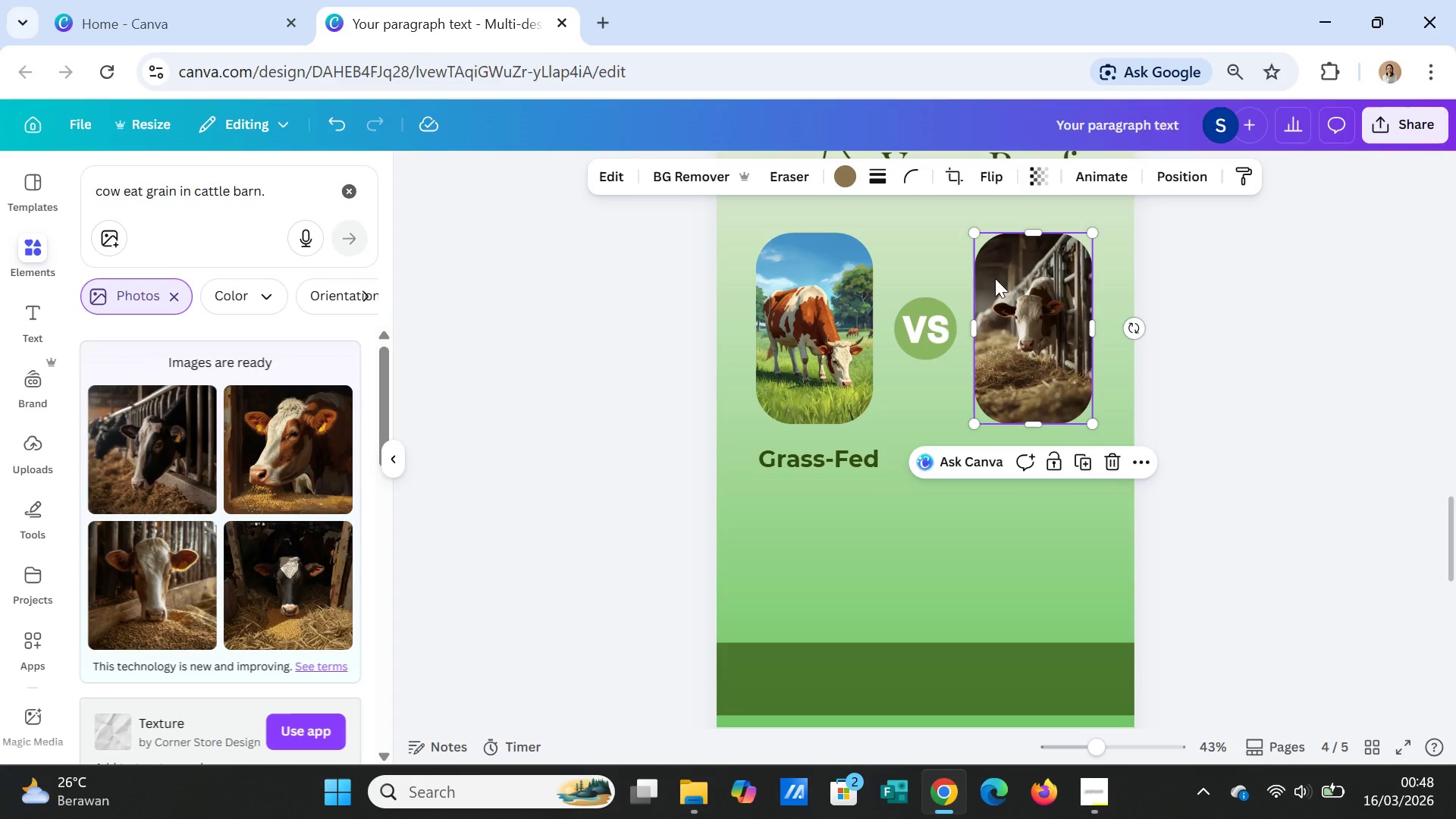 
left_click([830, 350])
 